 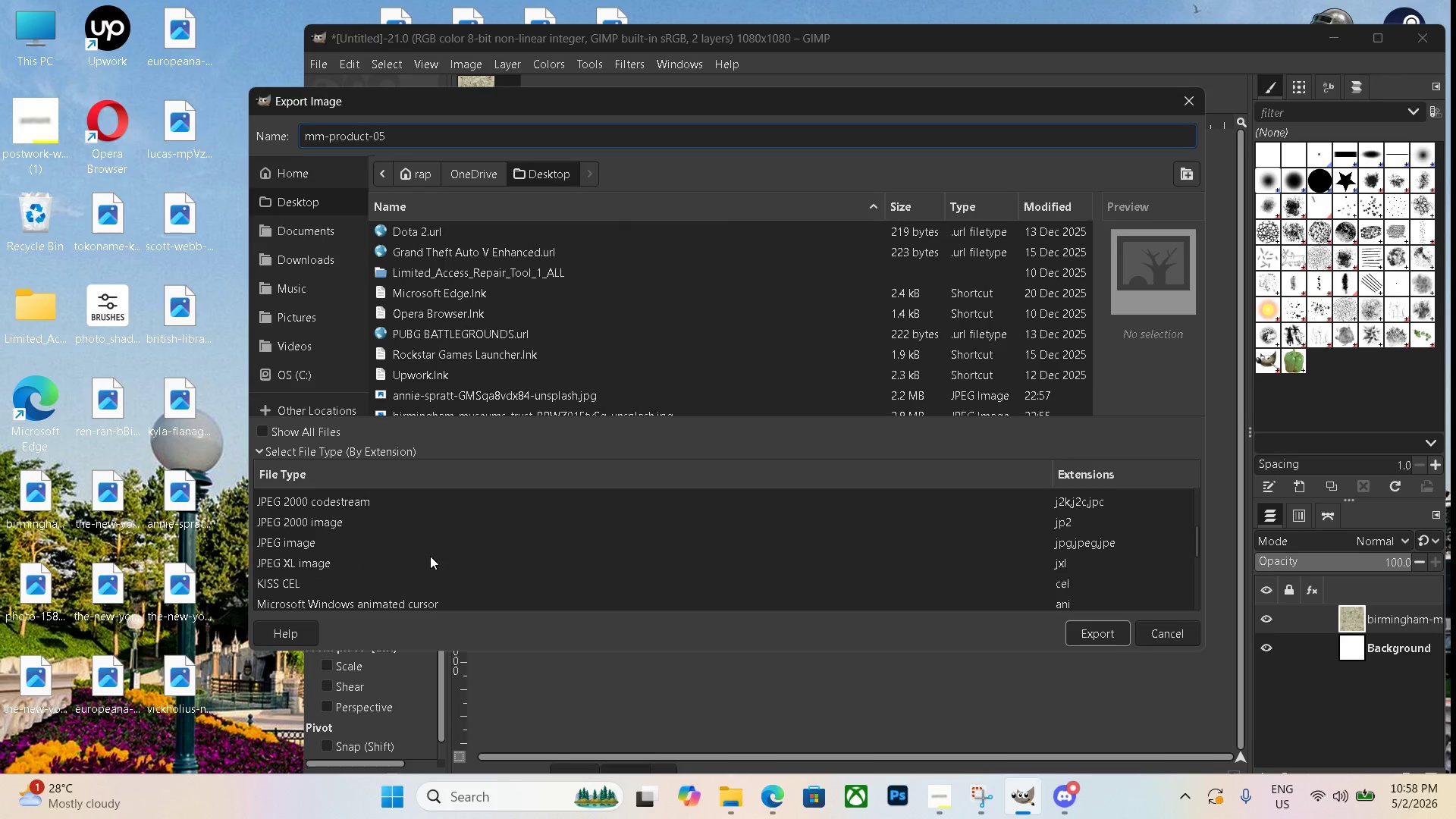 
left_click([306, 538])
 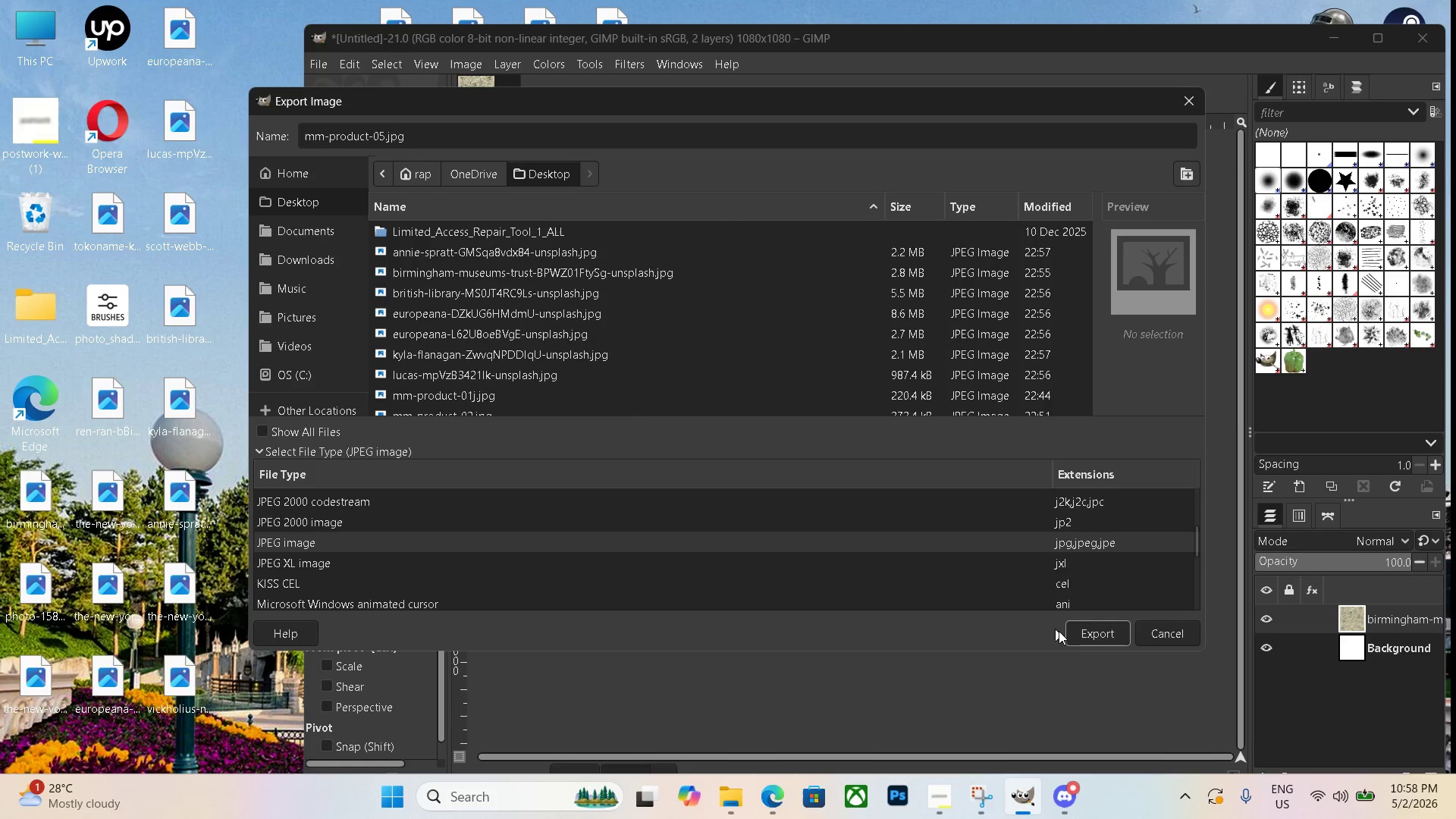 
left_click([1078, 637])
 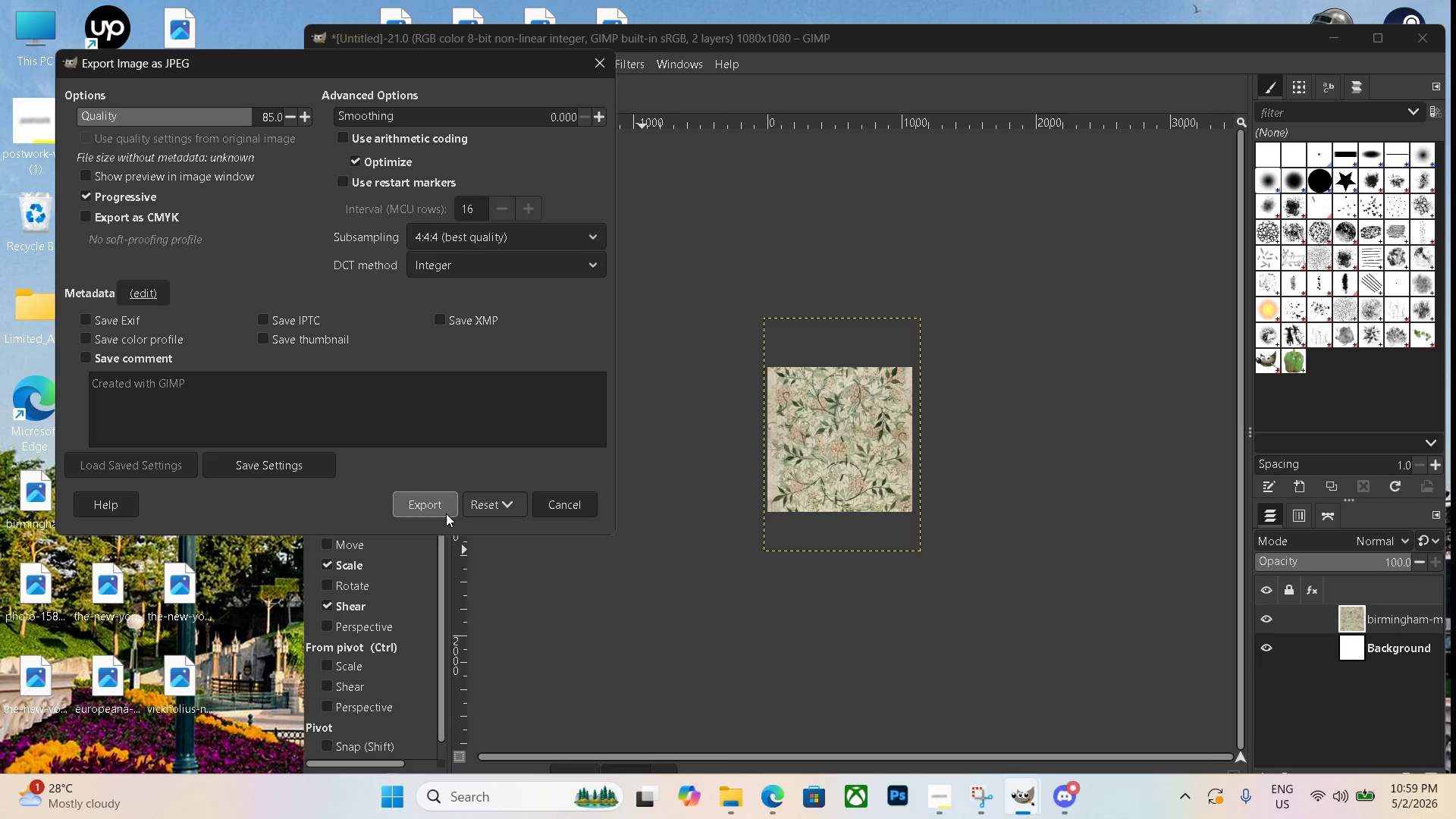 
left_click([443, 508])
 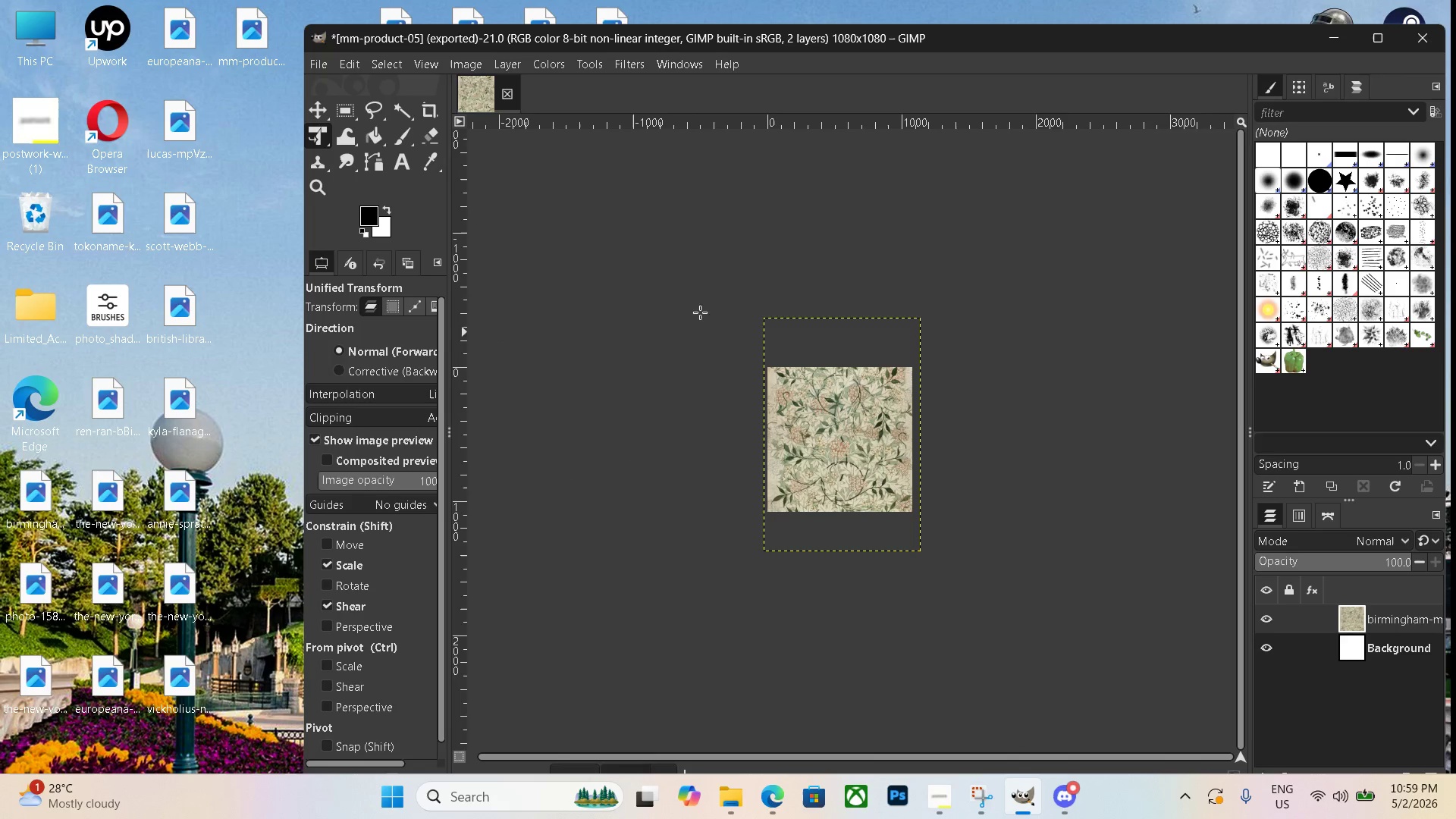 
left_click([1069, 372])
 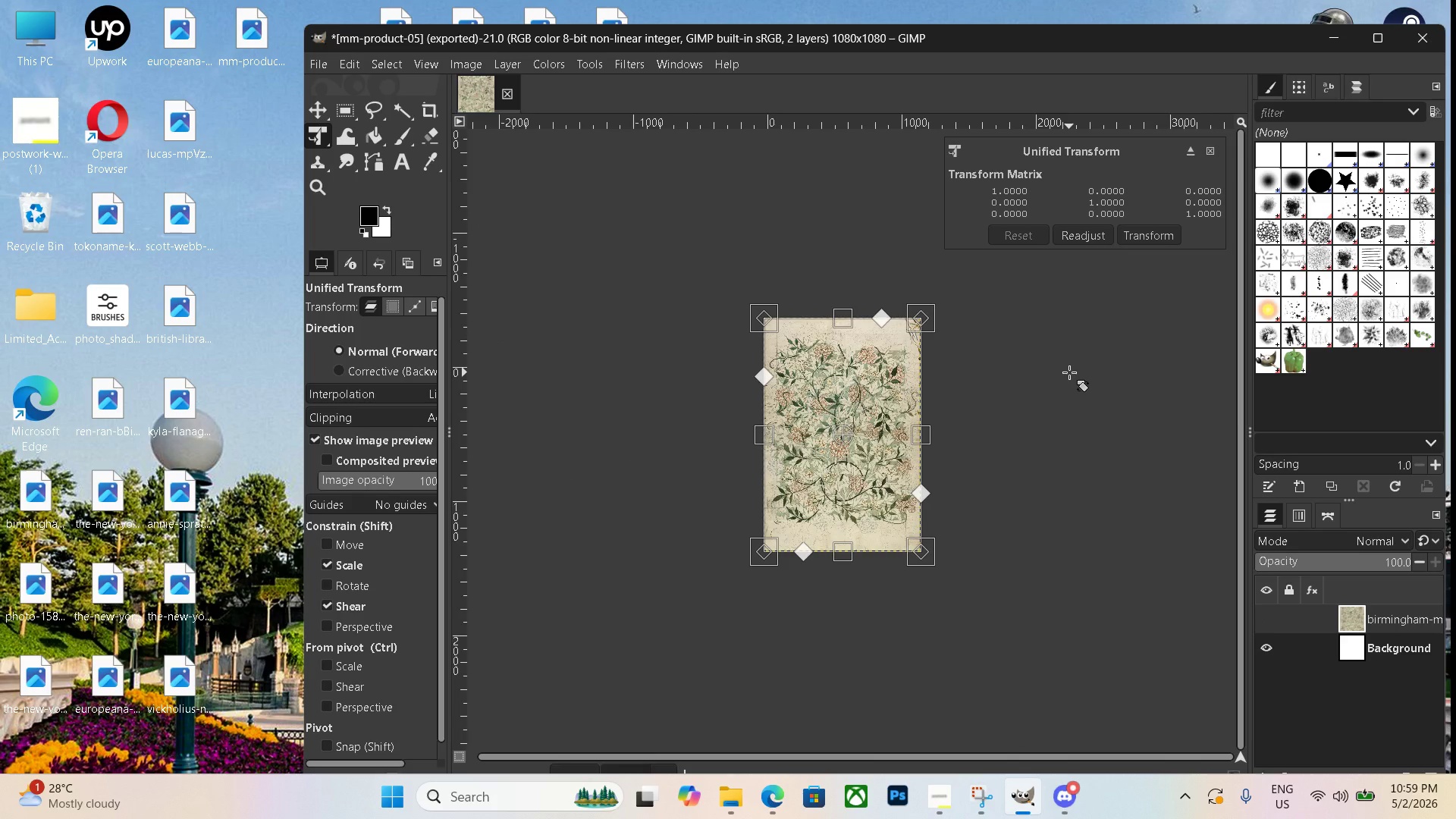 
left_click([1069, 372])
 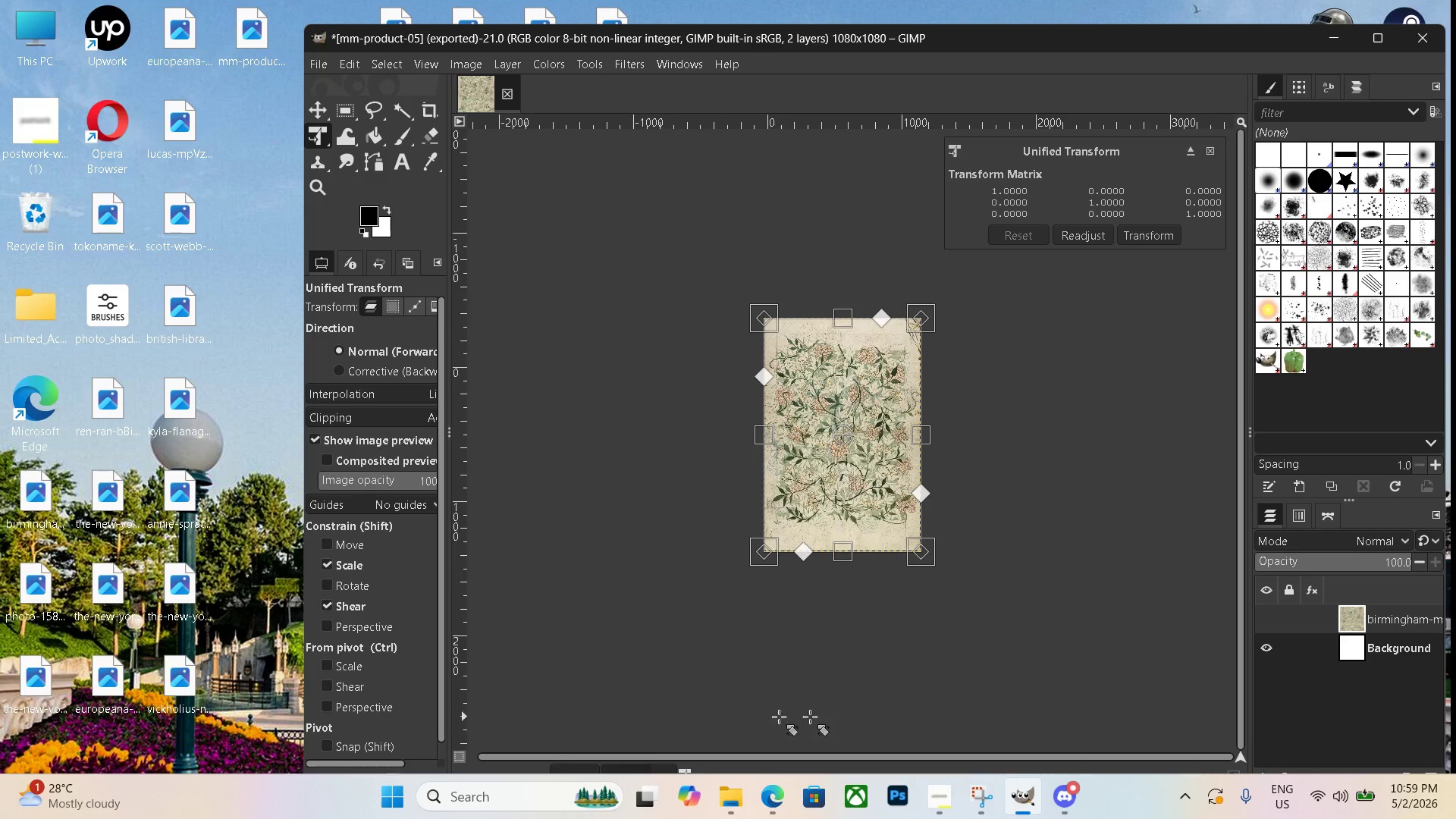 
wait(7.36)
 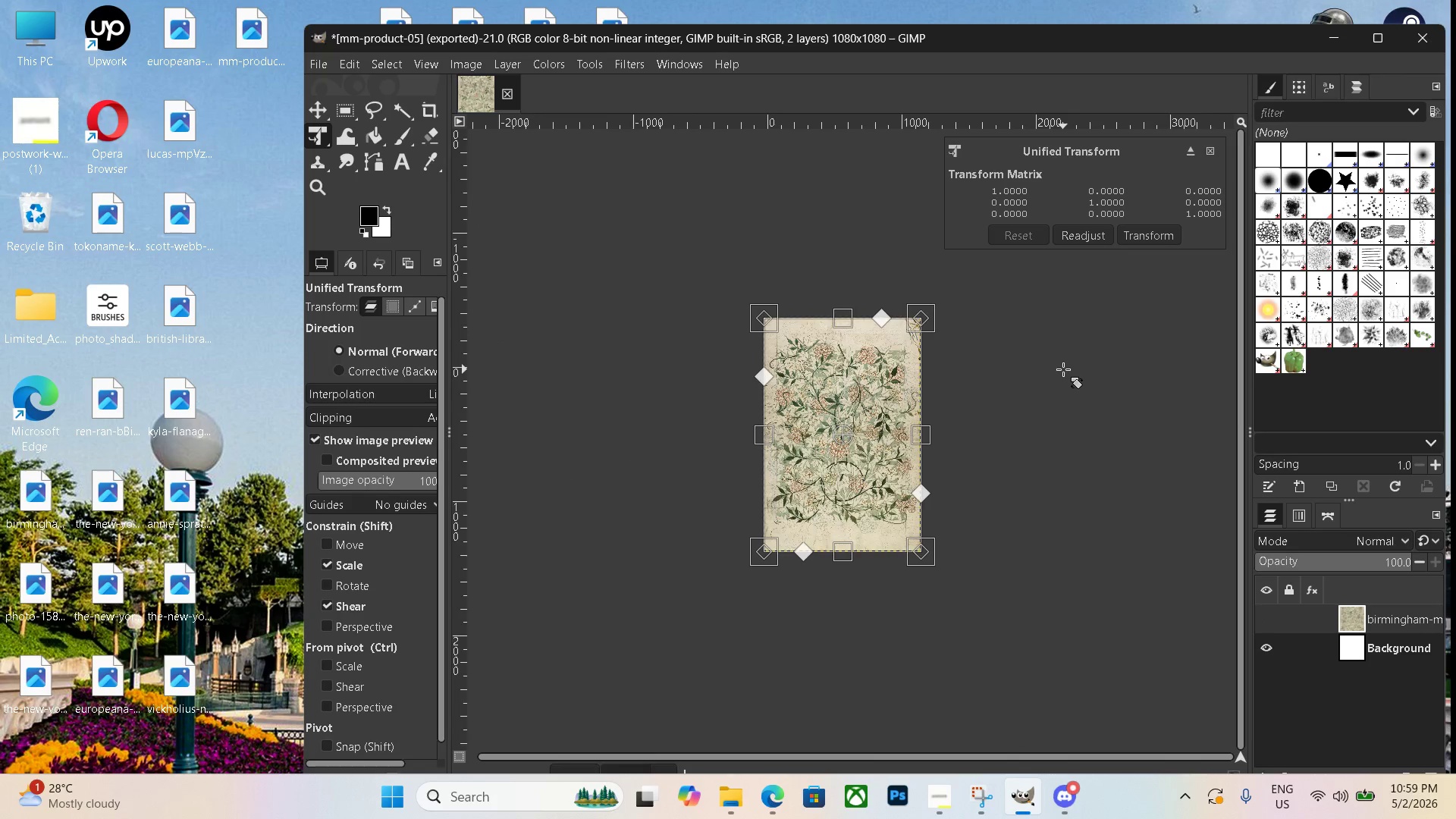 
left_click([1073, 813])
 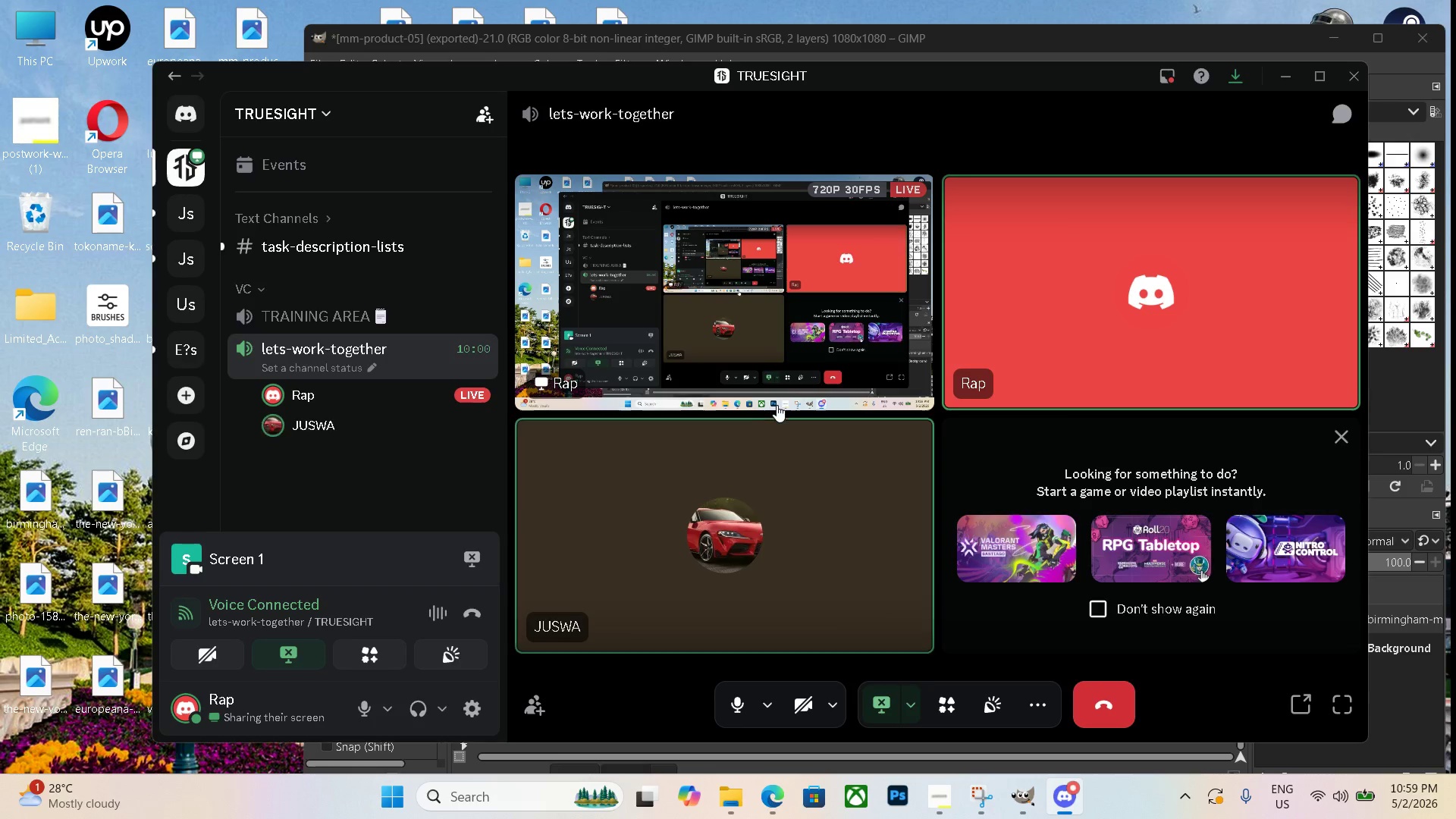 
mouse_move([846, 466])
 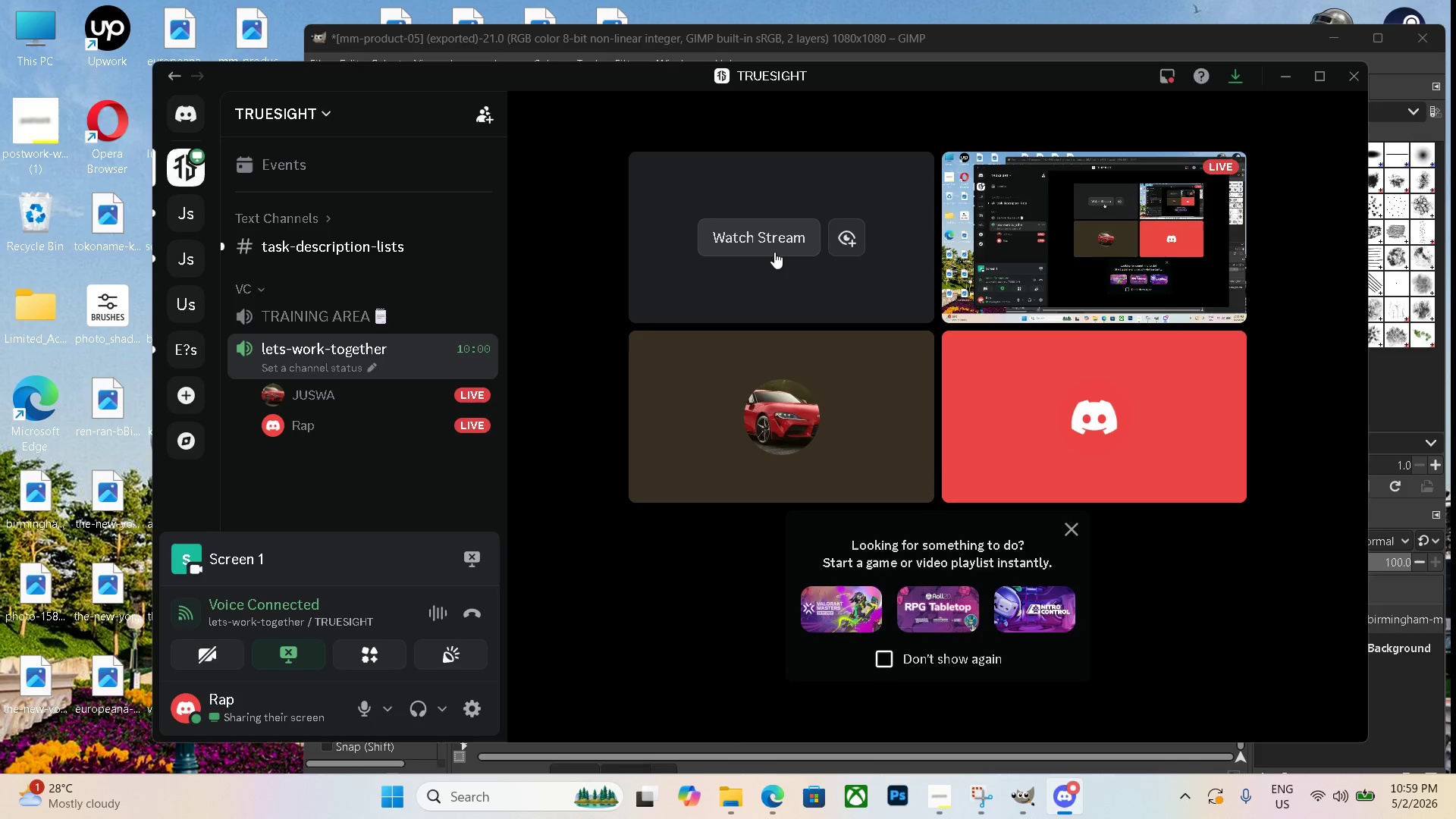 
wait(6.04)
 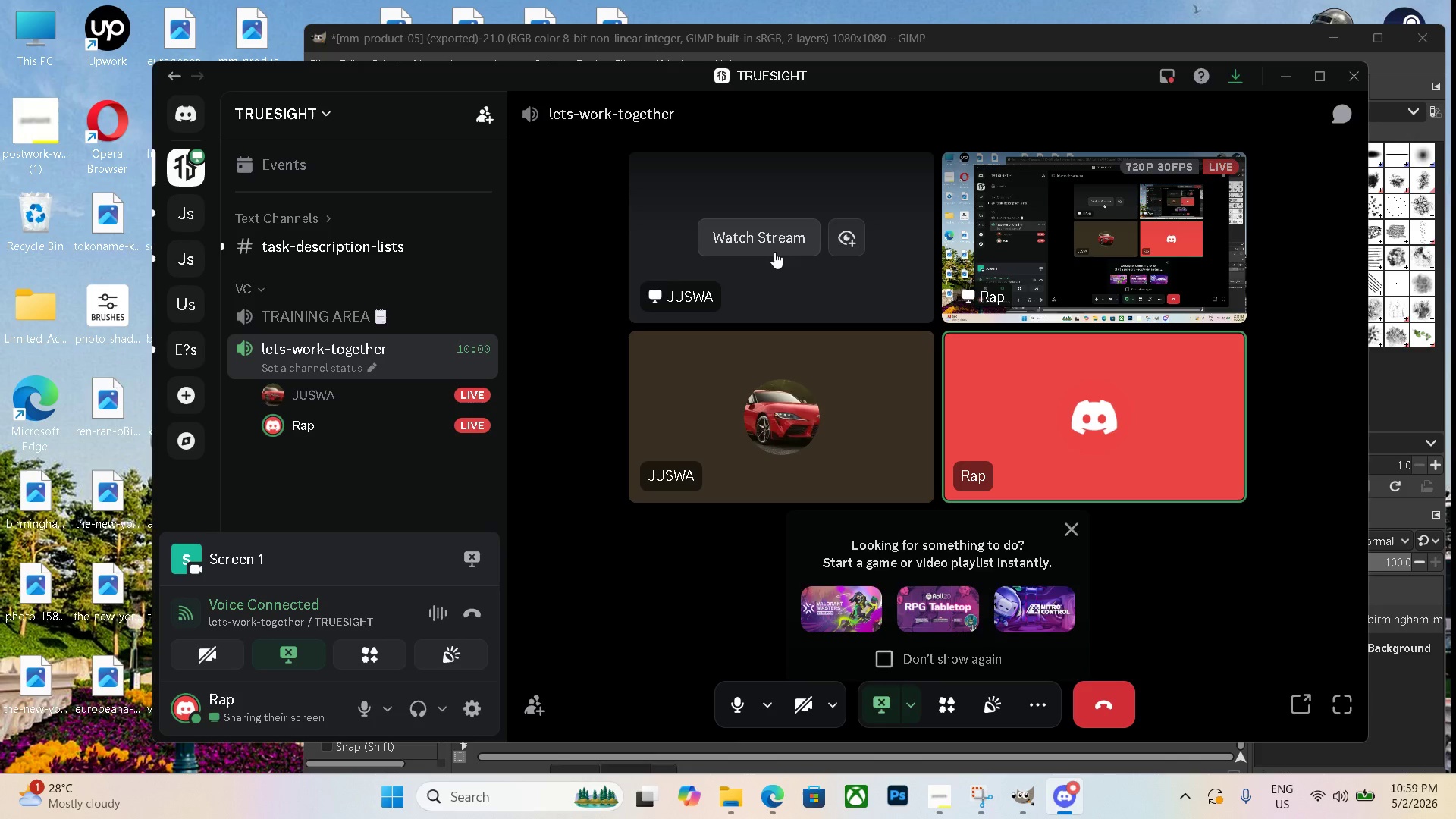 
left_click([1291, 78])
 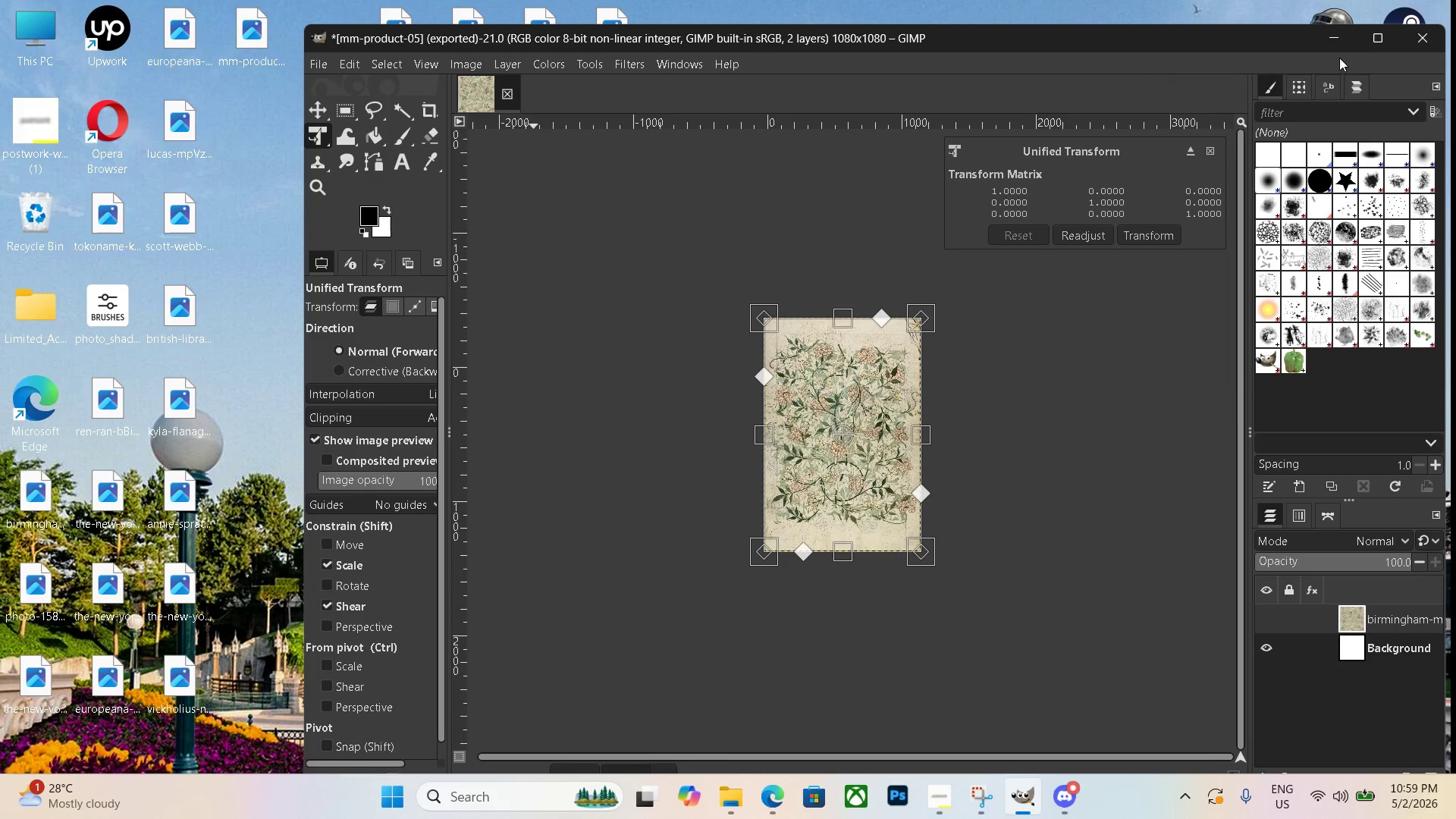 
wait(21.78)
 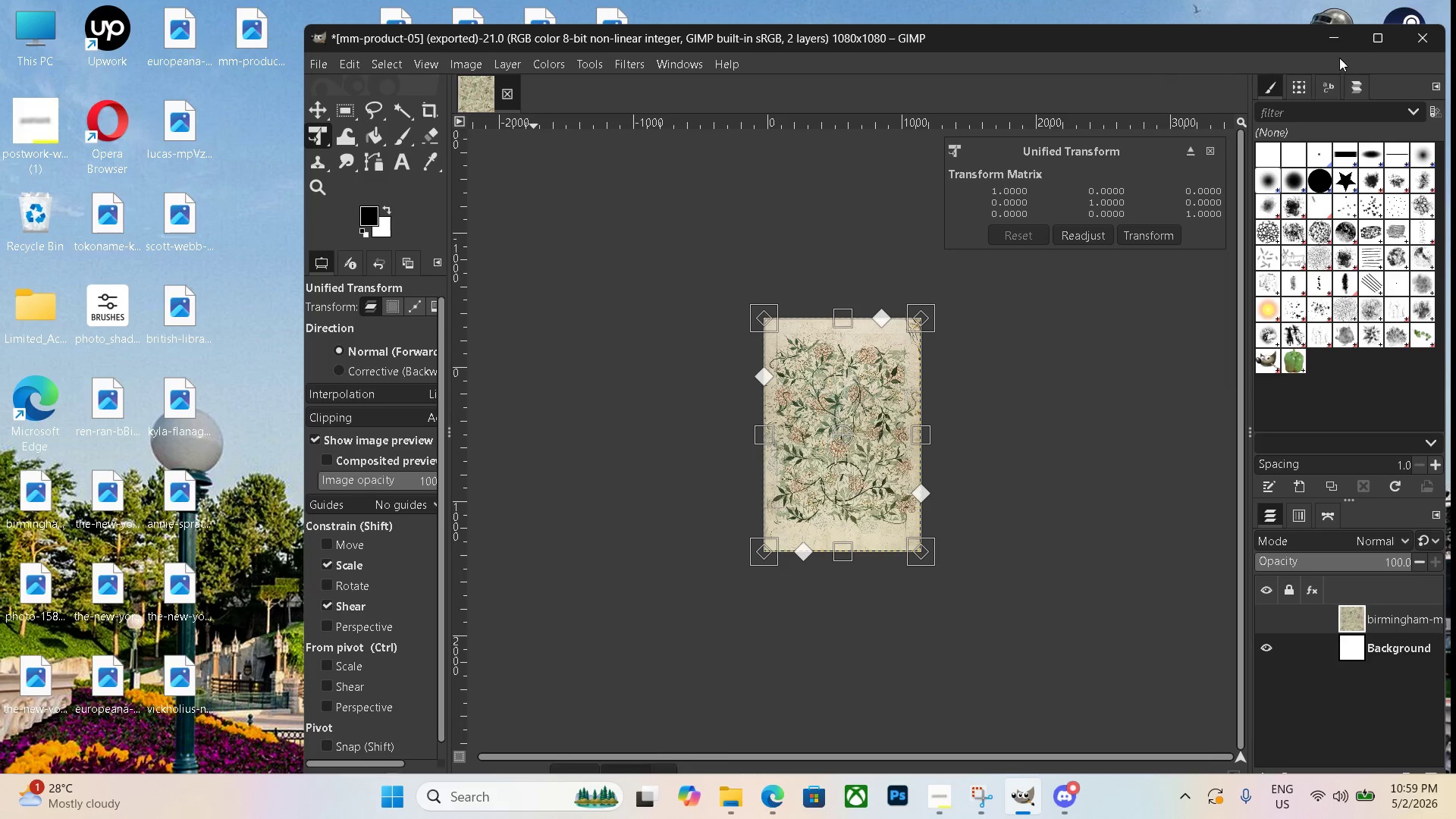 
left_click_drag(start_coordinate=[251, 47], to_coordinate=[688, 47])
 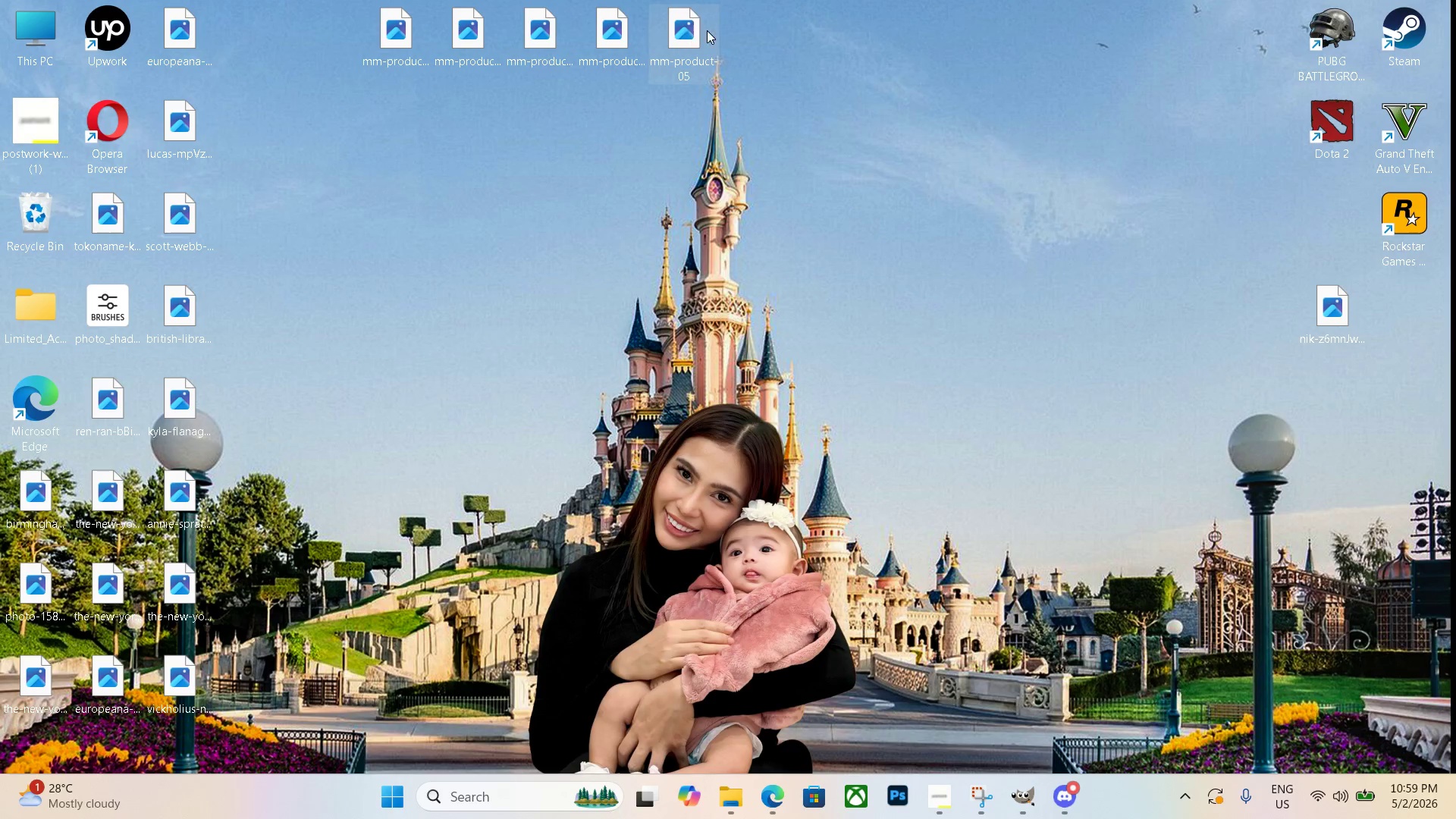 
double_click([686, 33])
 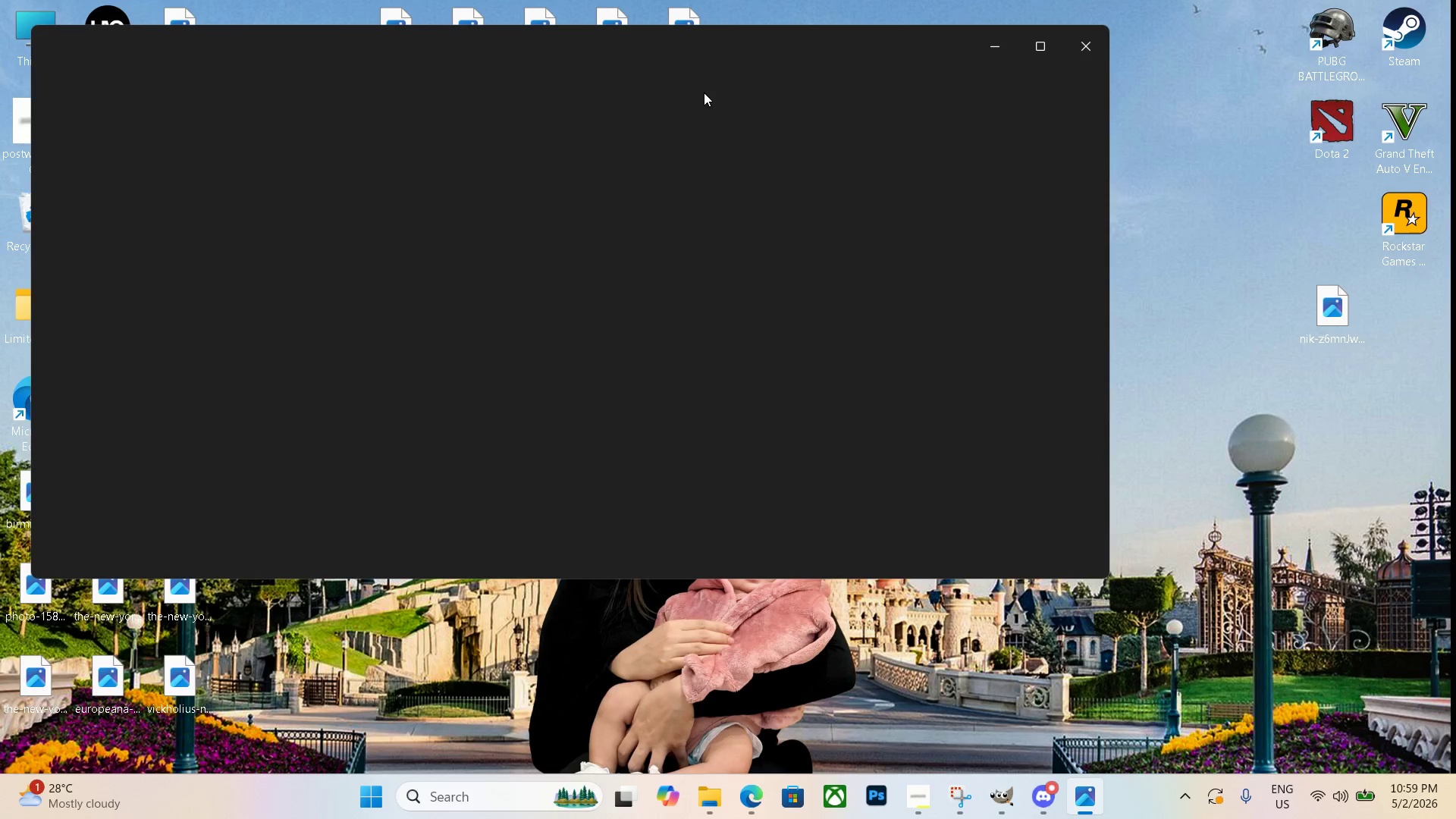 
scroll: coordinate [704, 96], scroll_direction: down, amount: 6.0
 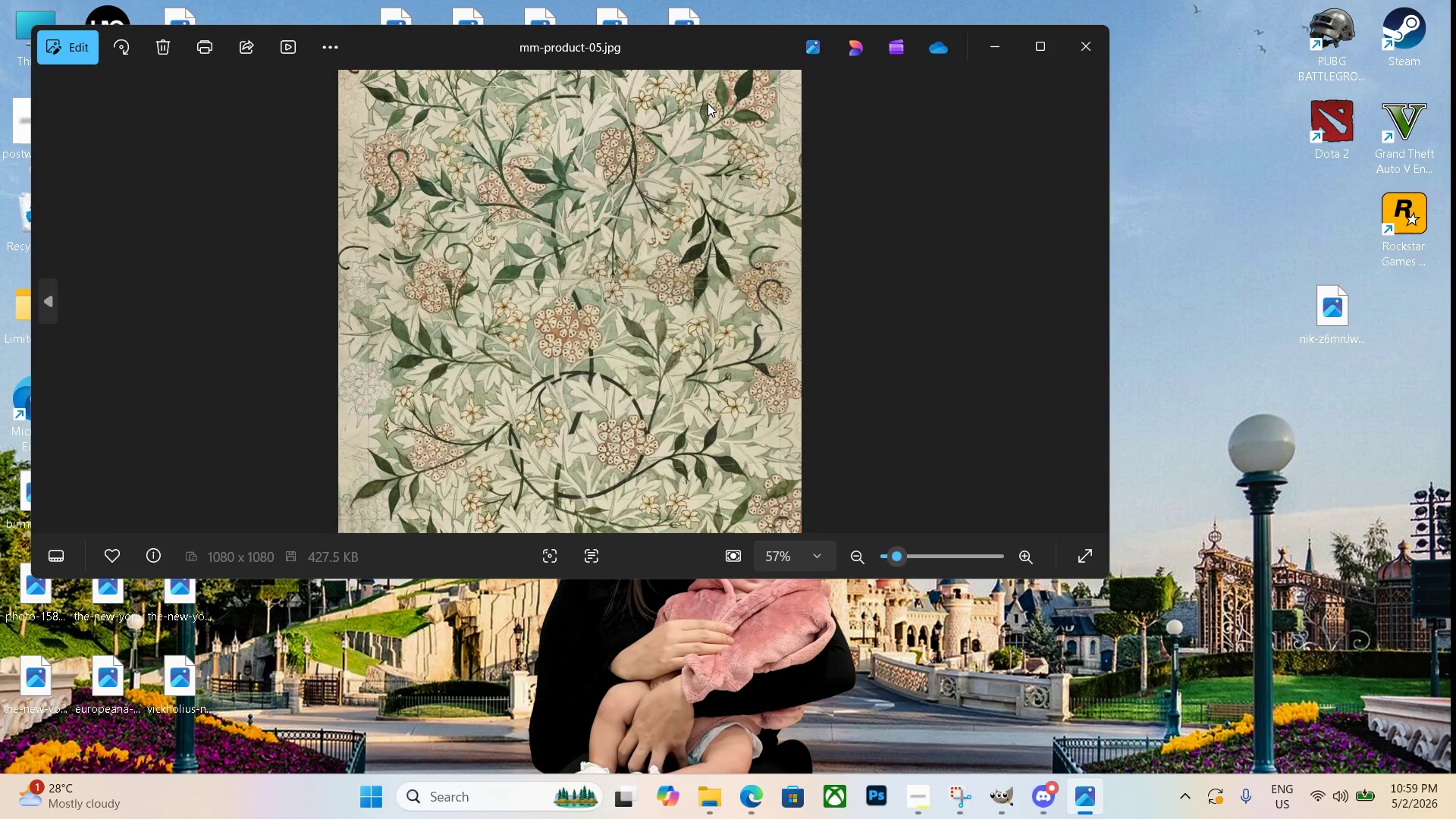 
key(Escape)
 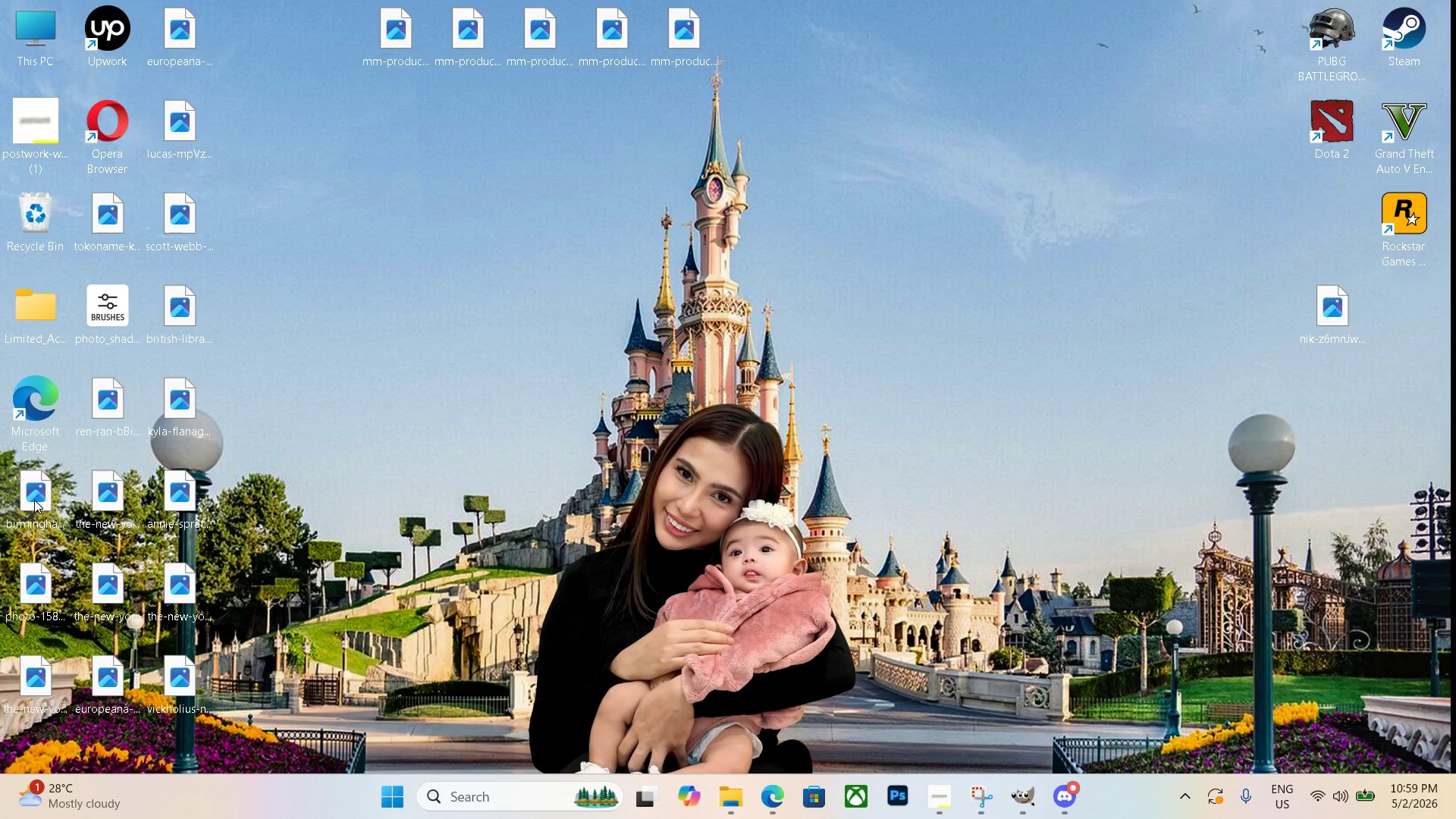 
left_click([34, 500])
 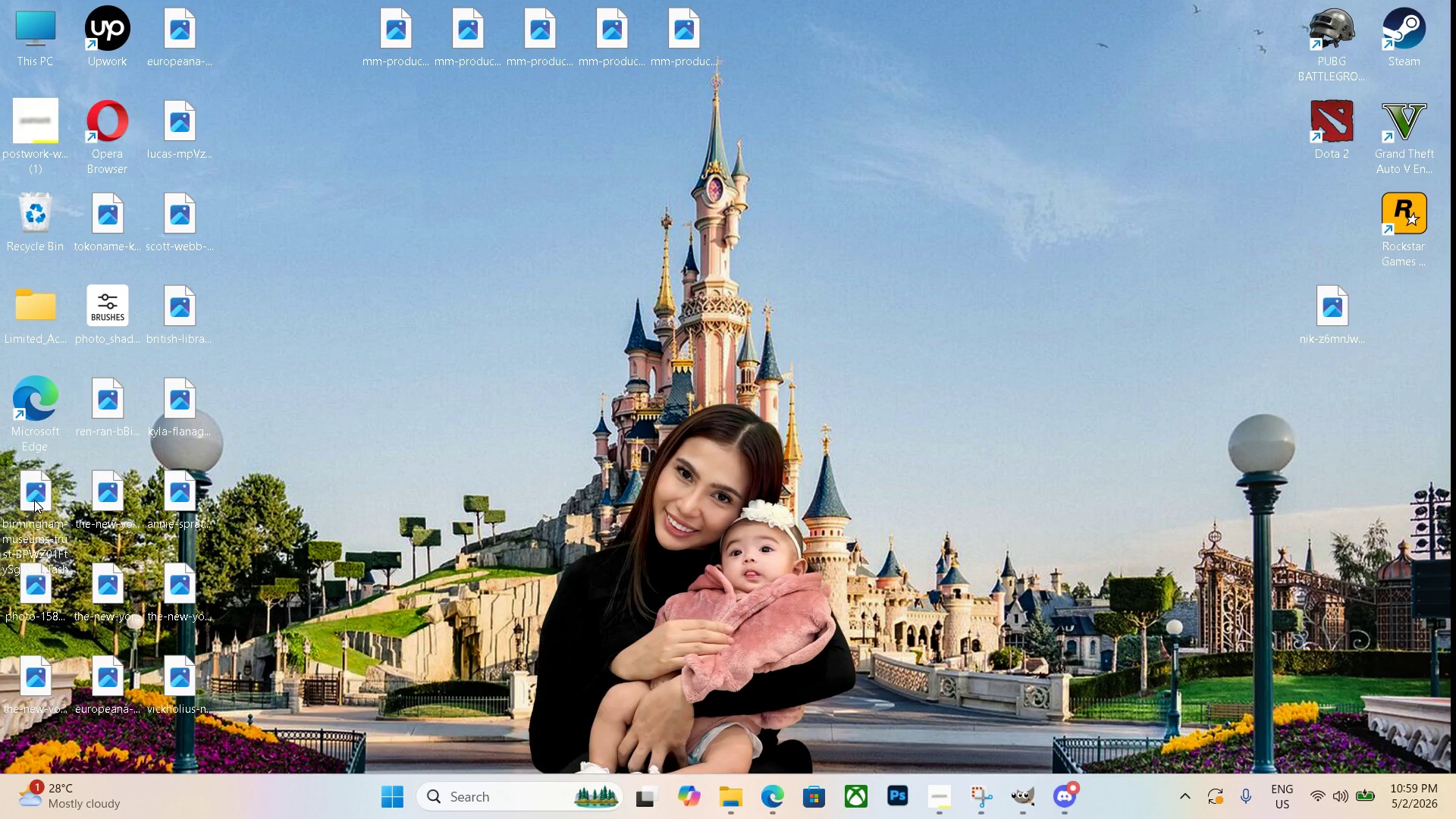 
key(Delete)
 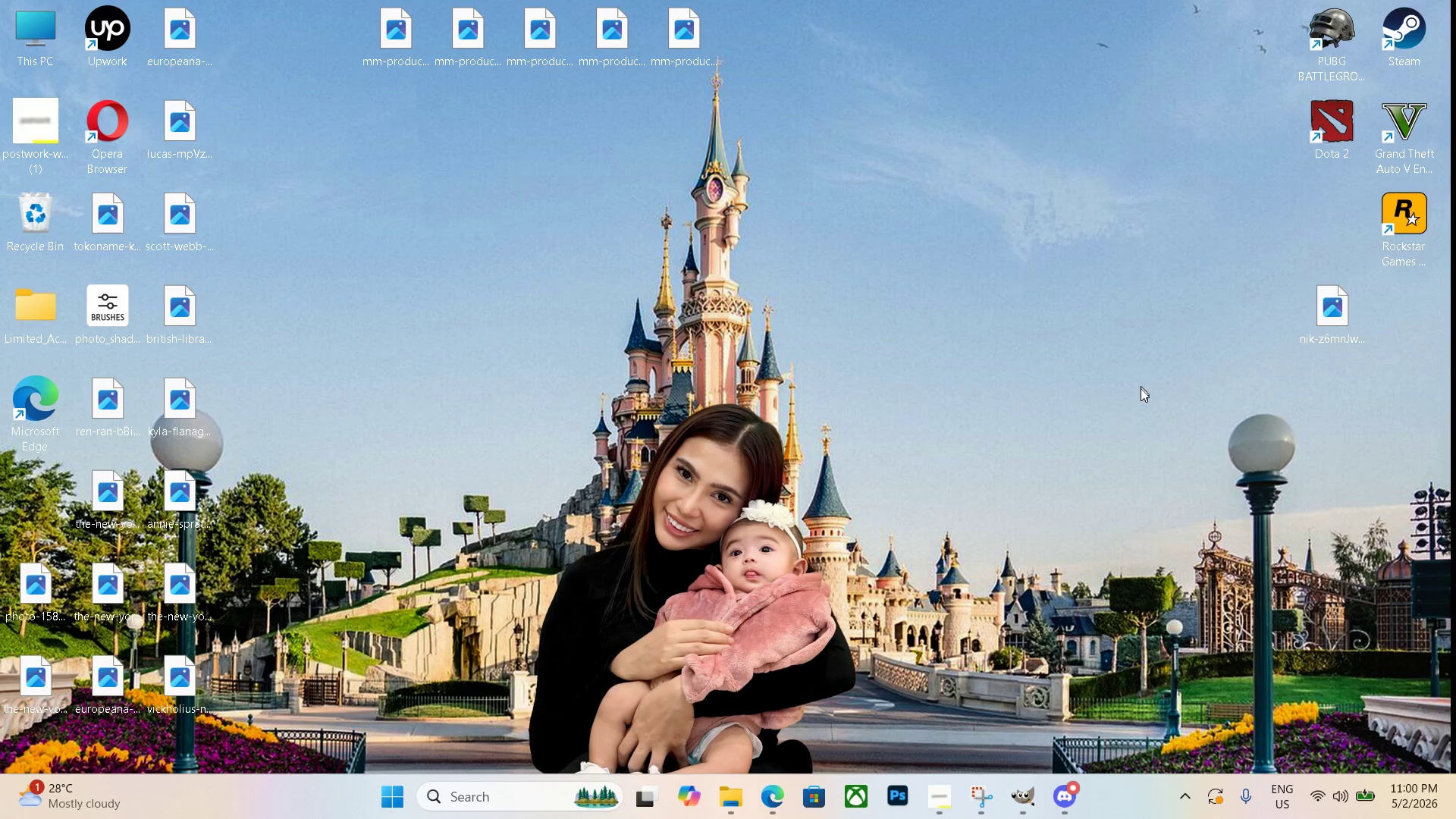 
wait(10.86)
 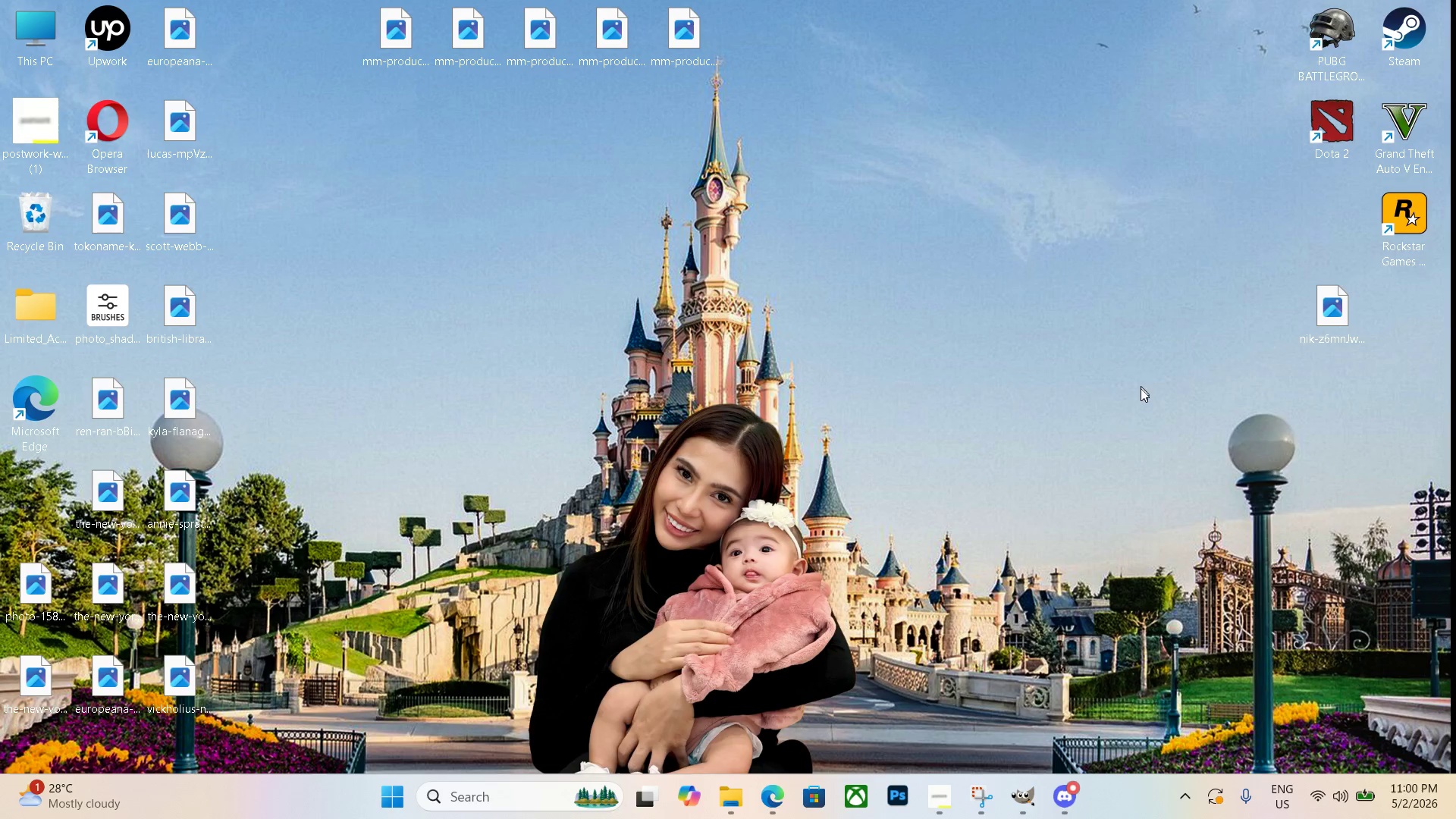 
left_click([777, 791])
 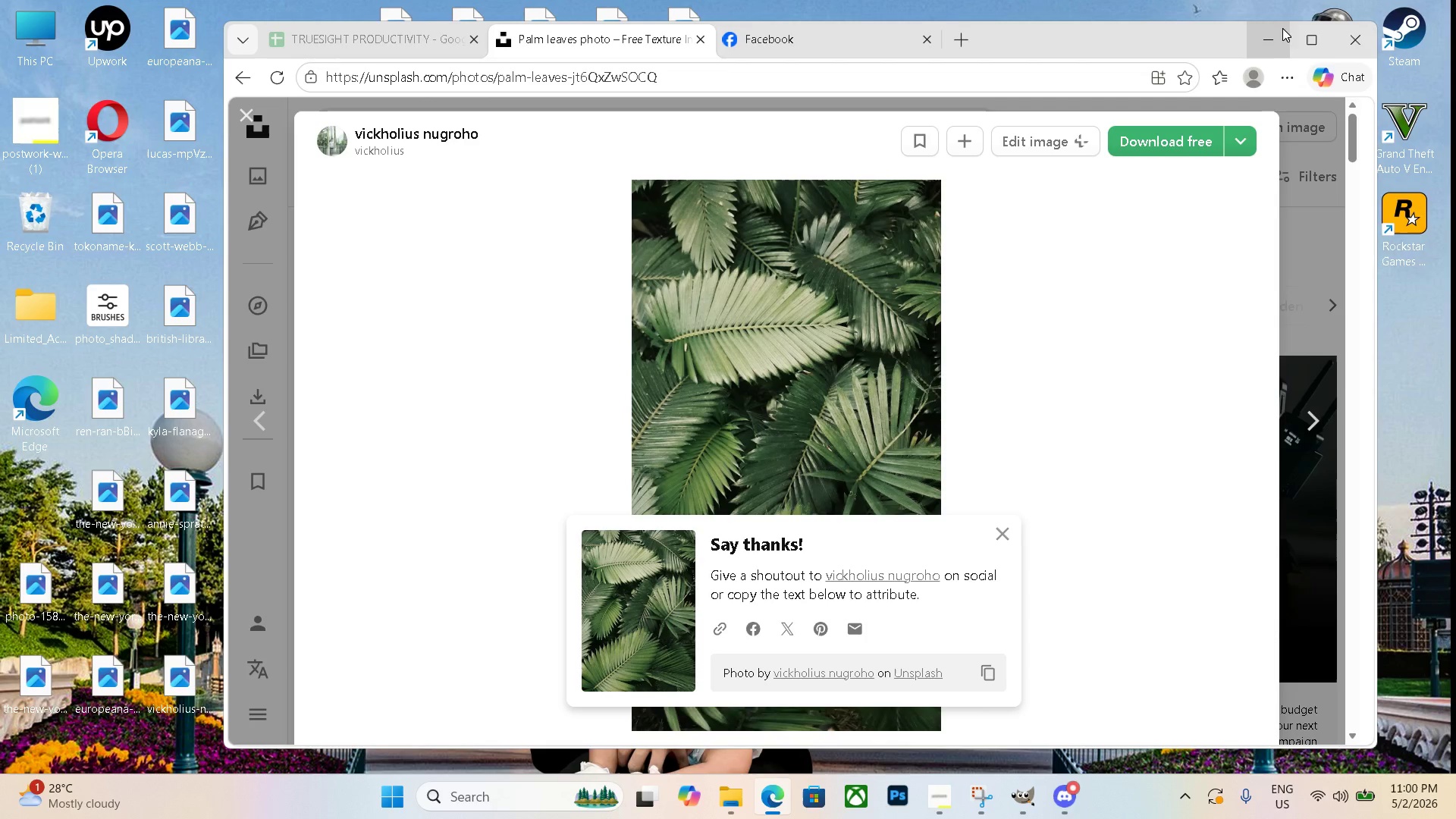 
left_click([1254, 44])
 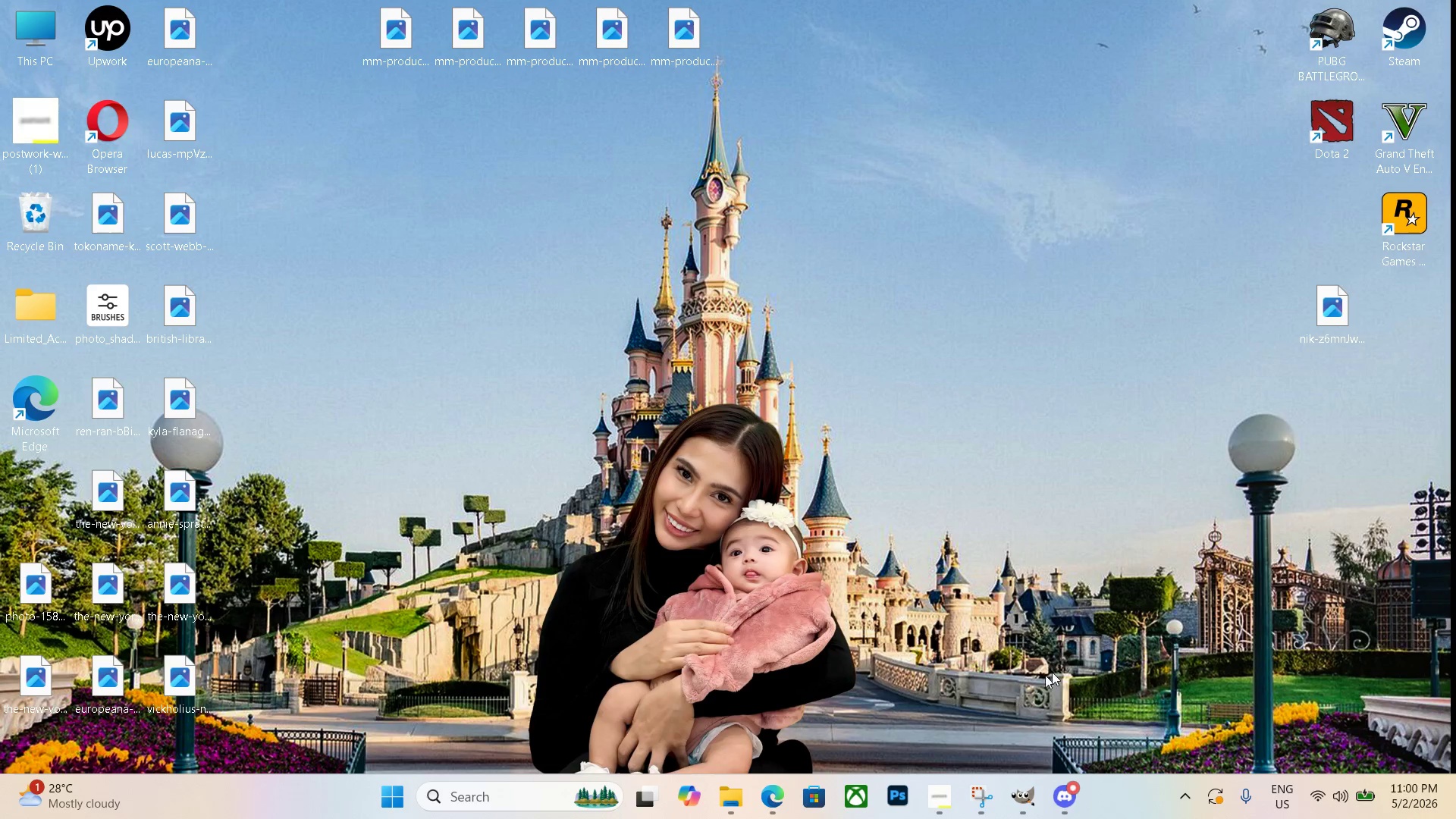 
left_click([1012, 805])
 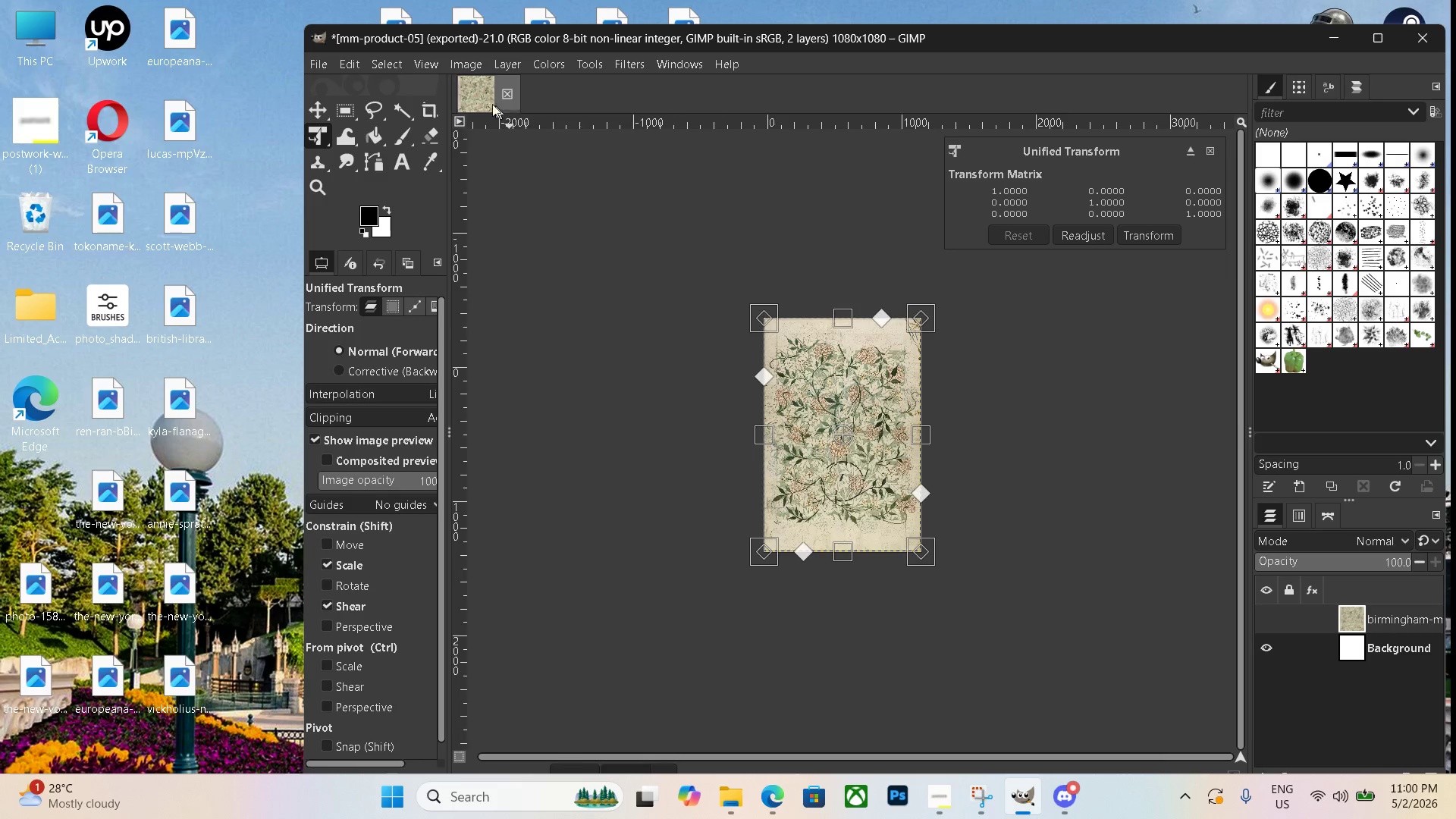 
left_click([503, 85])
 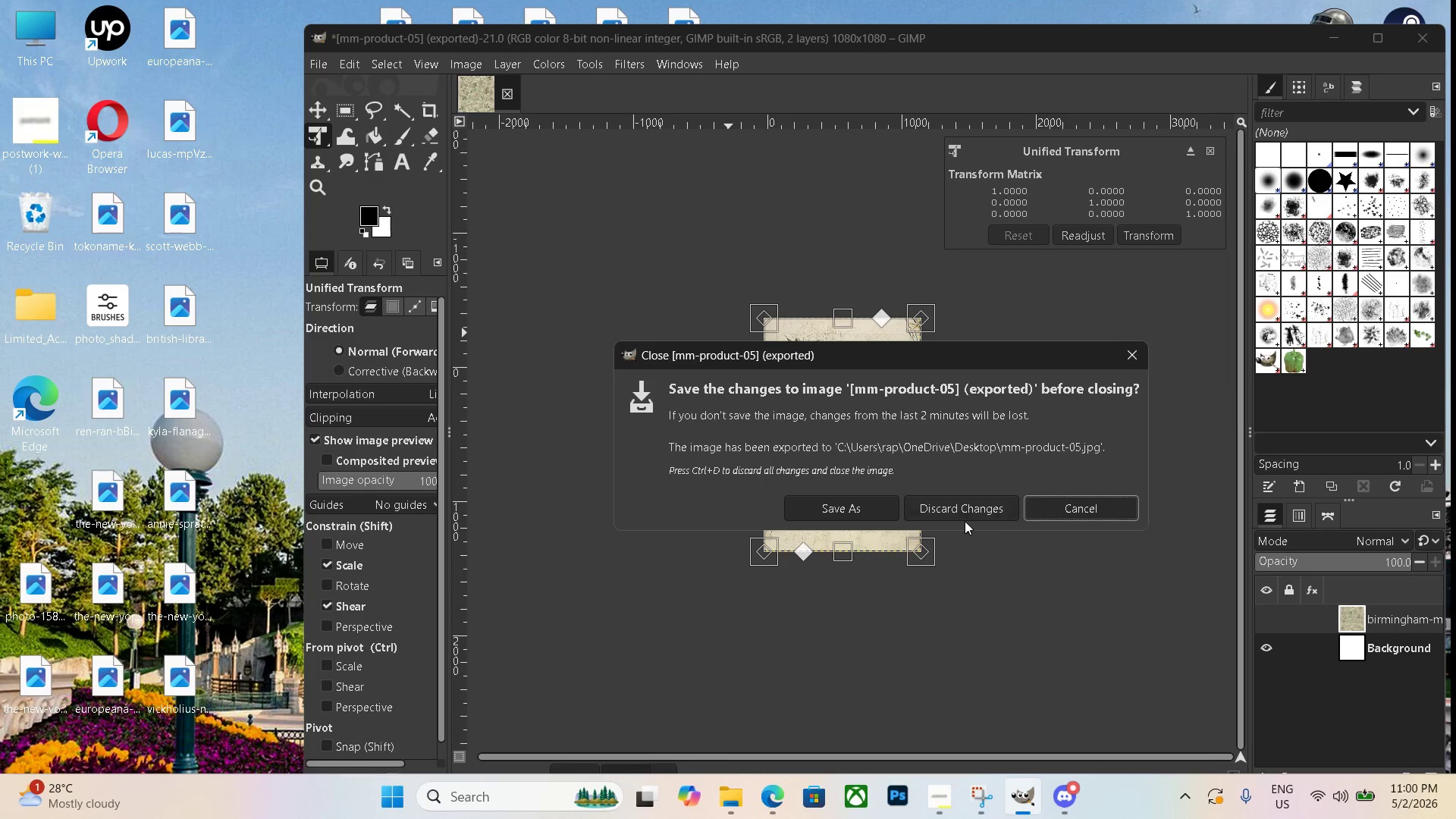 
double_click([966, 512])
 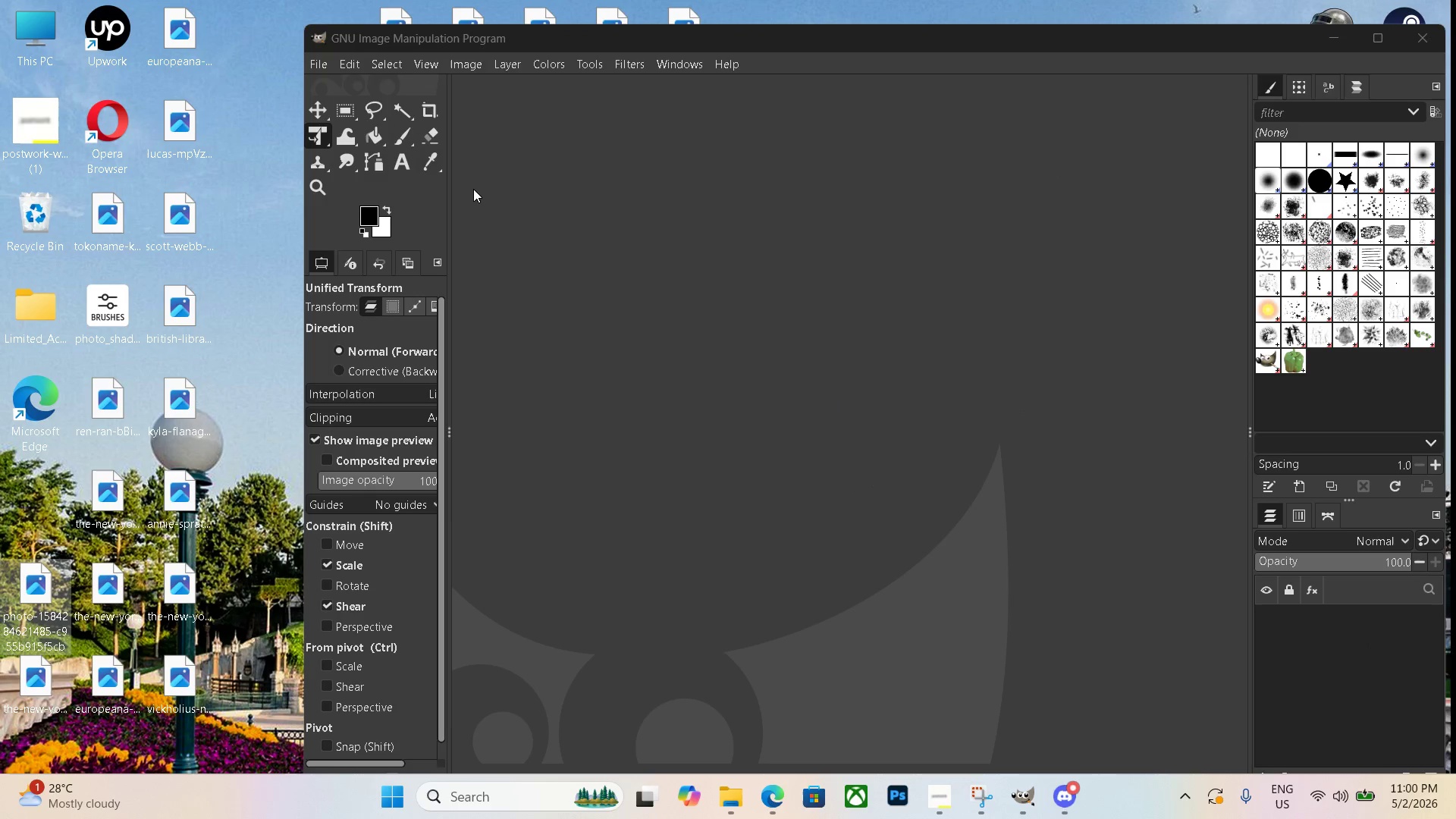 
wait(5.83)
 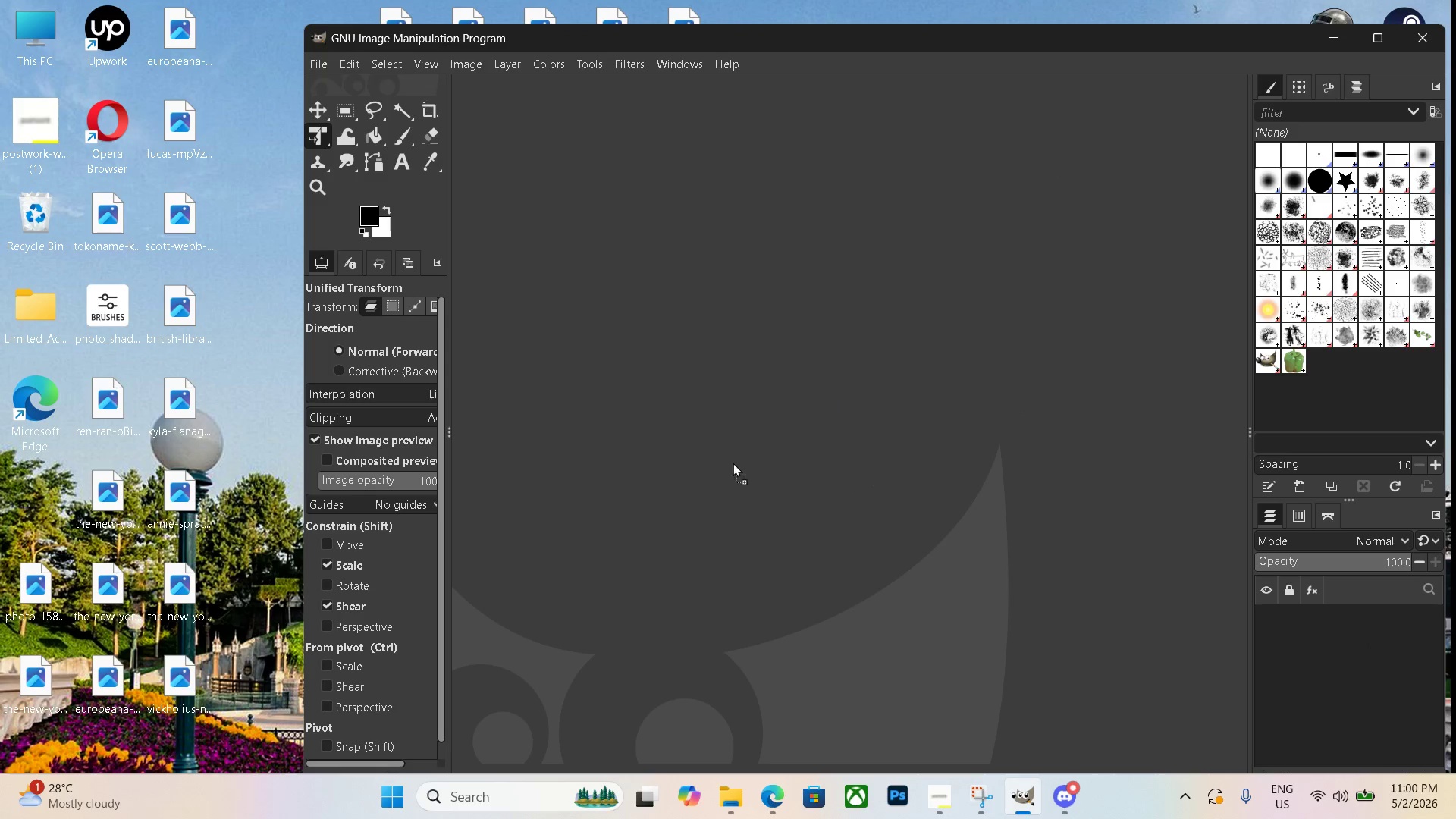 
key(Control+ControlLeft)
 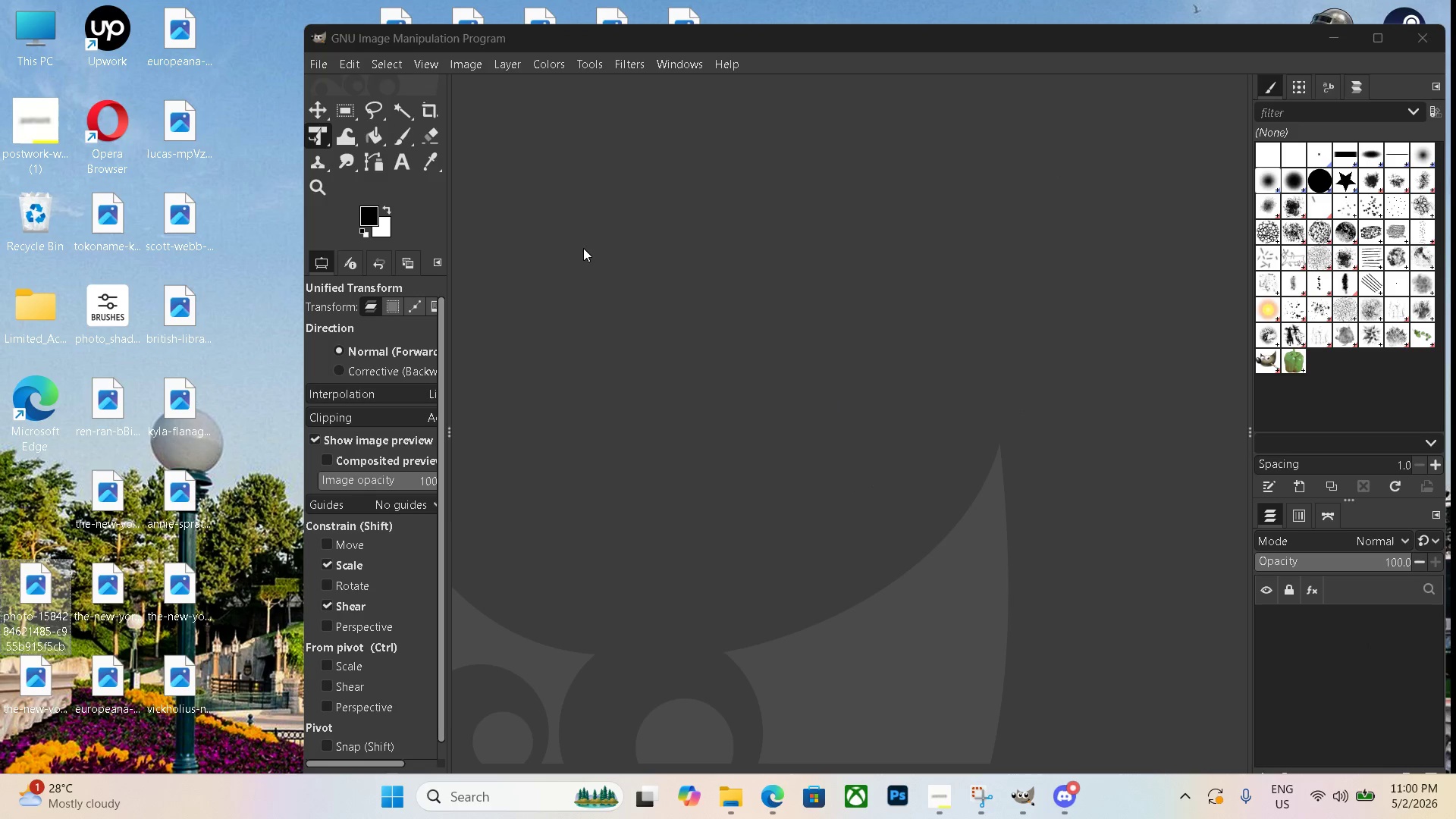 
key(Control+N)
 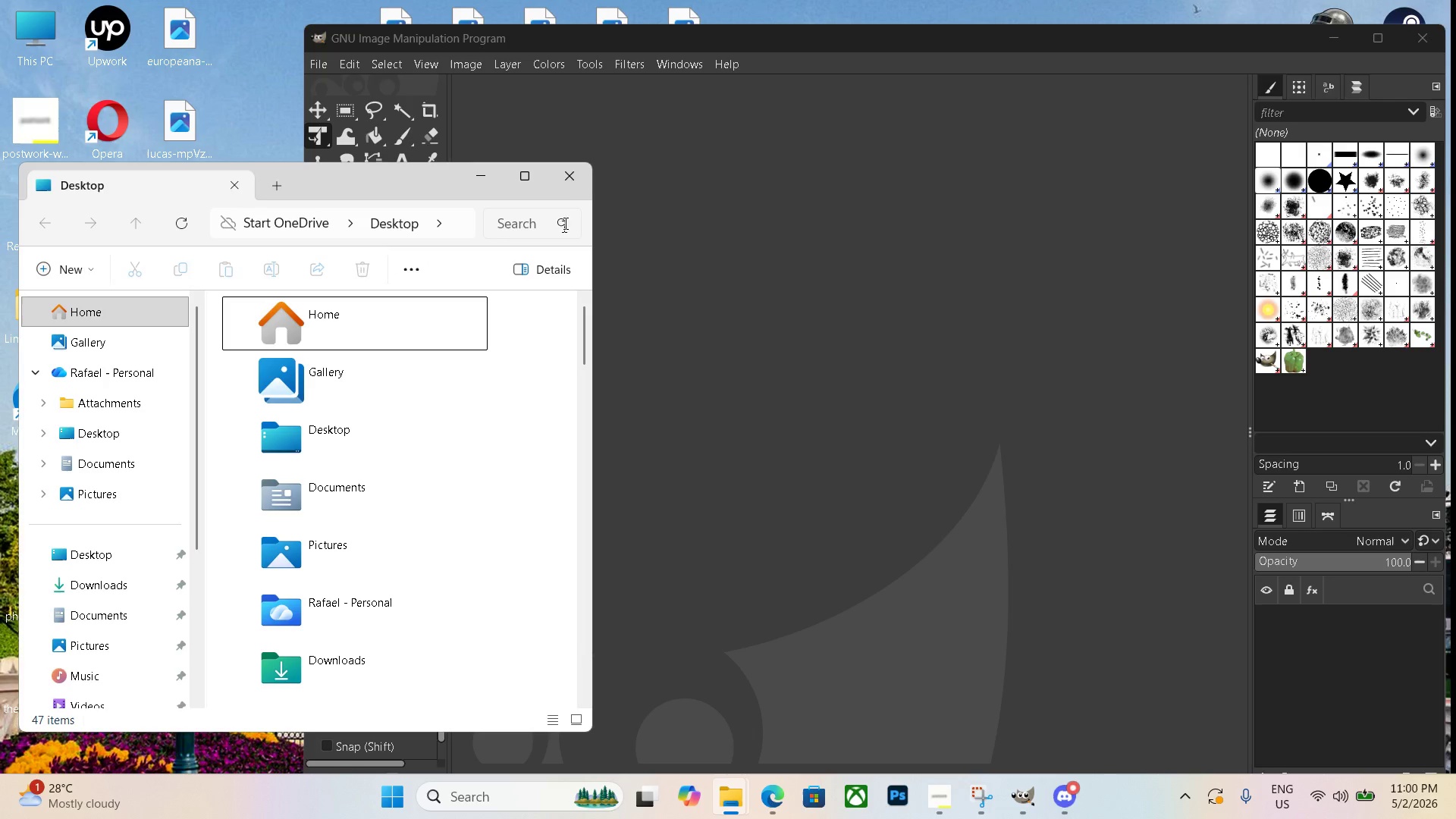 
left_click([577, 176])
 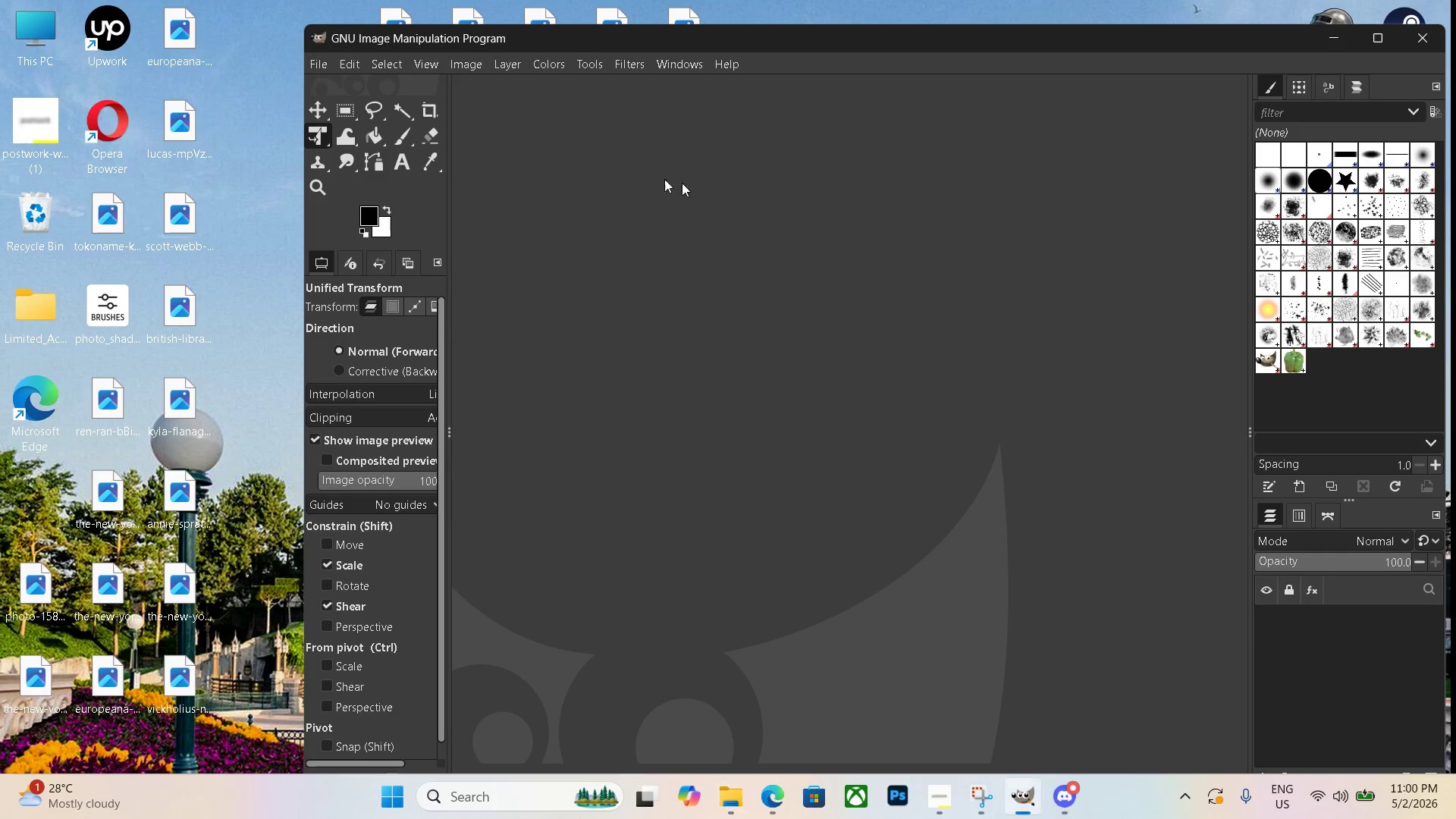 
left_click_drag(start_coordinate=[752, 208], to_coordinate=[749, 190])
 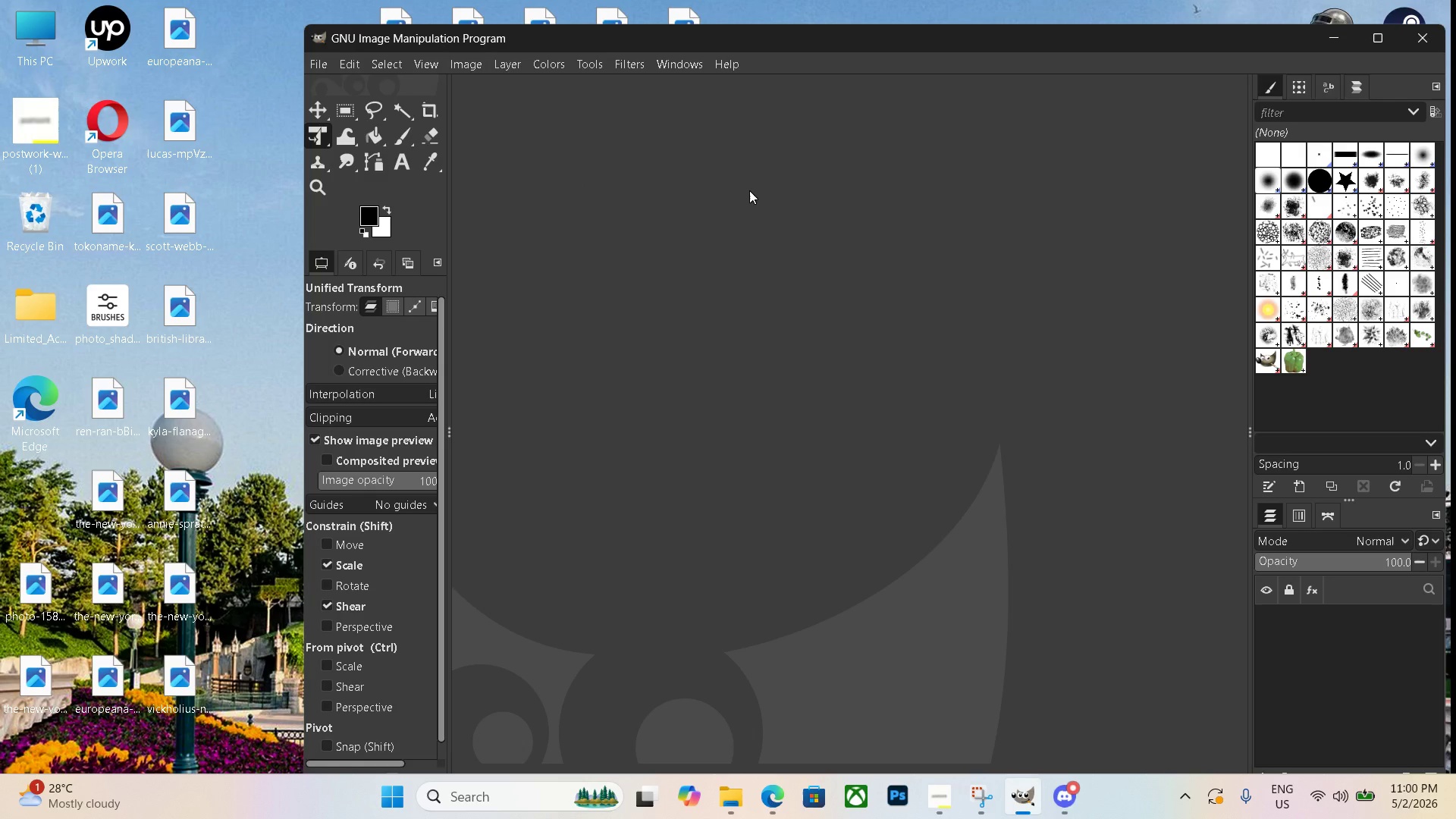 
key(Control+N)
 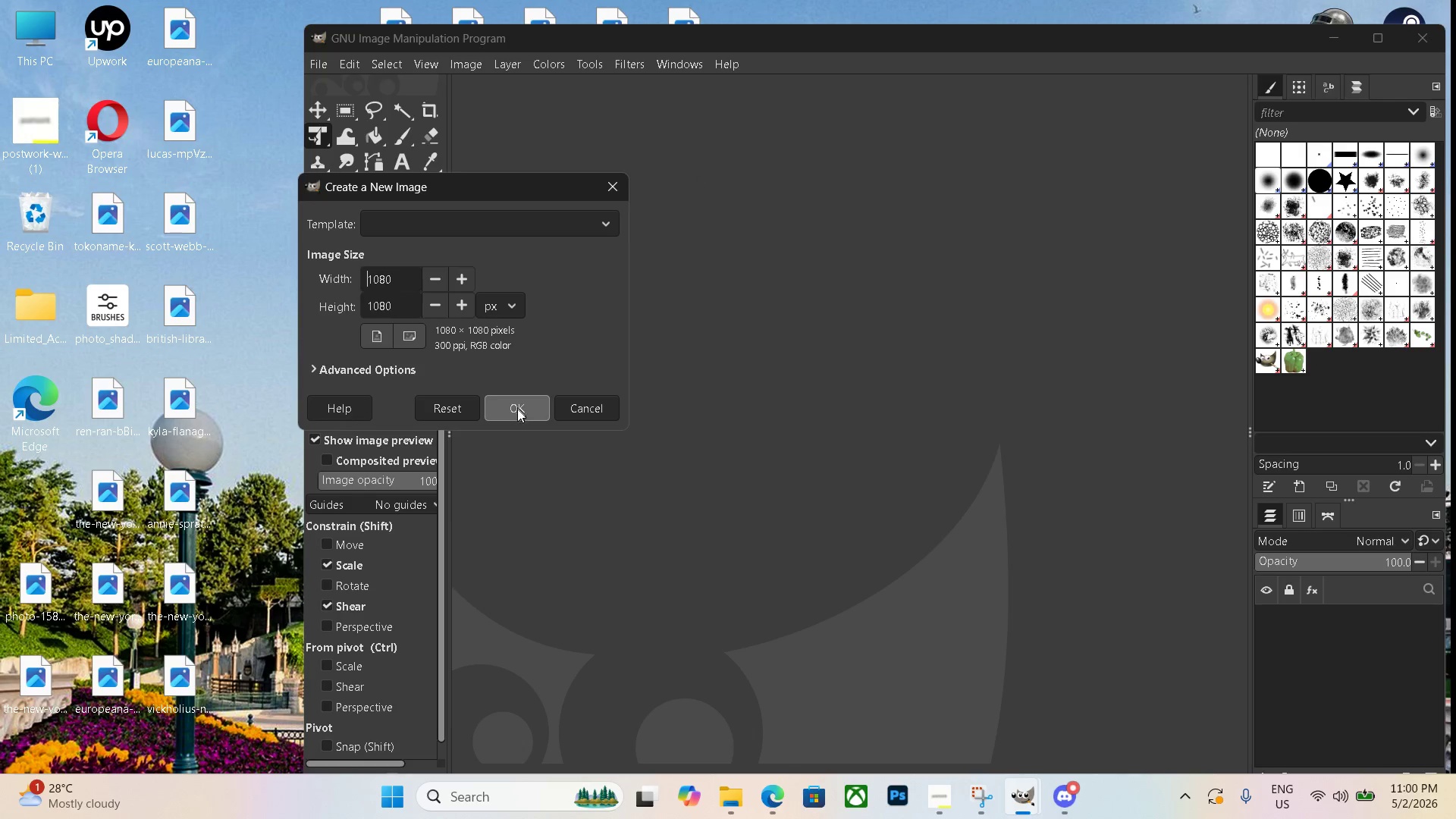 
left_click([519, 413])
 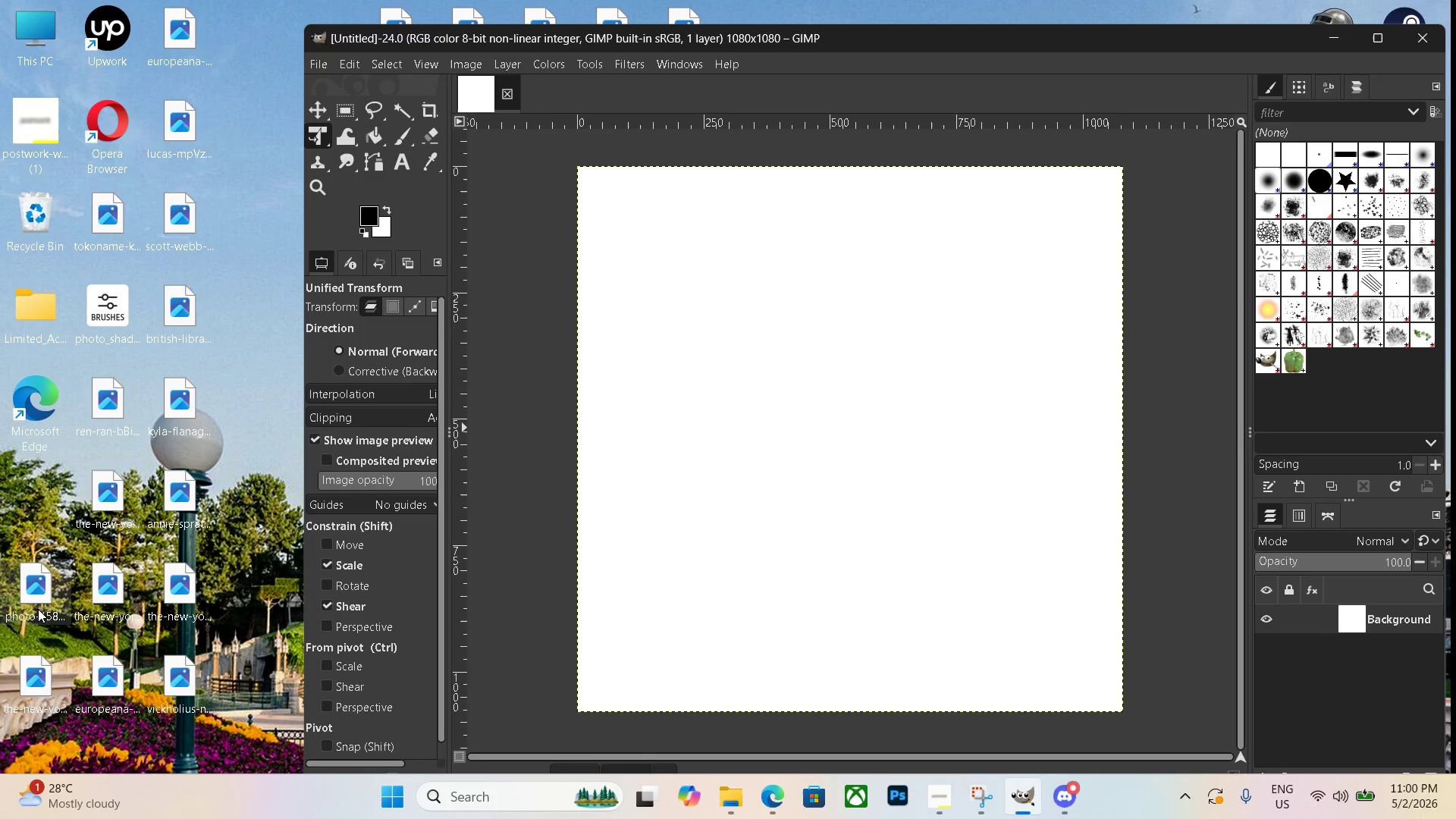 
left_click_drag(start_coordinate=[36, 603], to_coordinate=[868, 479])
 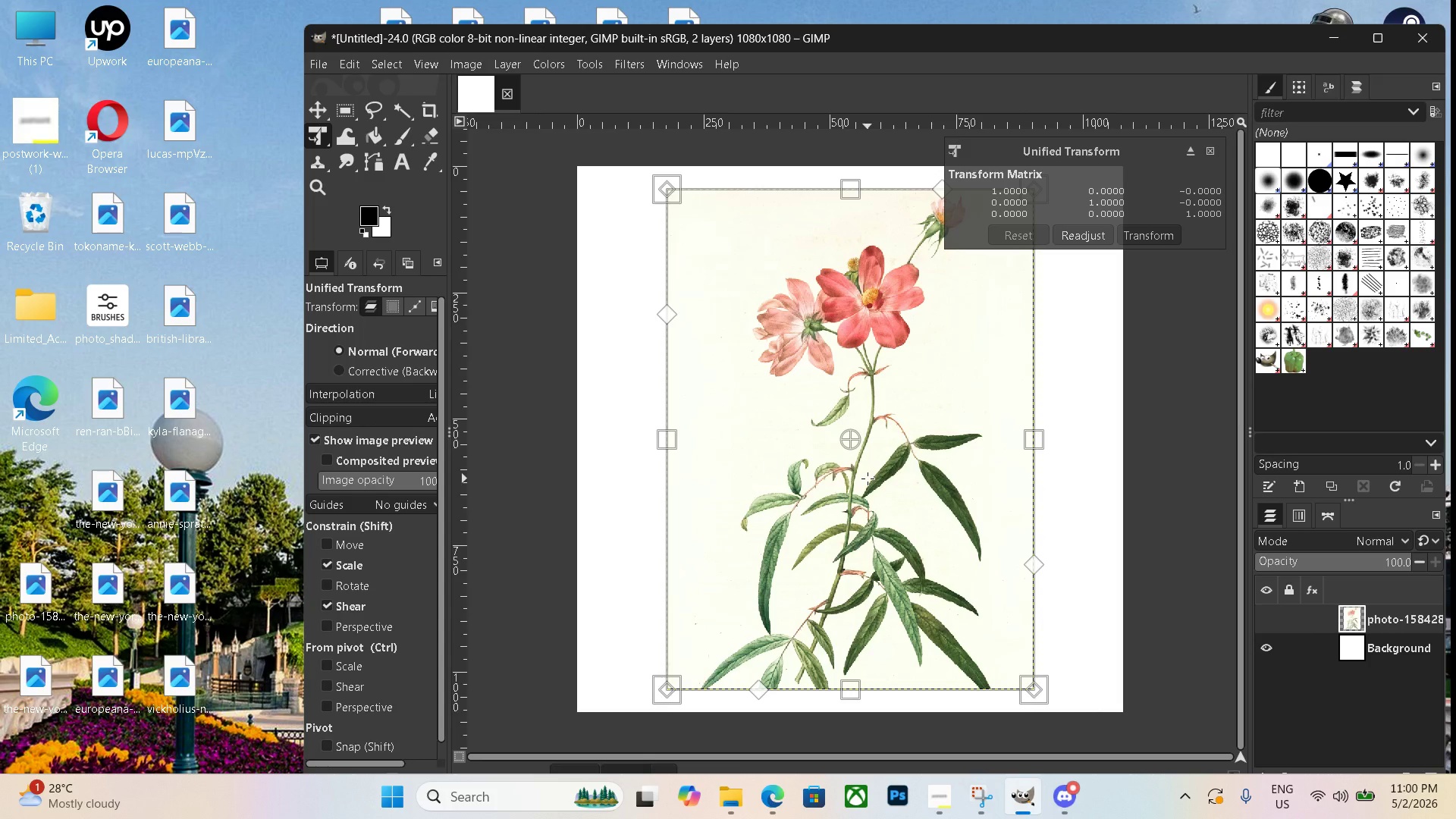 
key(Control+Minus)
 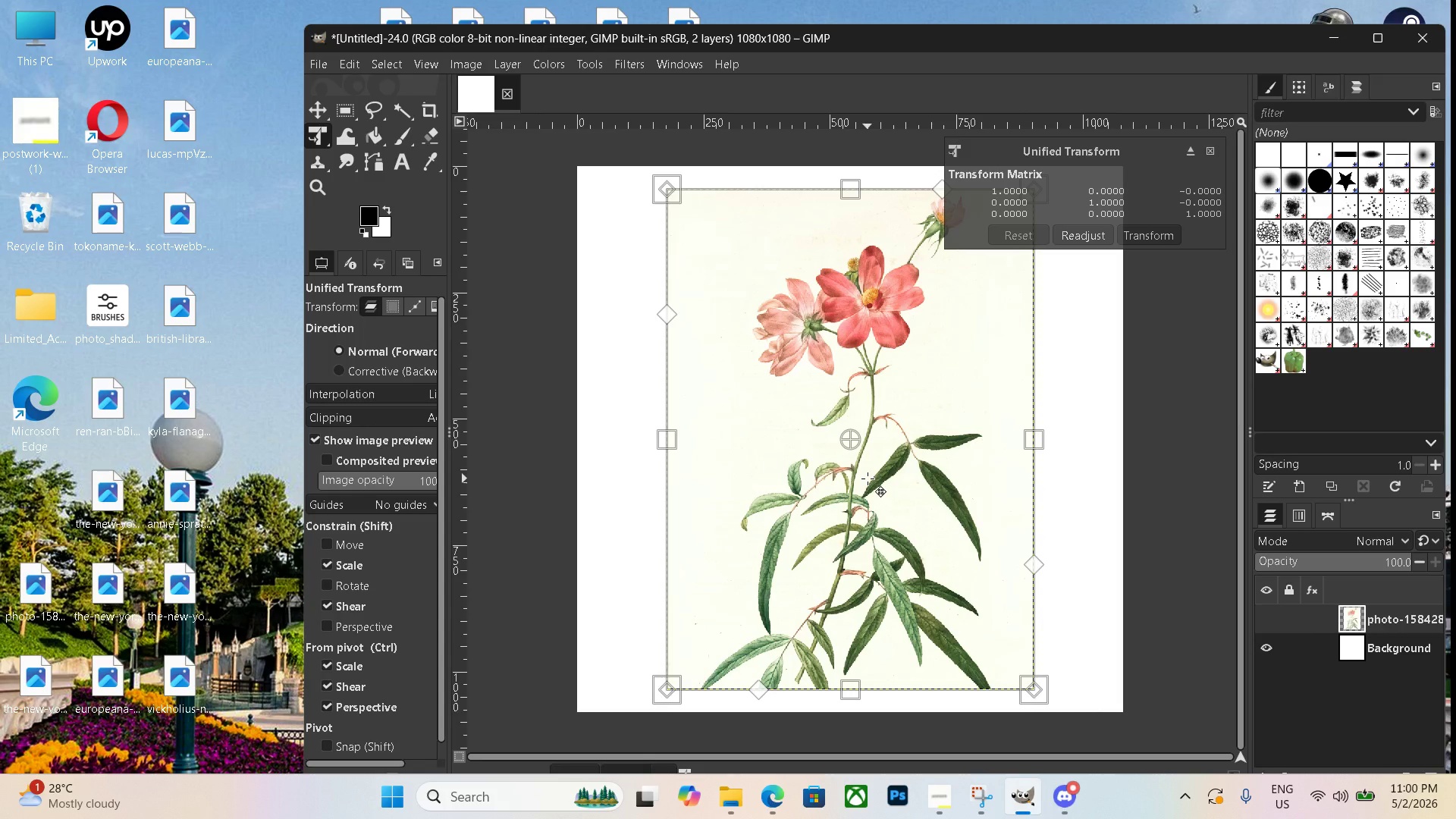 
key(Control+Minus)
 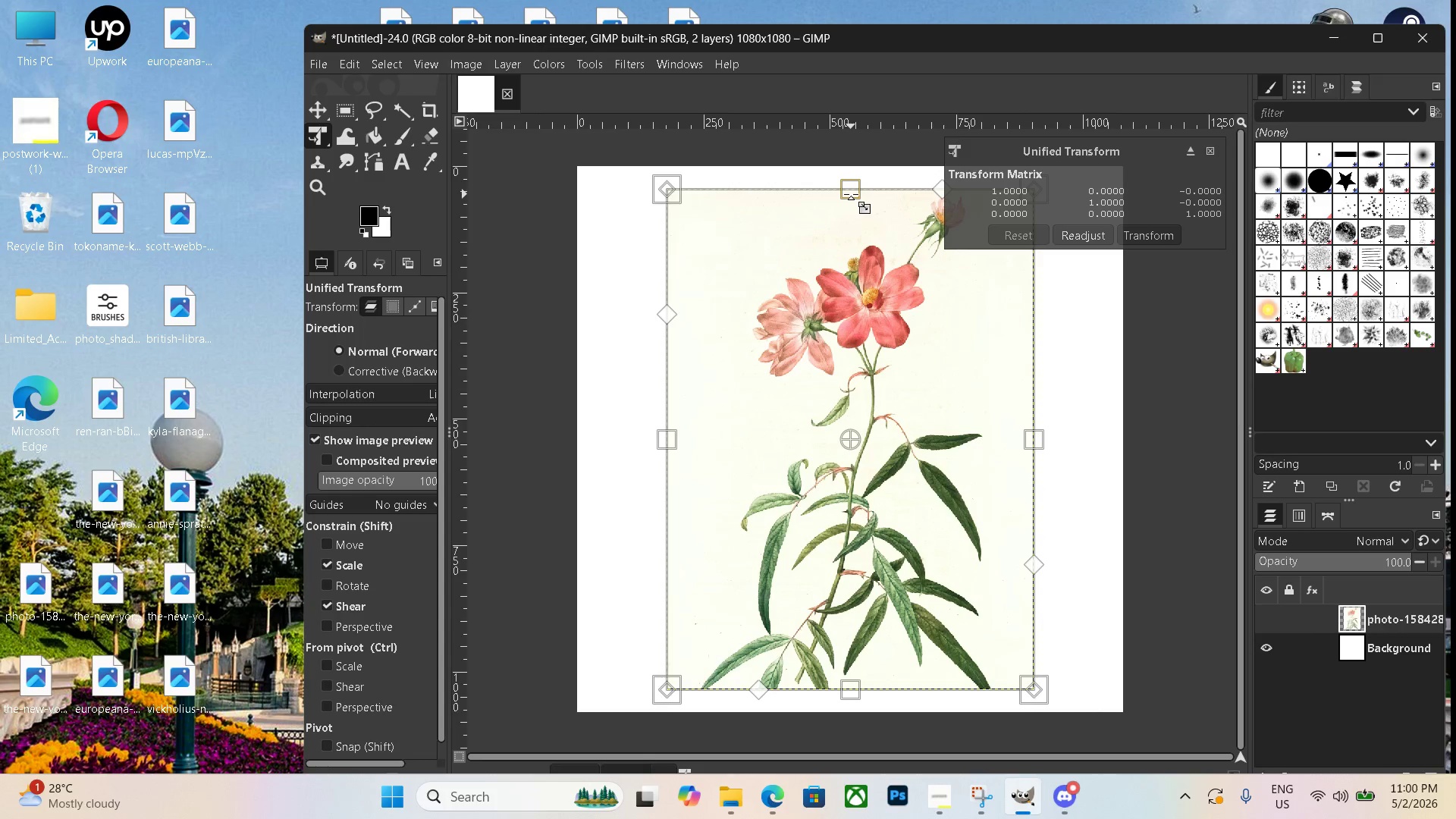 
wait(5.25)
 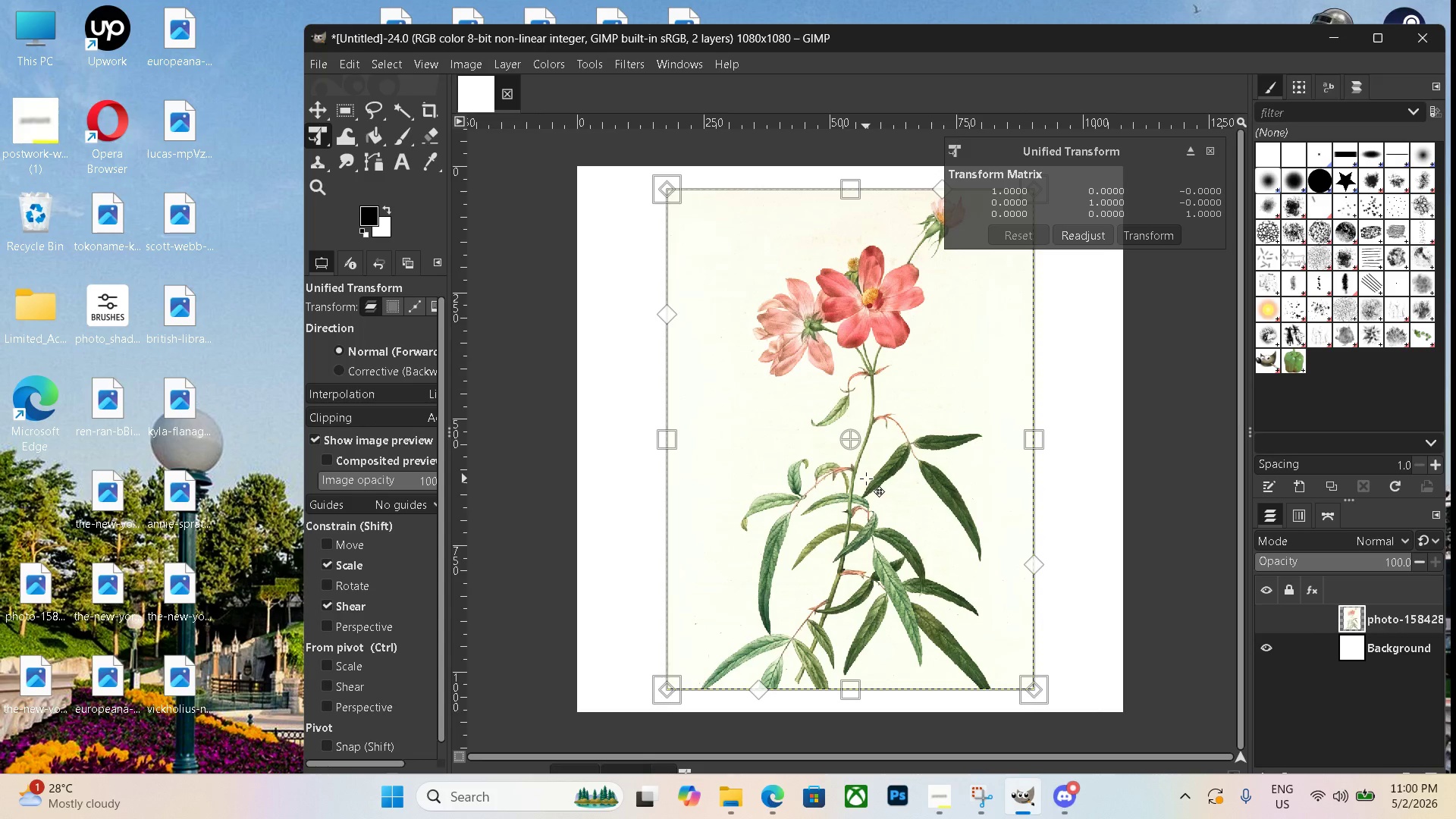 
left_click([509, 83])
 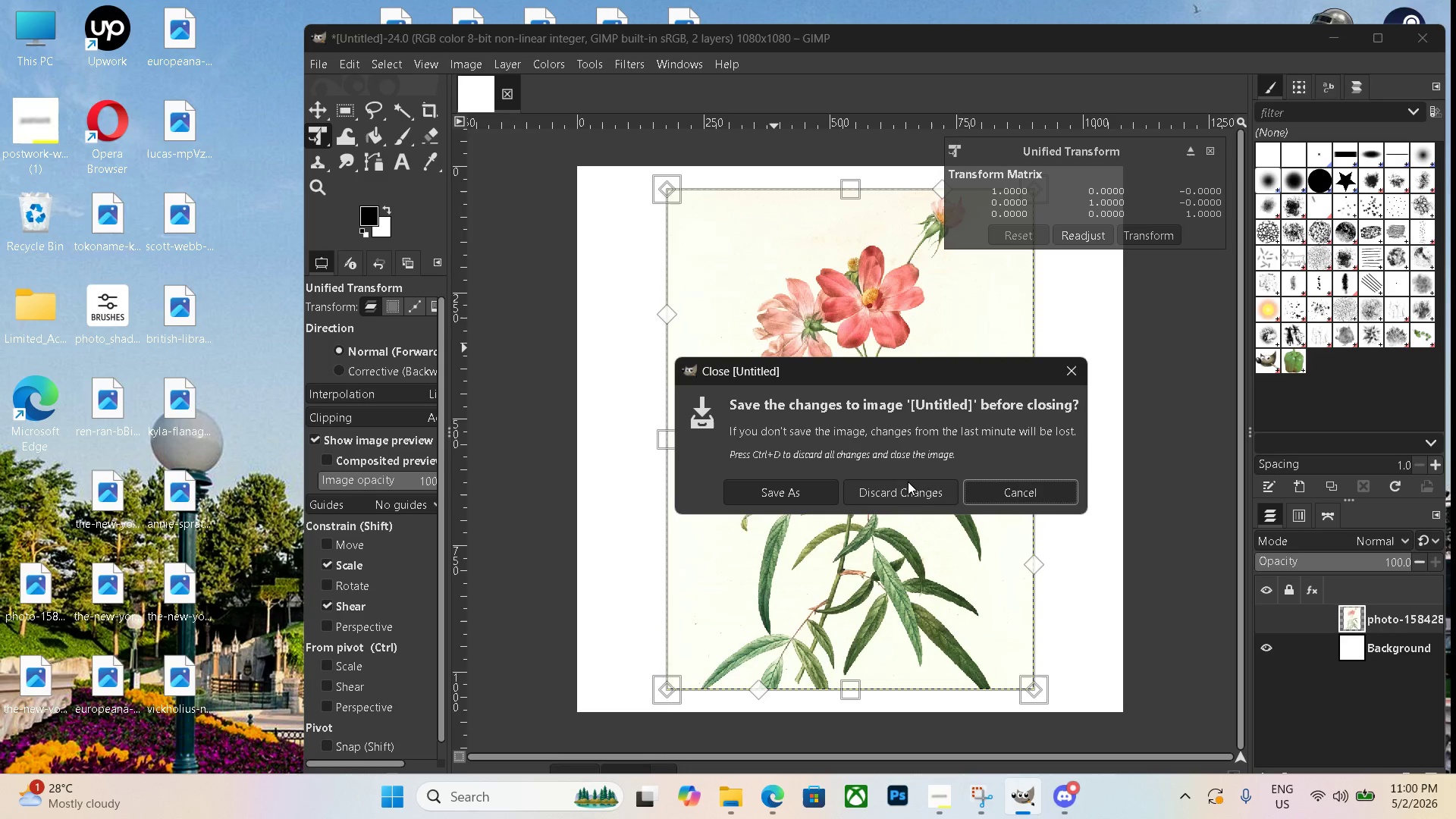 
left_click([908, 482])
 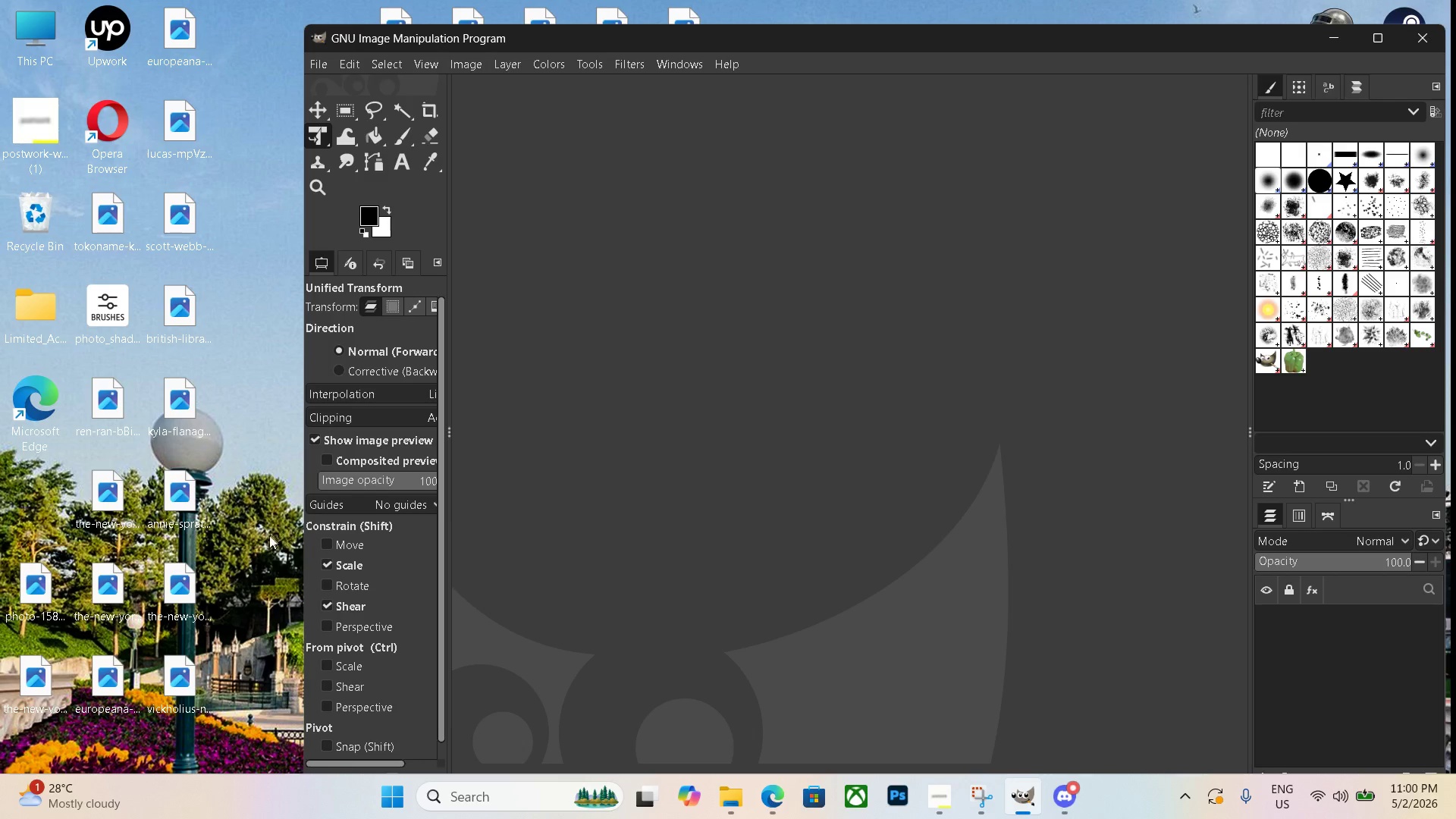 
key(Control+N)
 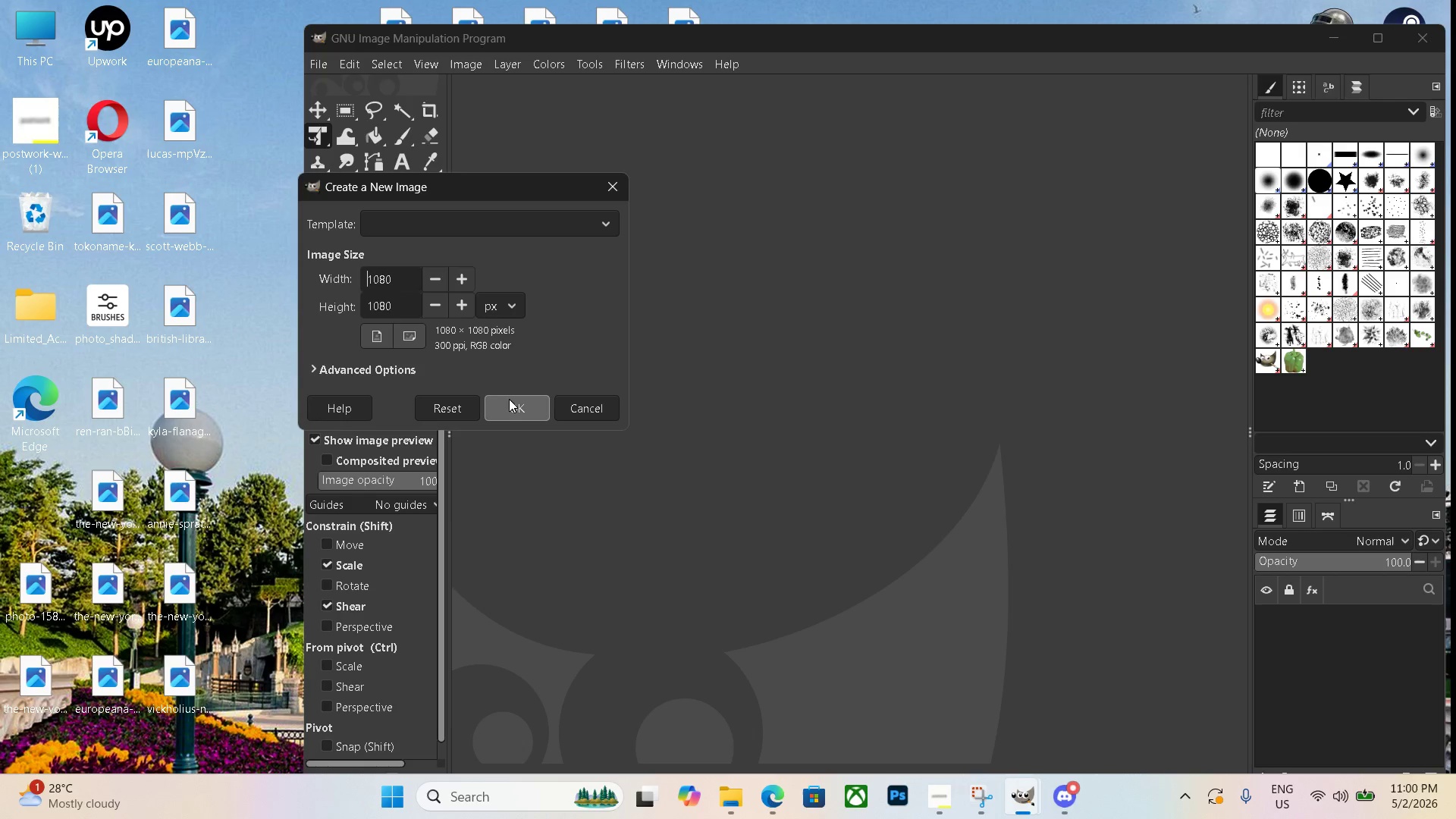 
left_click([509, 399])
 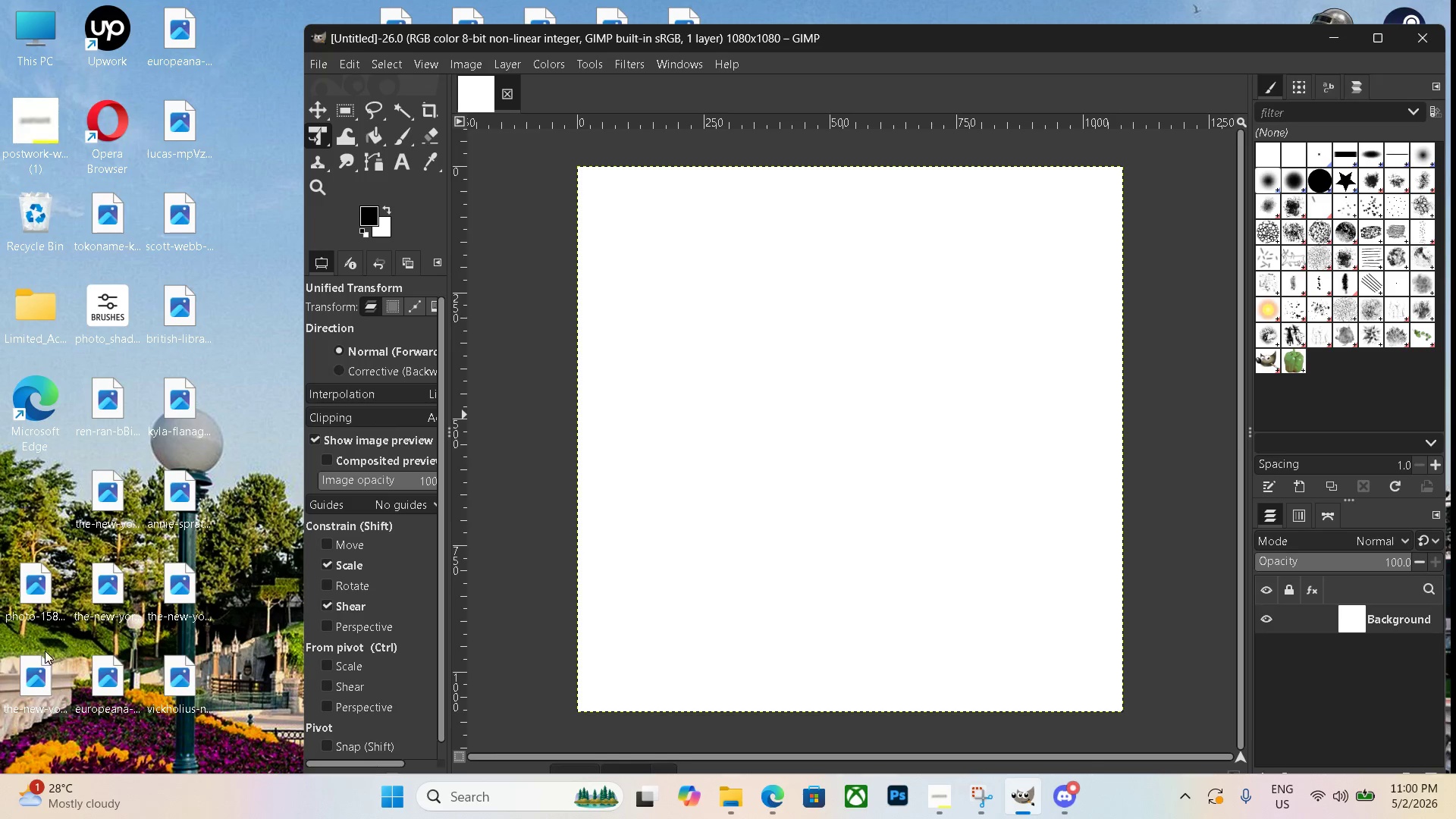 
left_click_drag(start_coordinate=[43, 601], to_coordinate=[808, 472])
 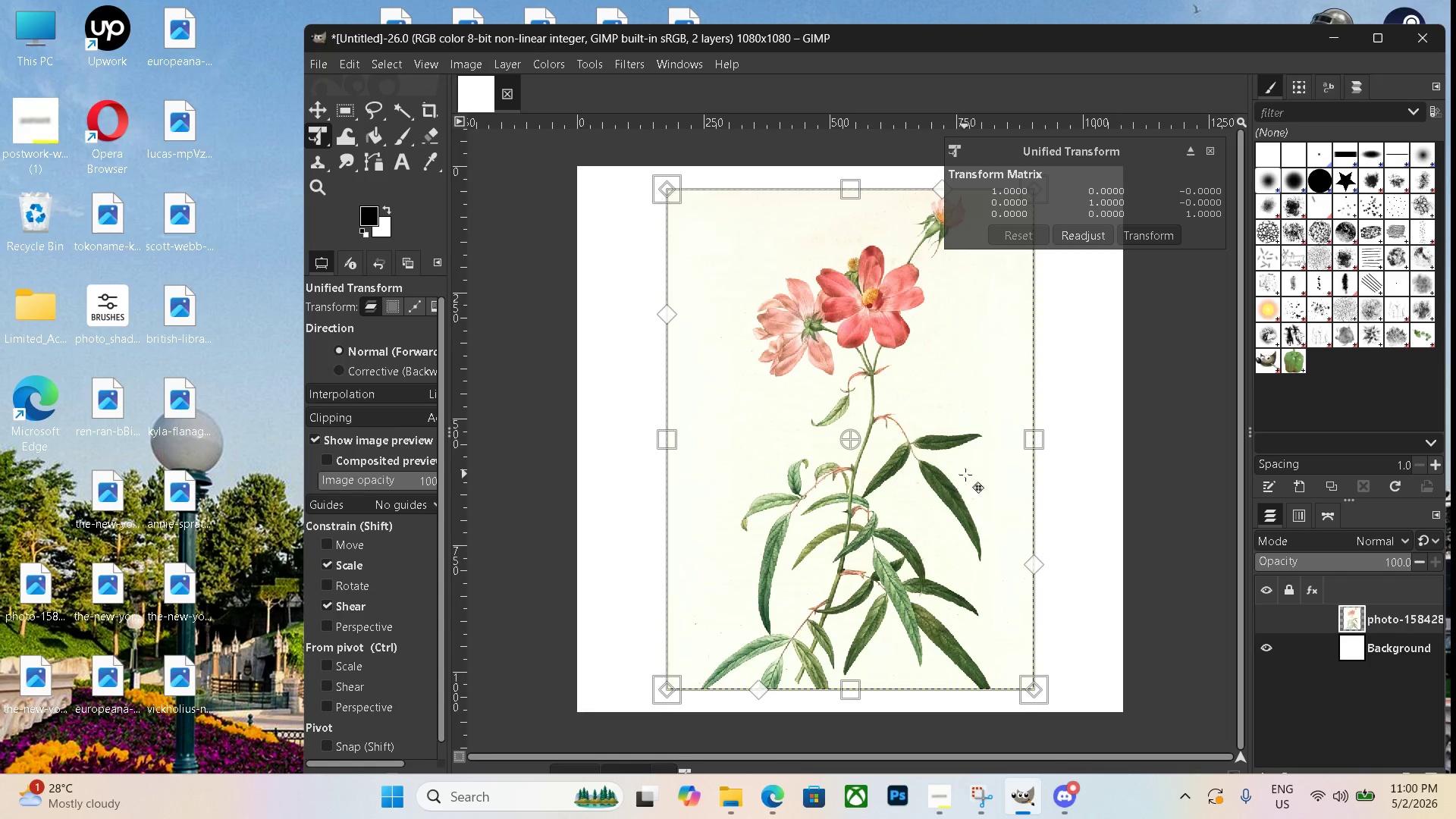 
left_click_drag(start_coordinate=[1035, 443], to_coordinate=[1127, 438])
 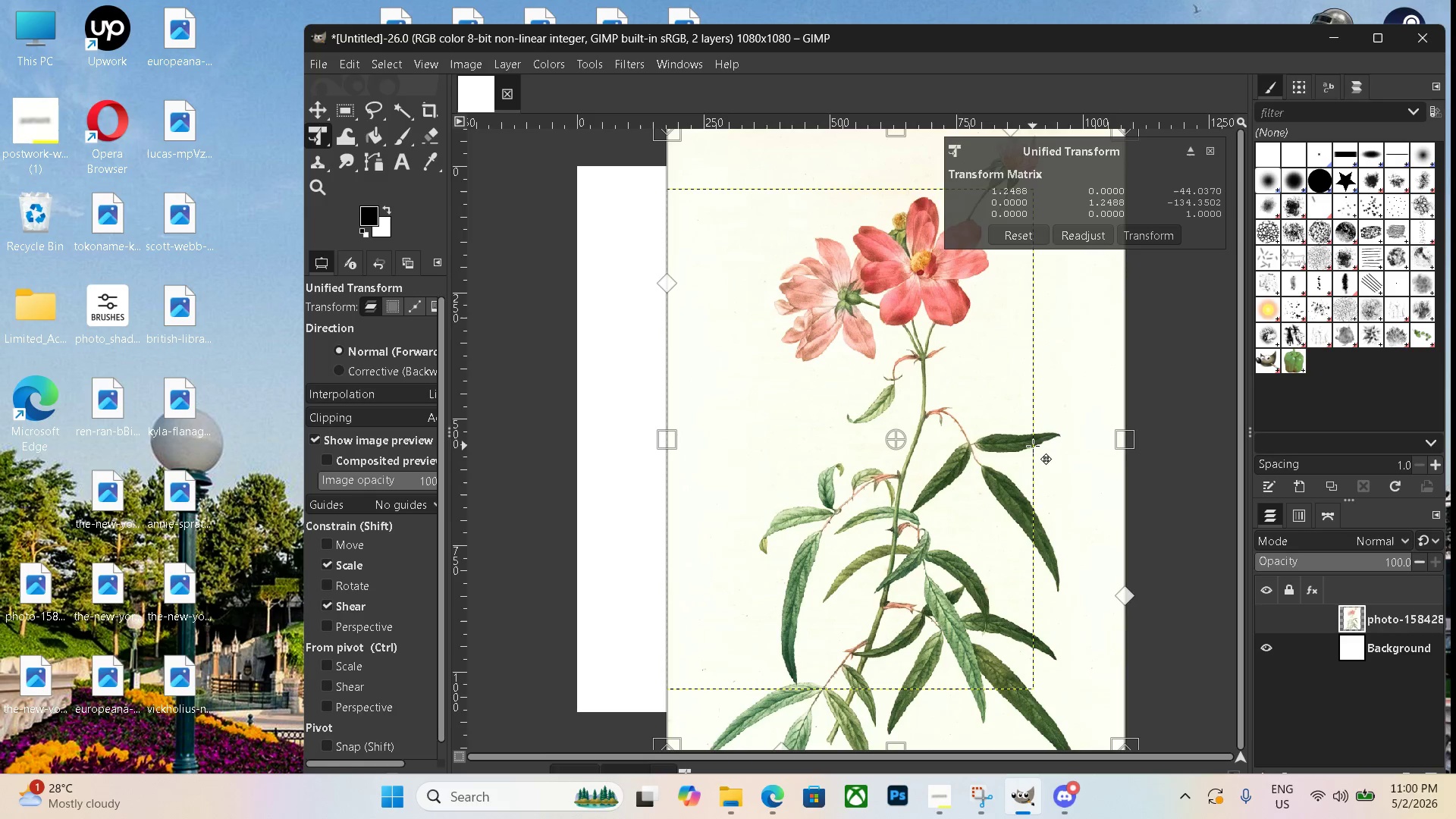 
key(Control+Minus)
 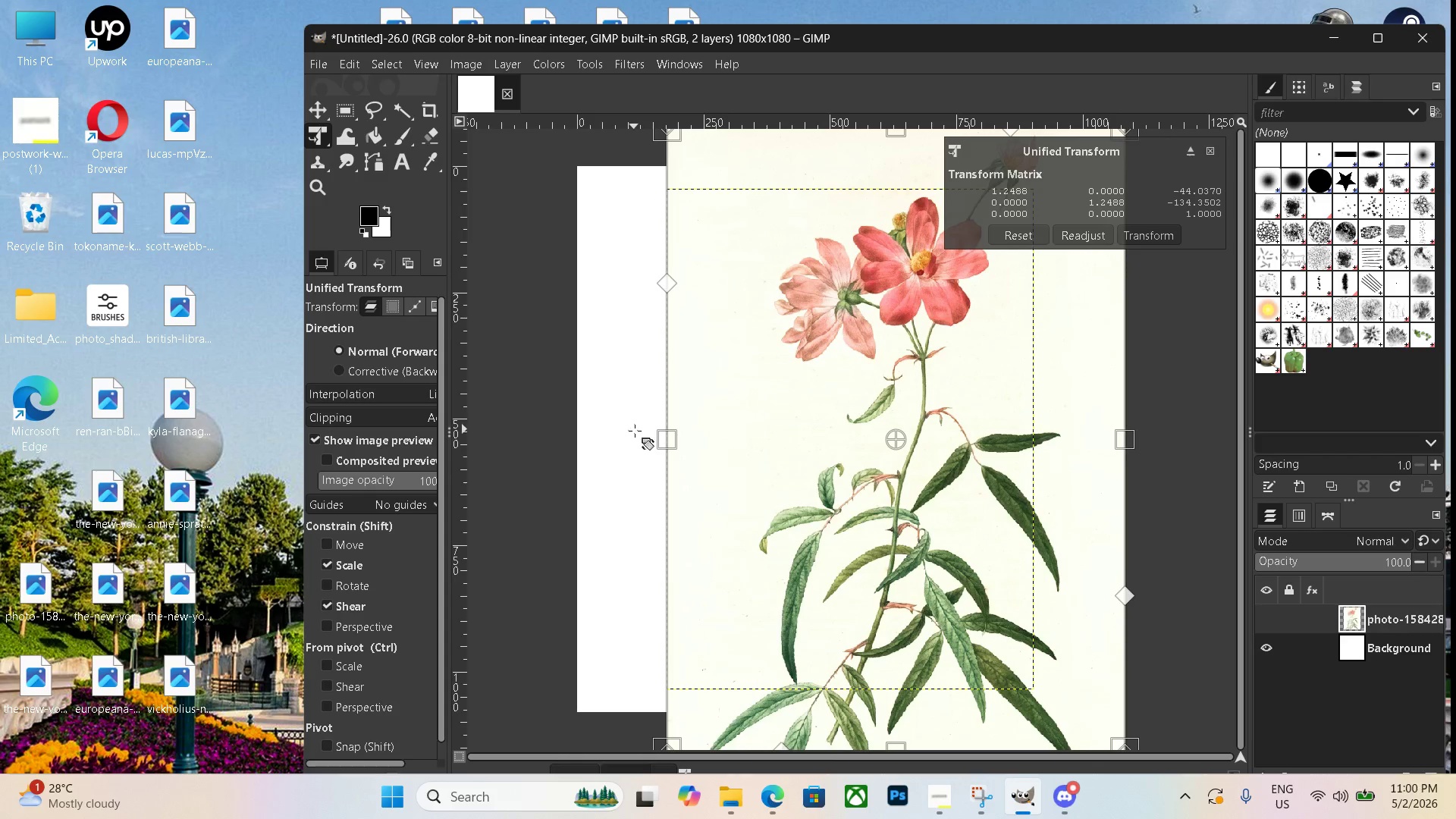 
left_click_drag(start_coordinate=[673, 440], to_coordinate=[561, 468])
 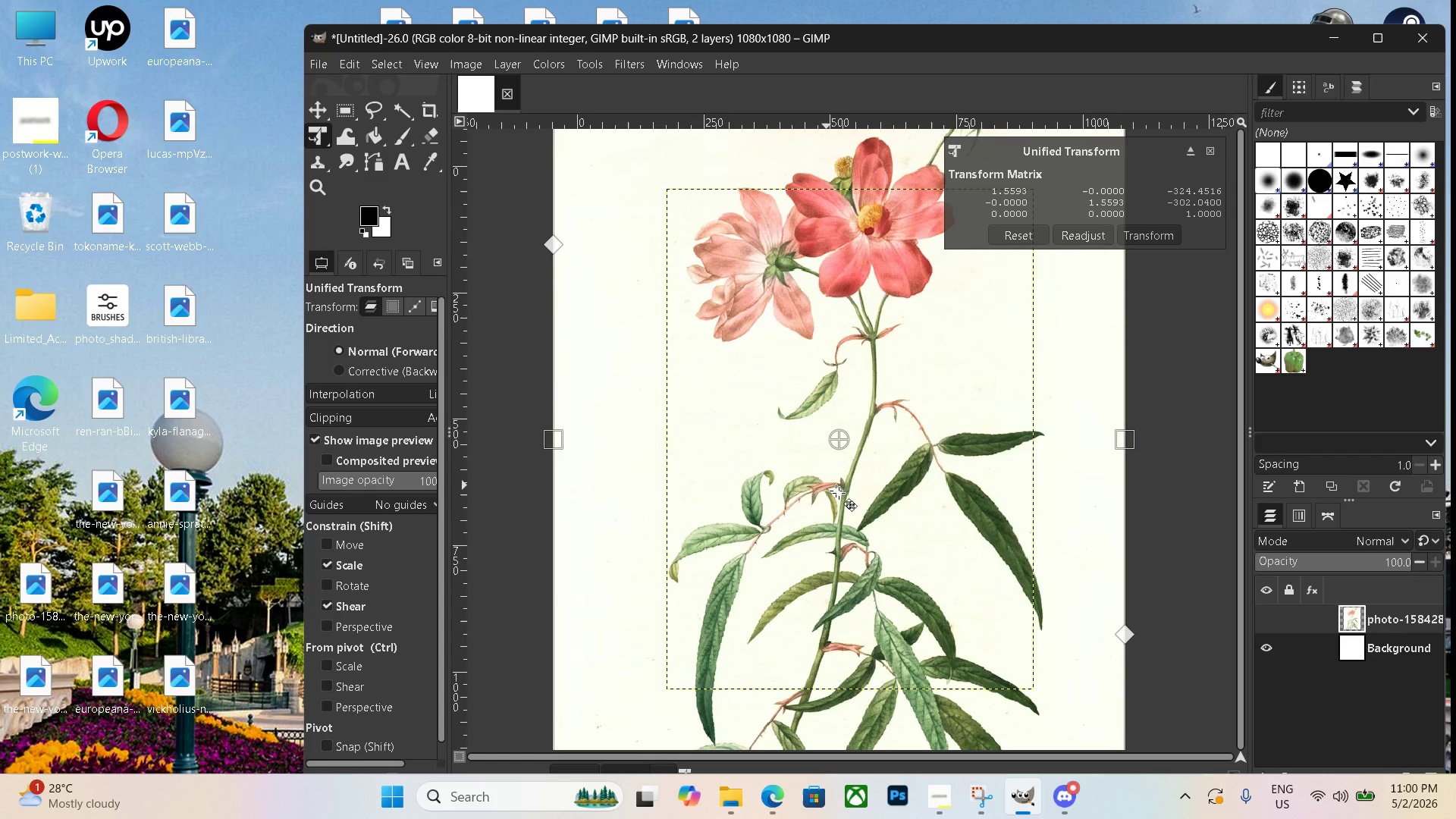 
left_click_drag(start_coordinate=[849, 503], to_coordinate=[853, 500])
 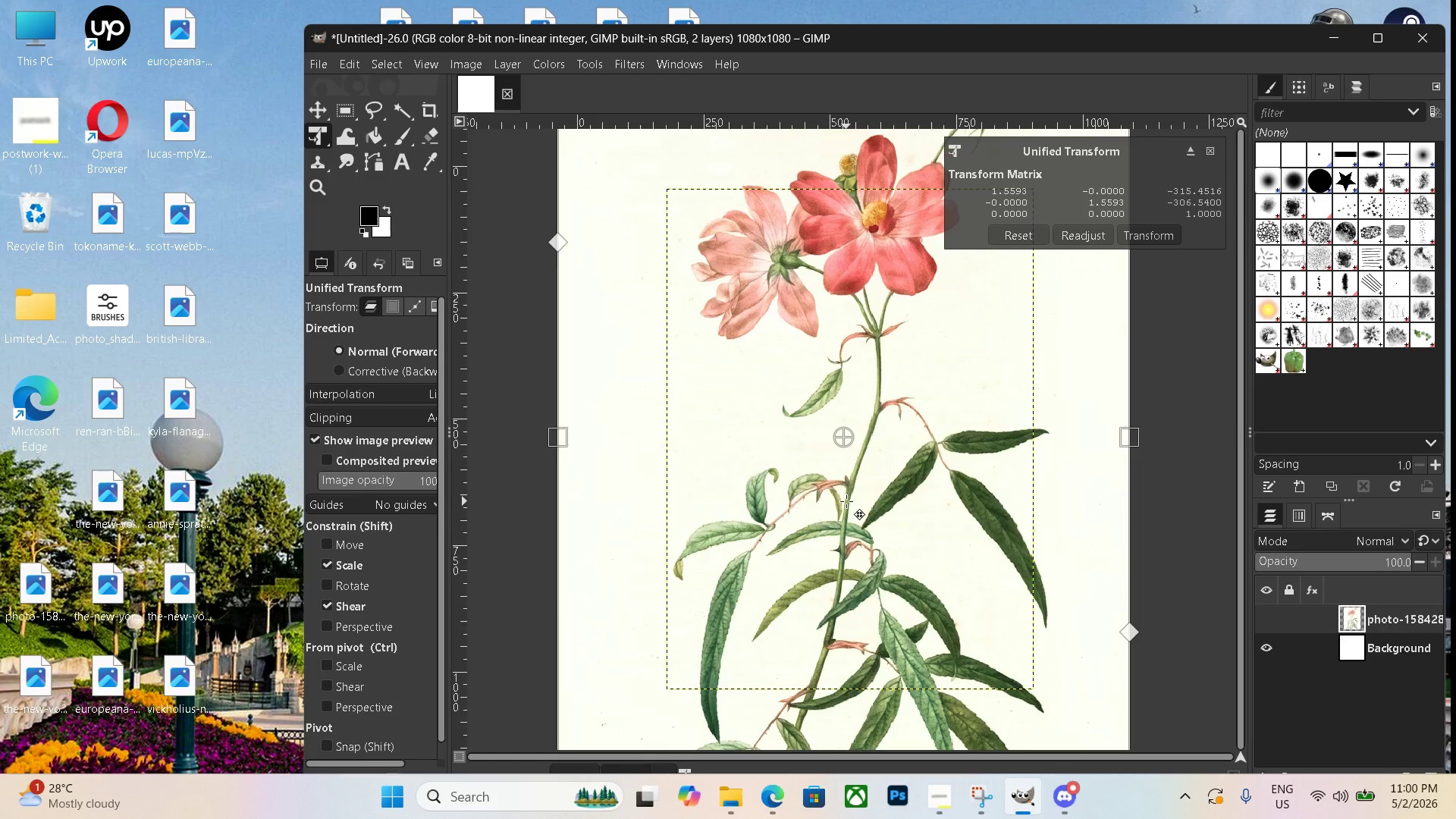 
key(Enter)
 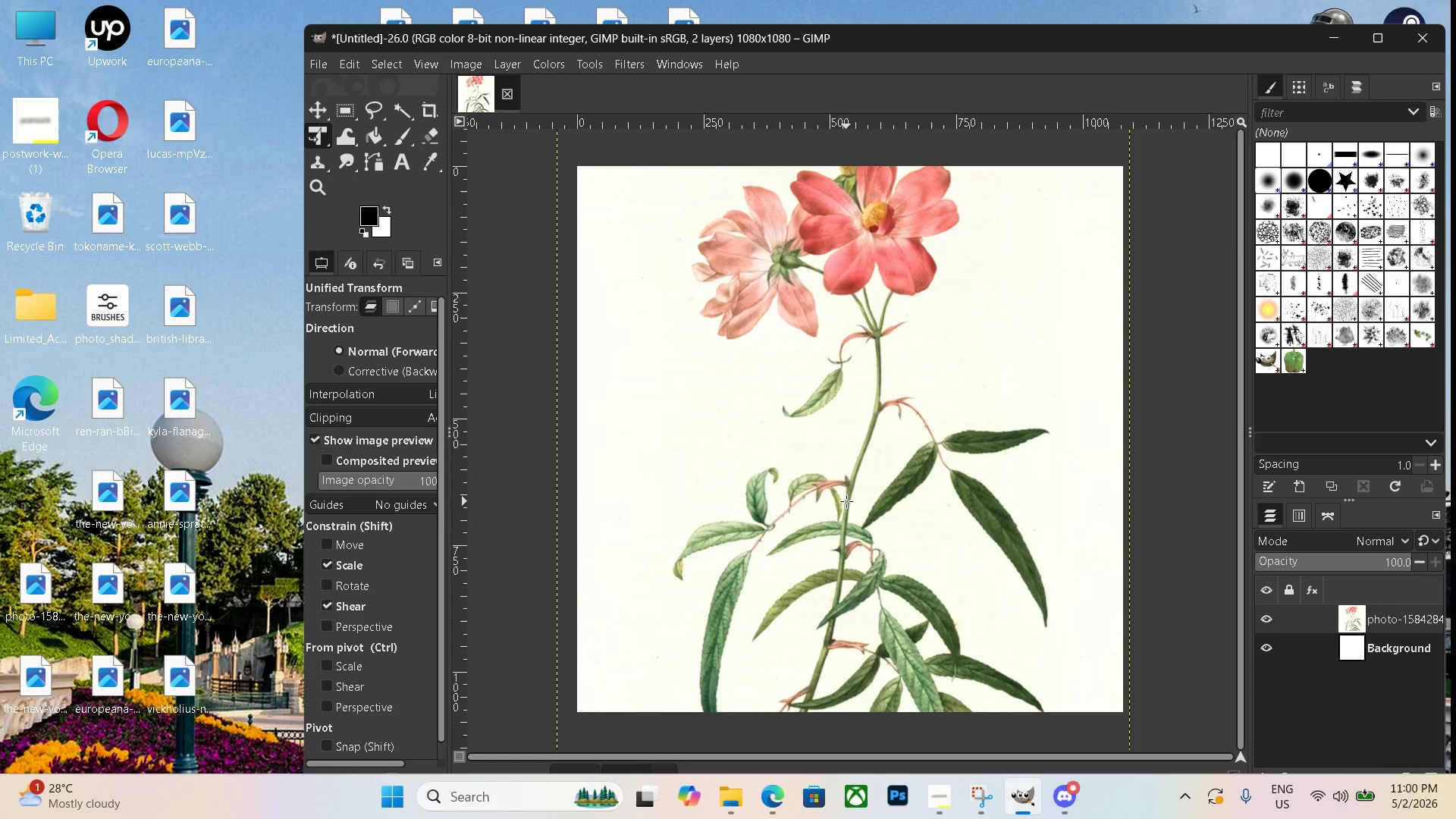 
key(Control+Minus)
 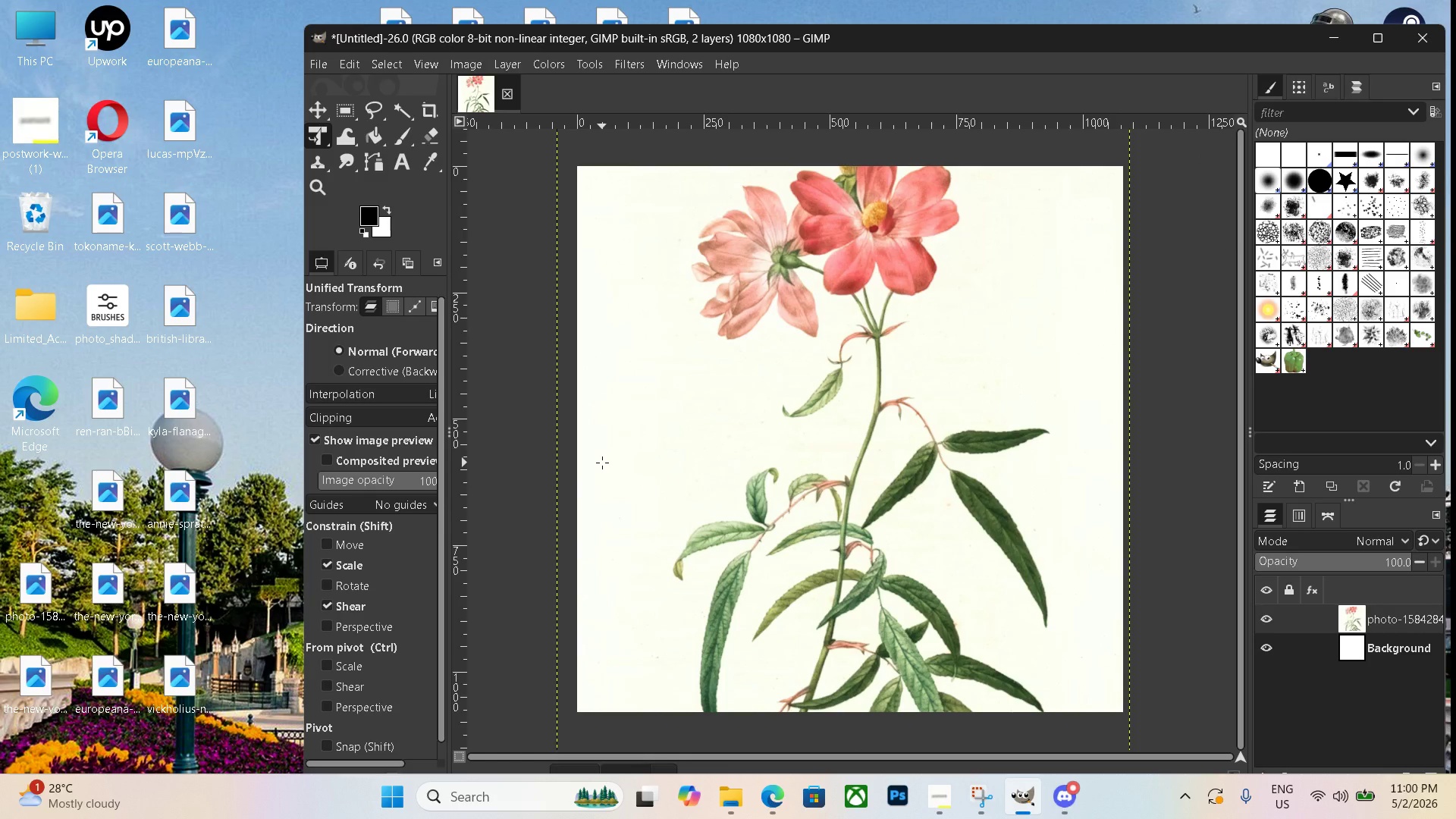 
key(Control+E)
 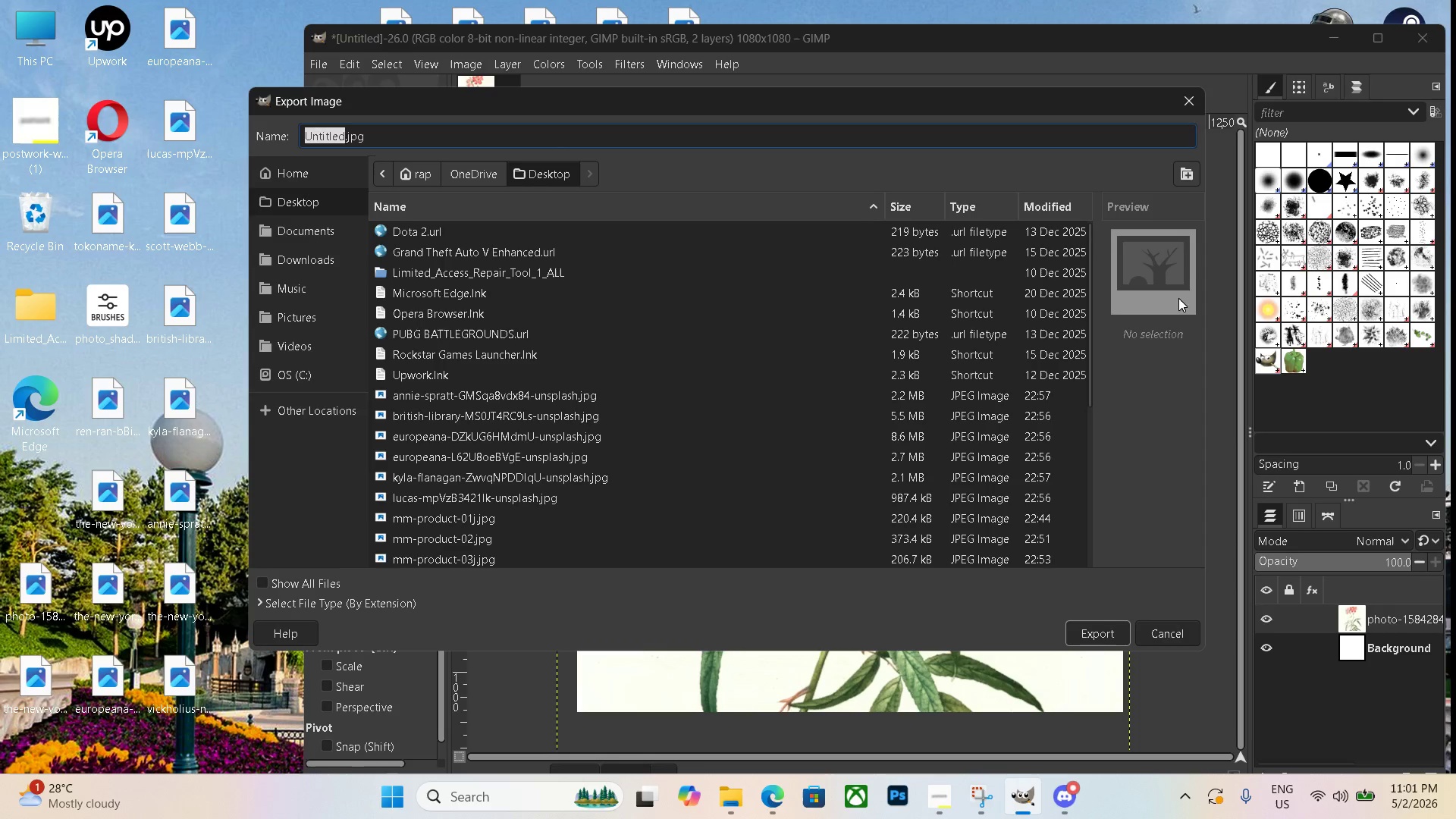 
left_click([1187, 98])
 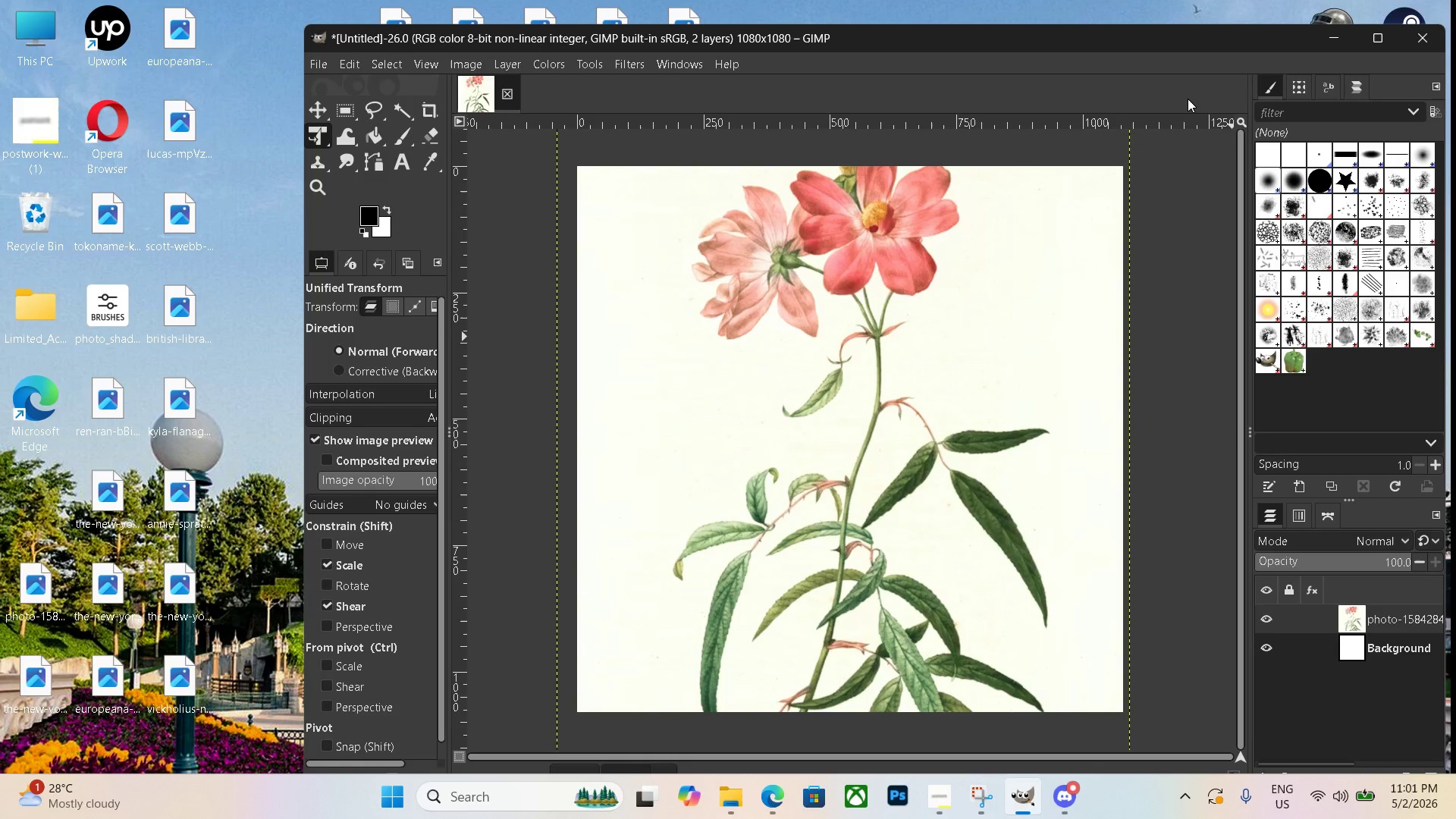 
key(Control+Shift+E)
 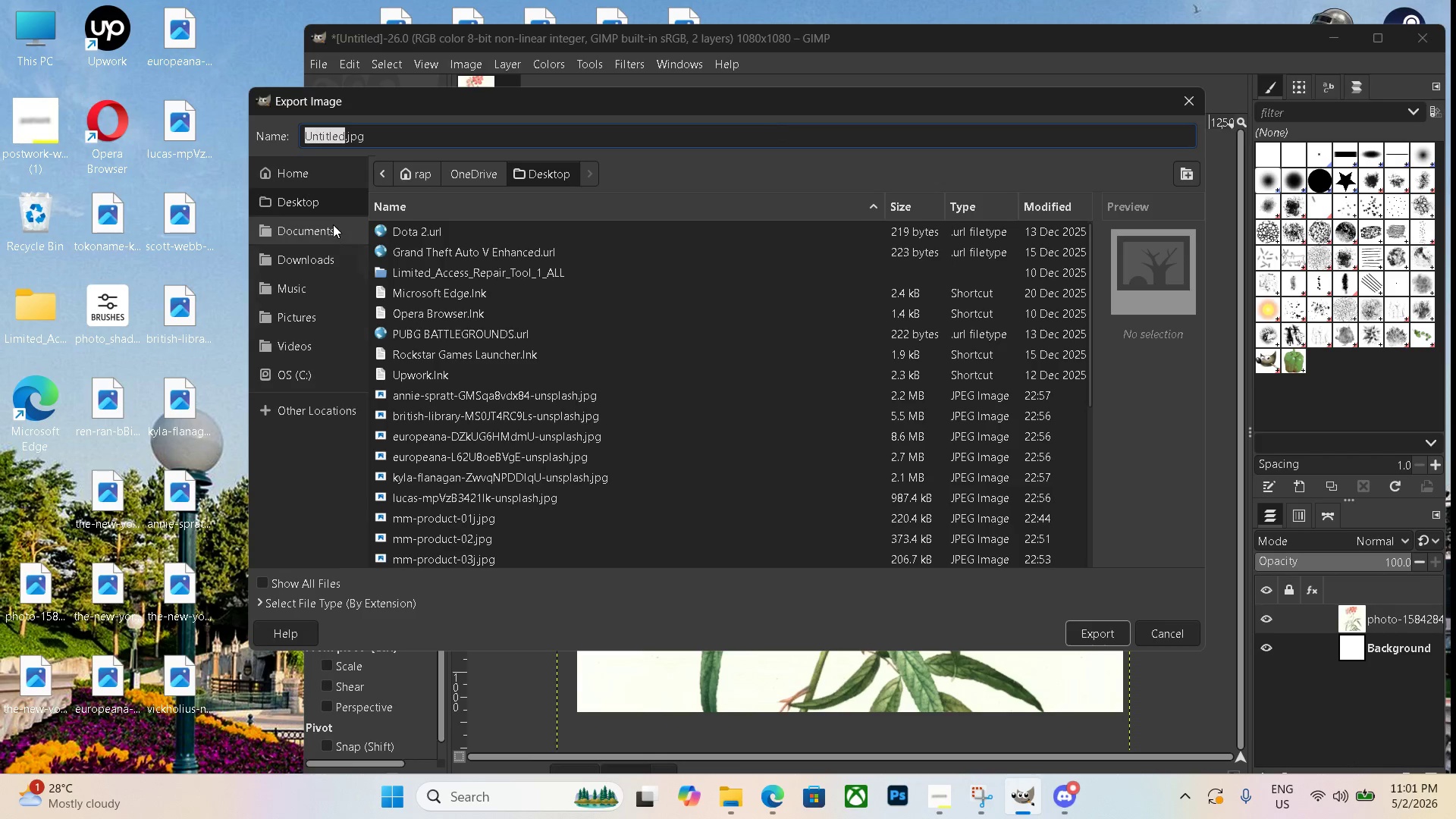 
left_click([318, 212])
 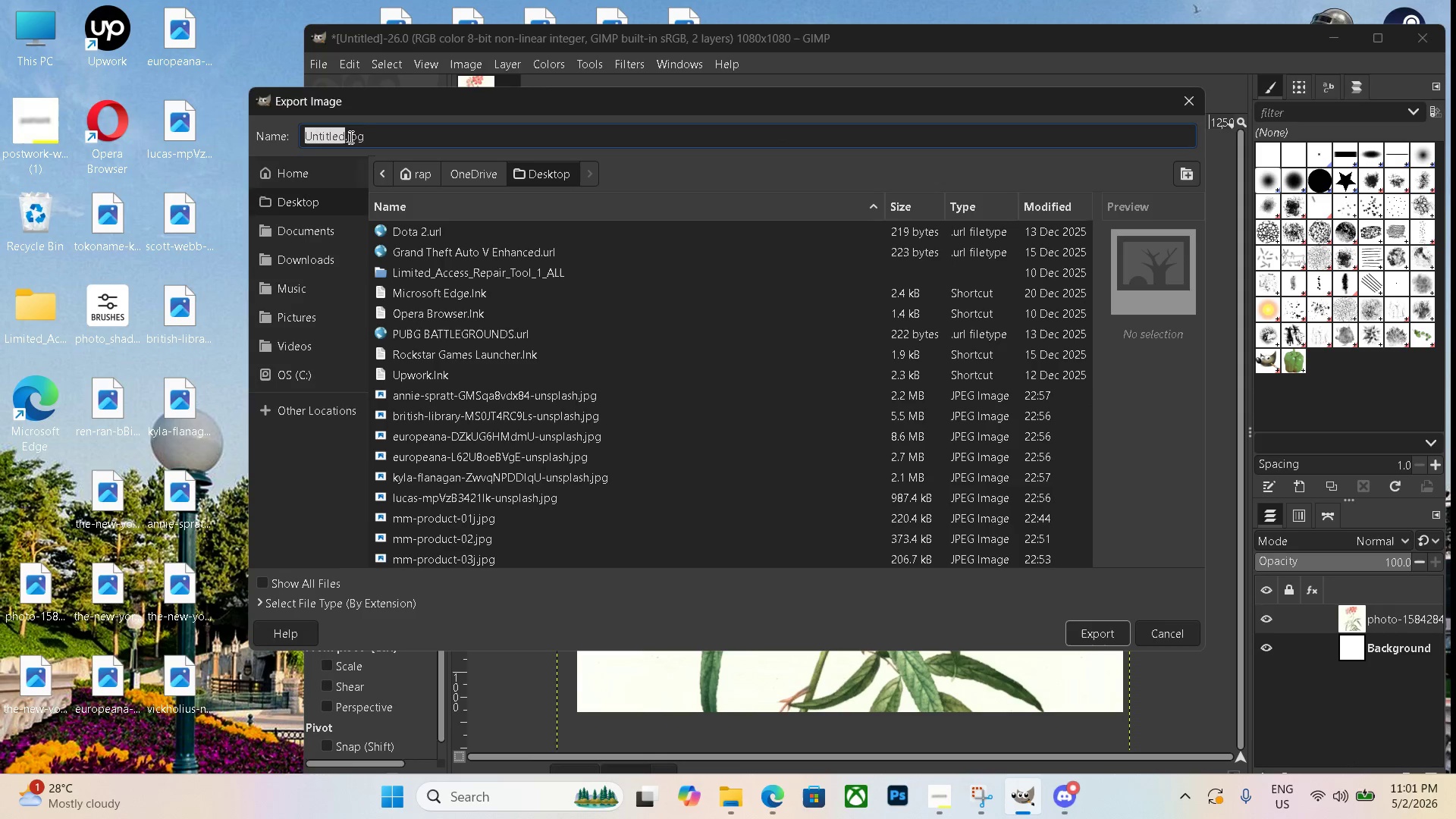 
double_click([375, 139])
 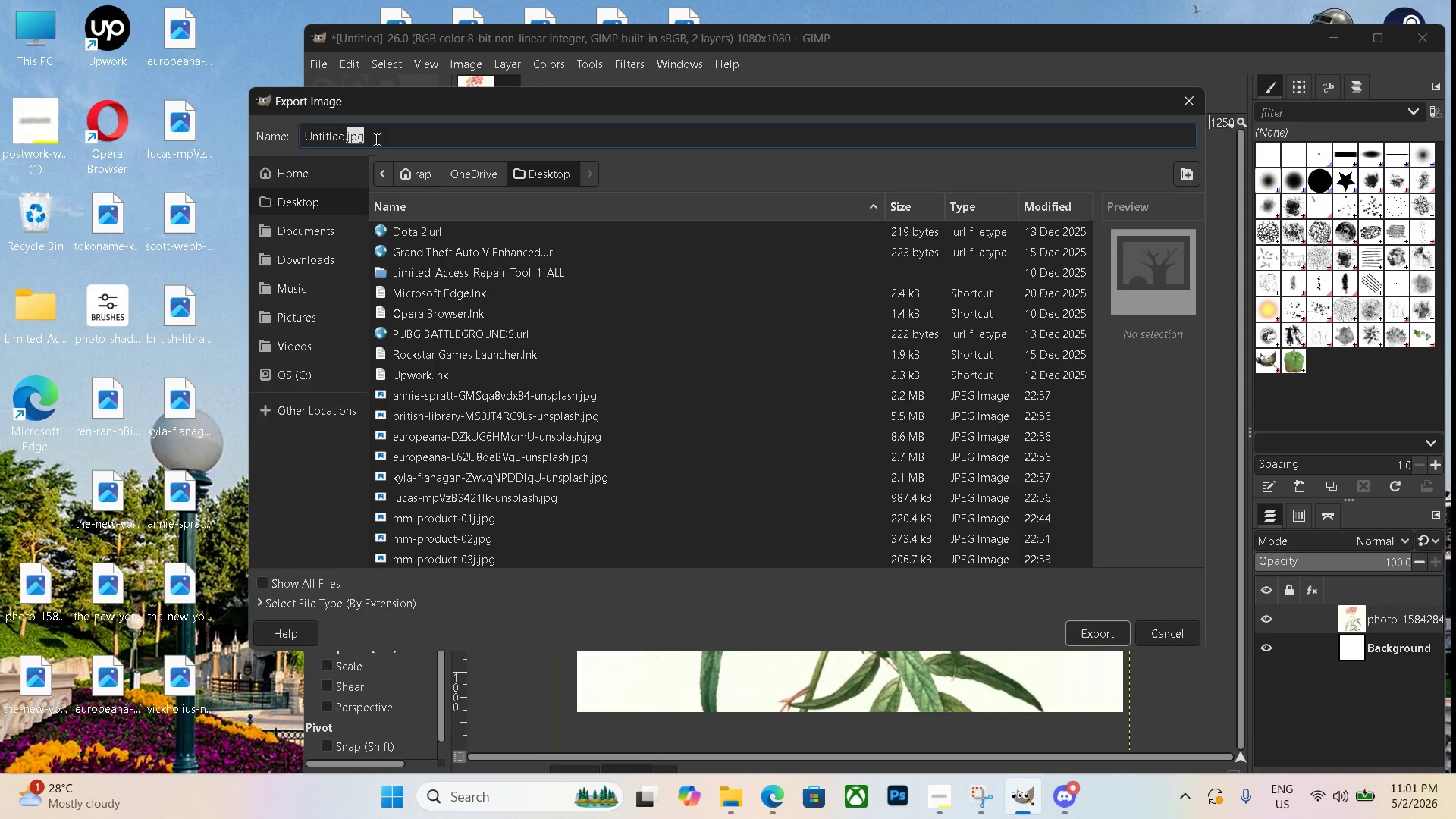 
triple_click([375, 139])
 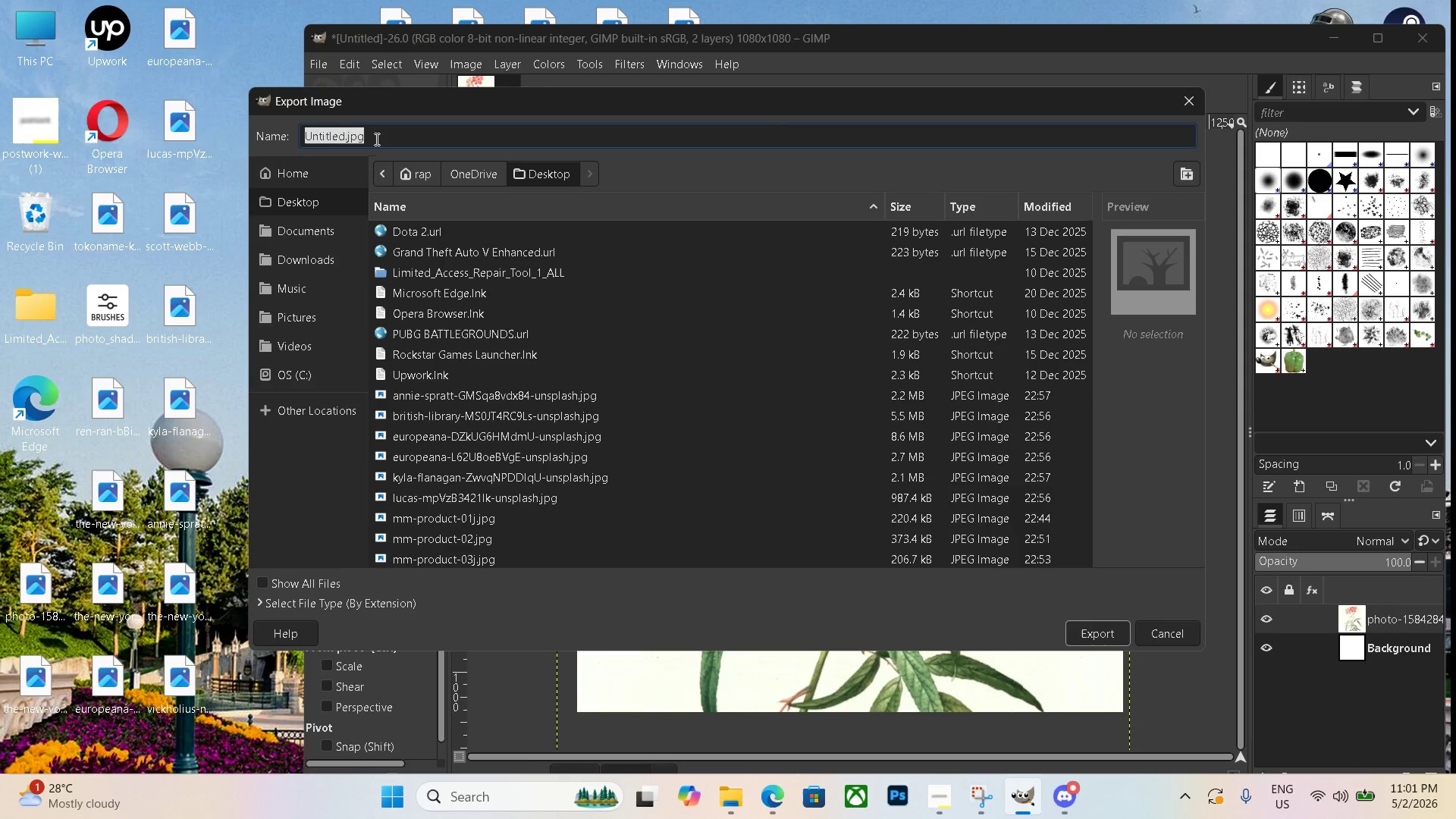 
triple_click([375, 139])
 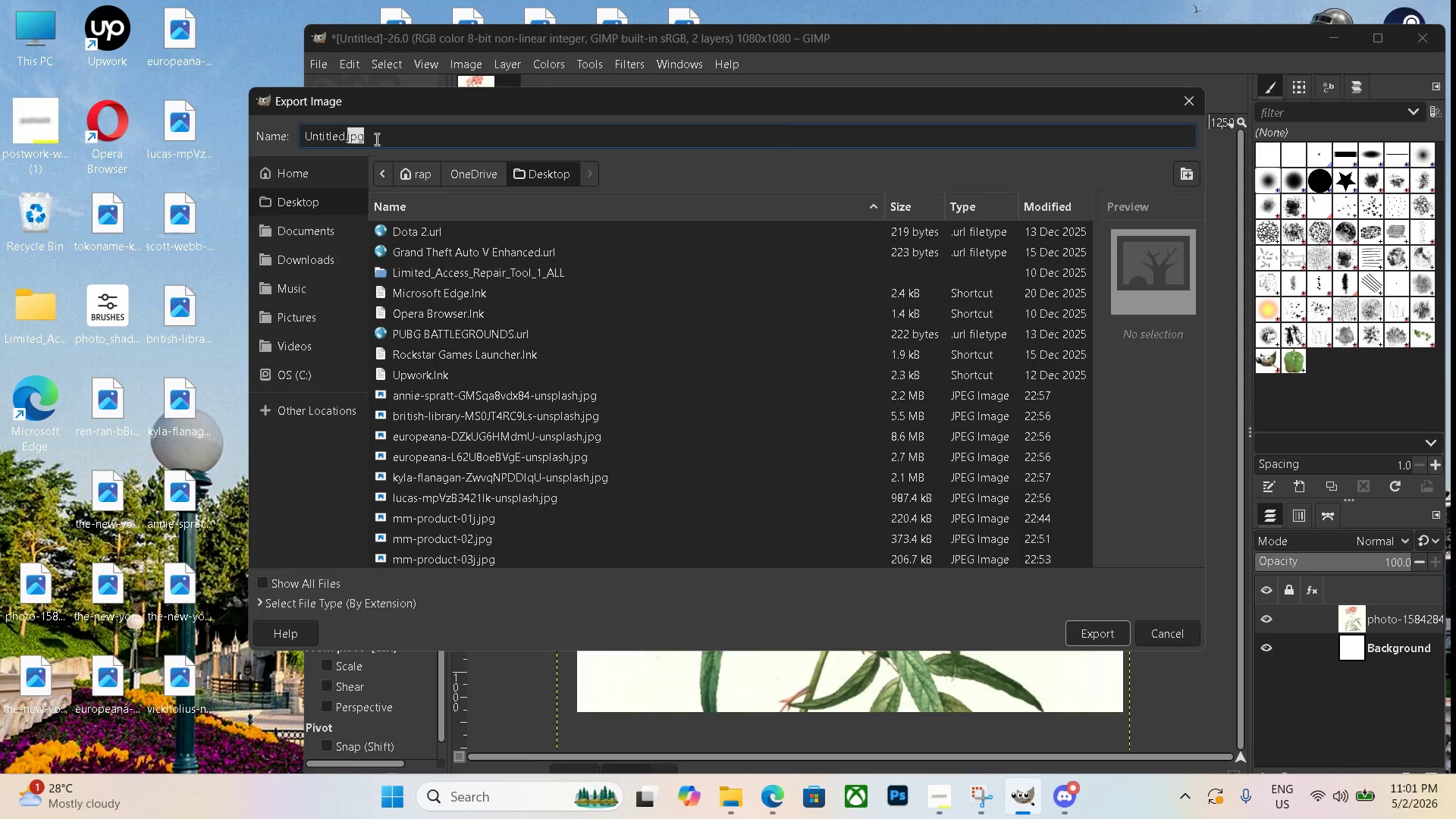 
triple_click([375, 139])
 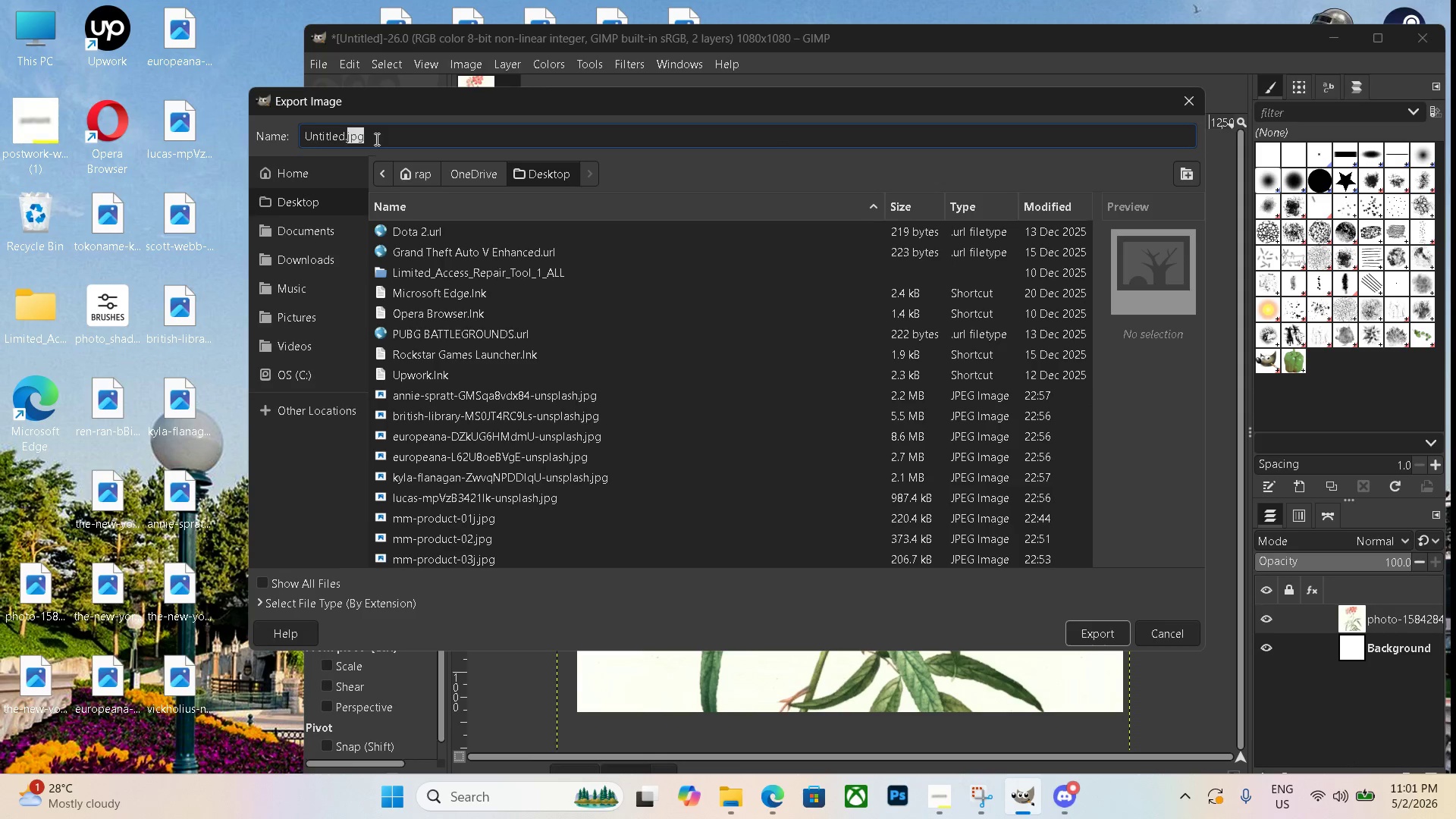 
triple_click([375, 139])
 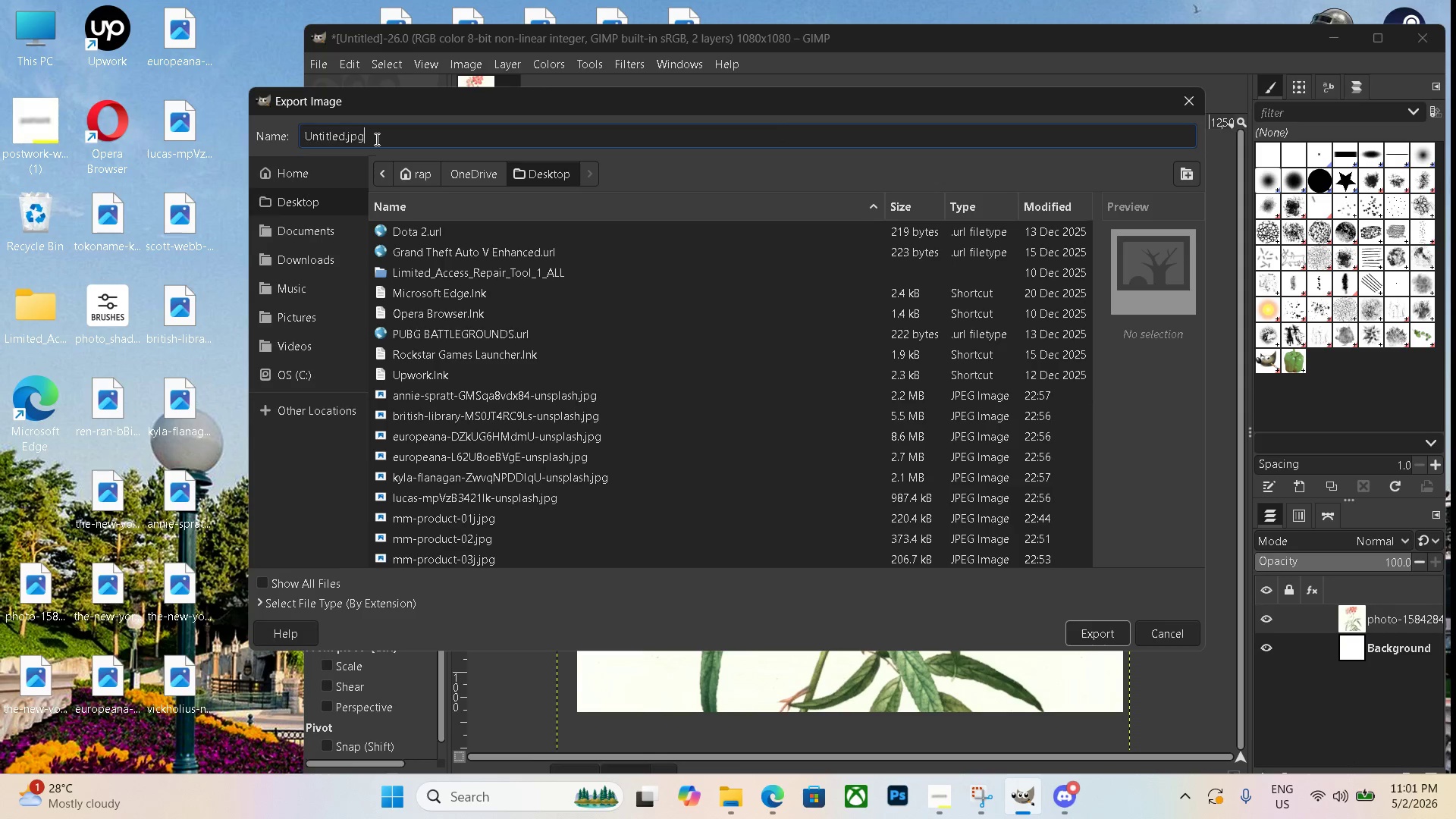 
triple_click([375, 139])
 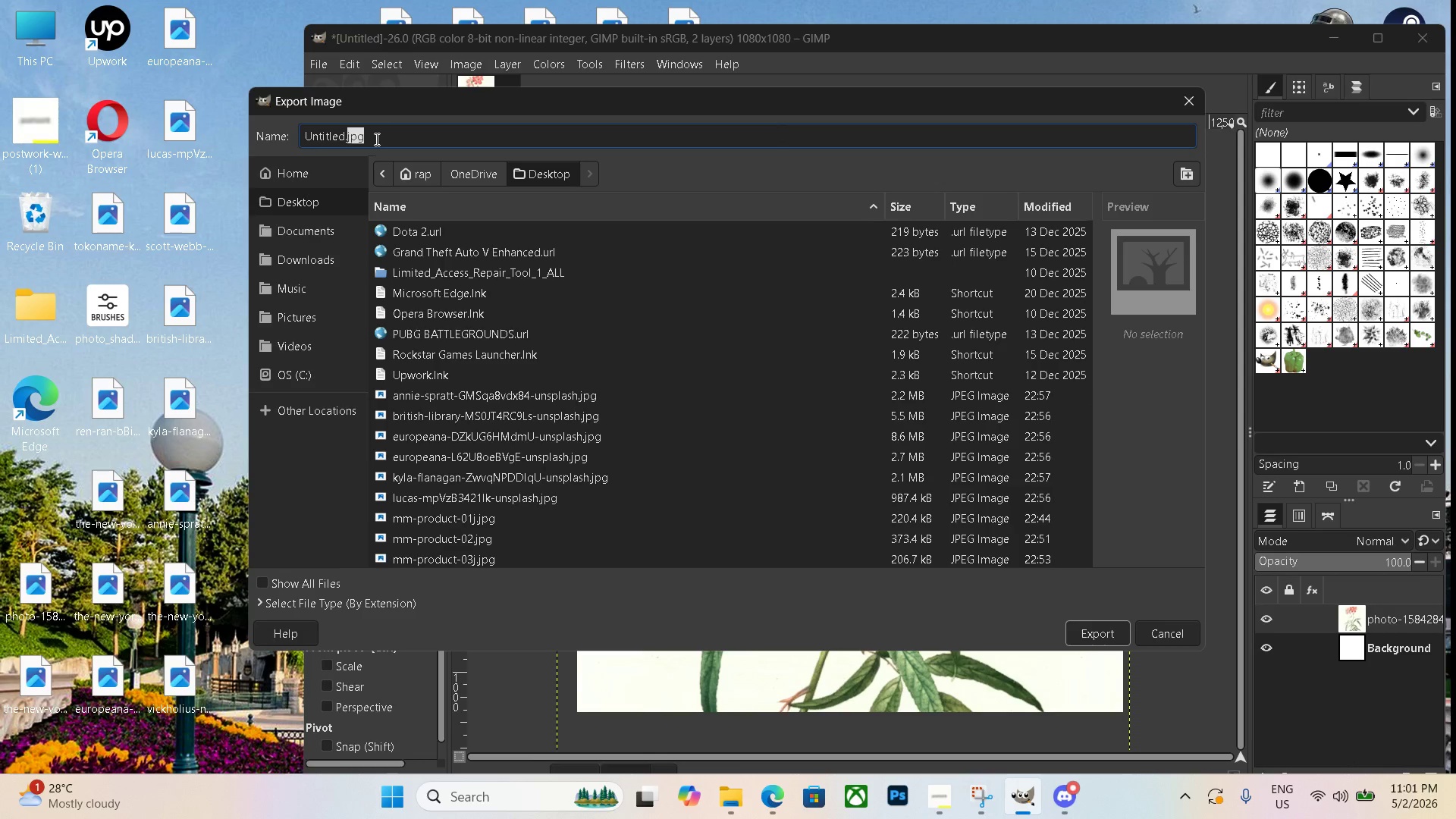 
triple_click([375, 139])
 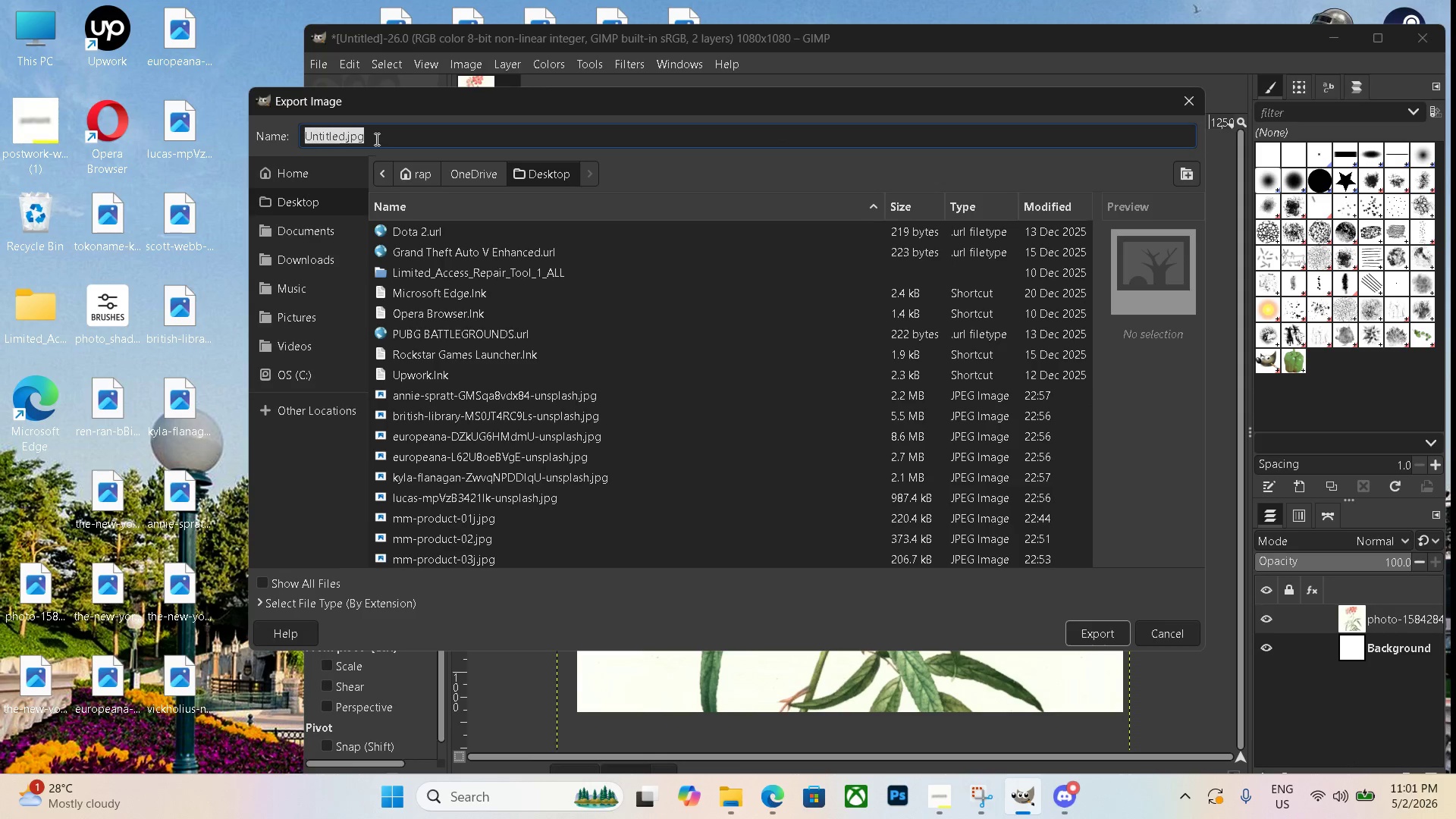 
triple_click([375, 139])
 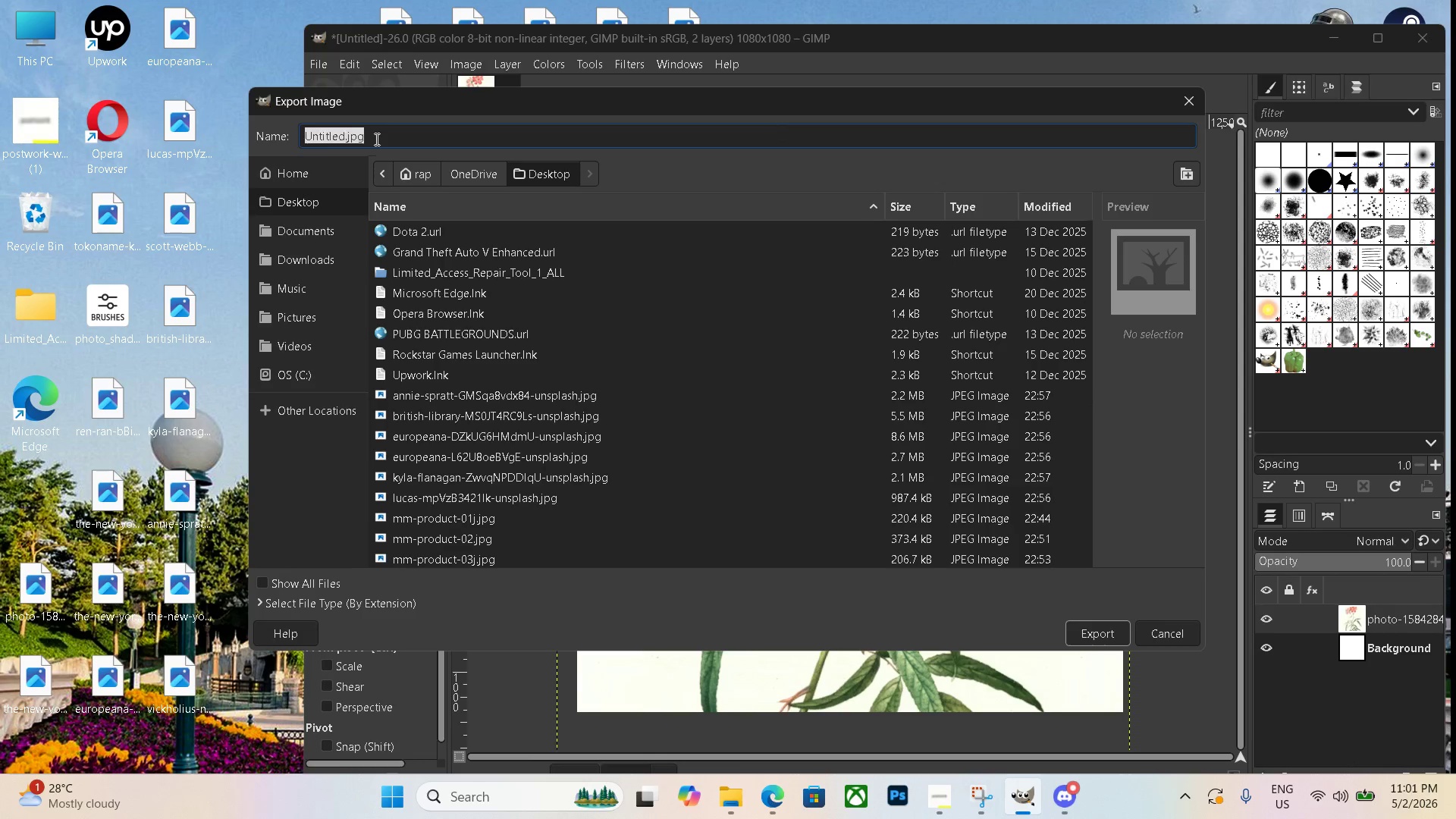 
triple_click([375, 139])
 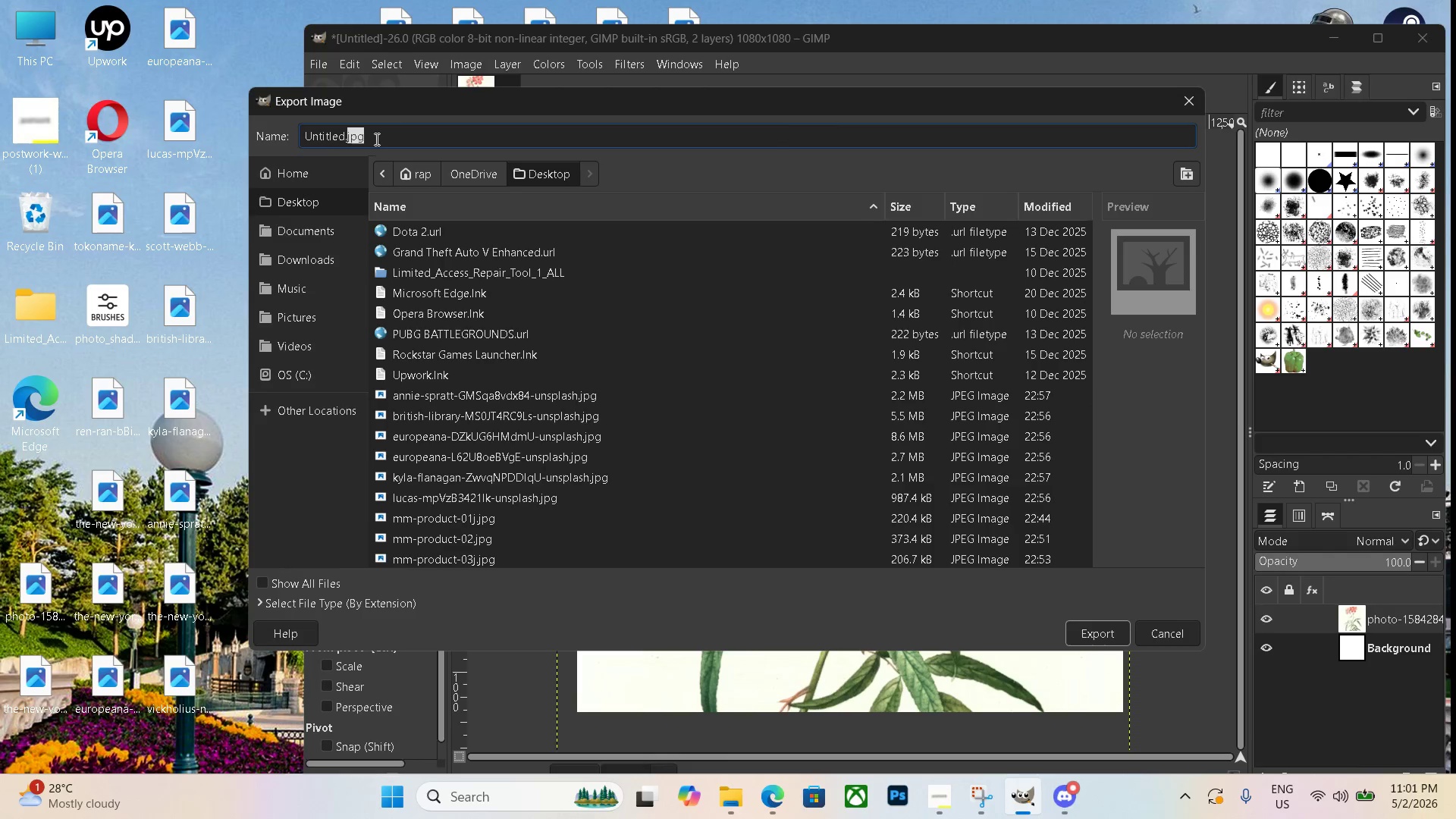 
triple_click([375, 139])
 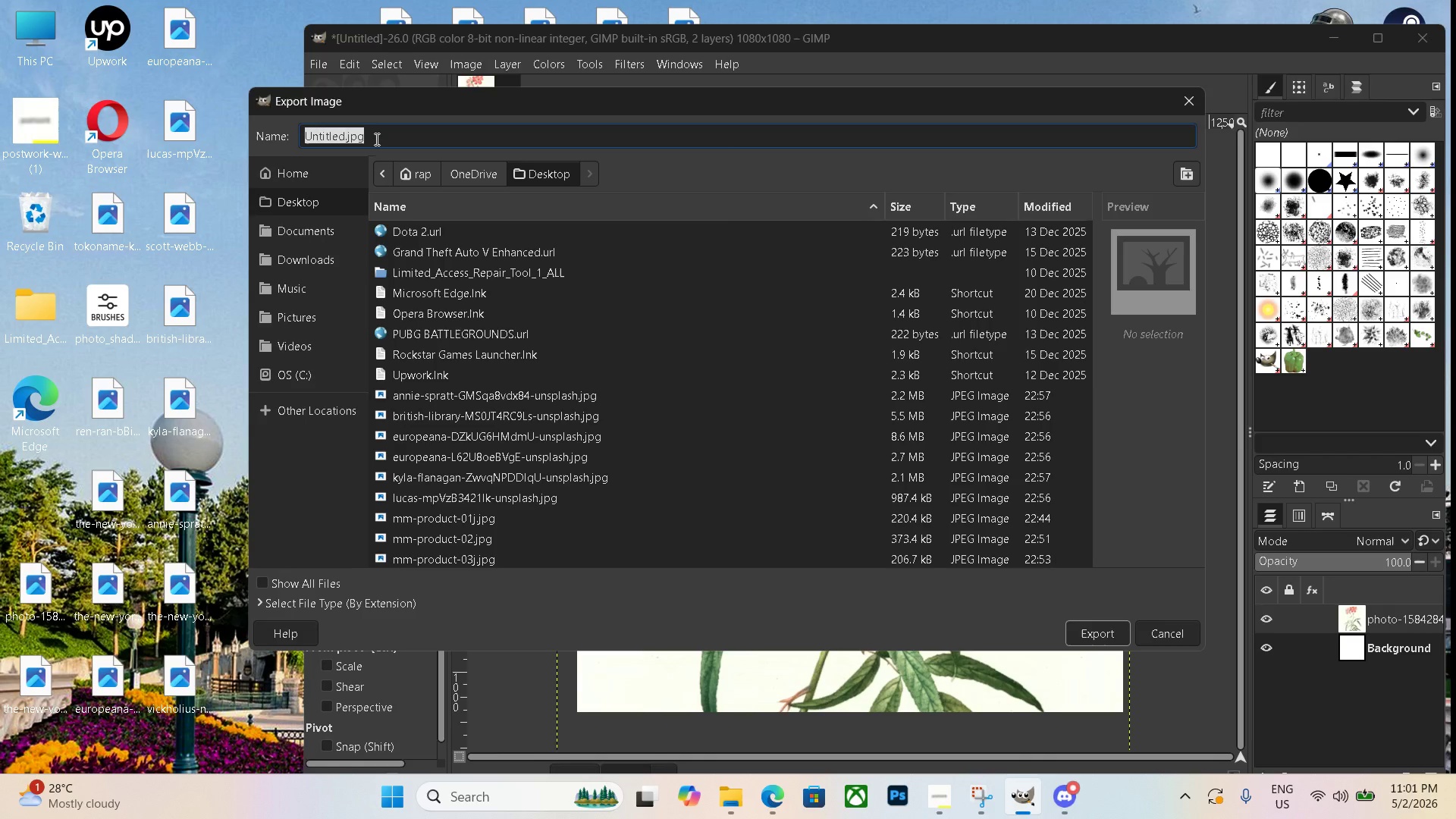 
triple_click([375, 139])
 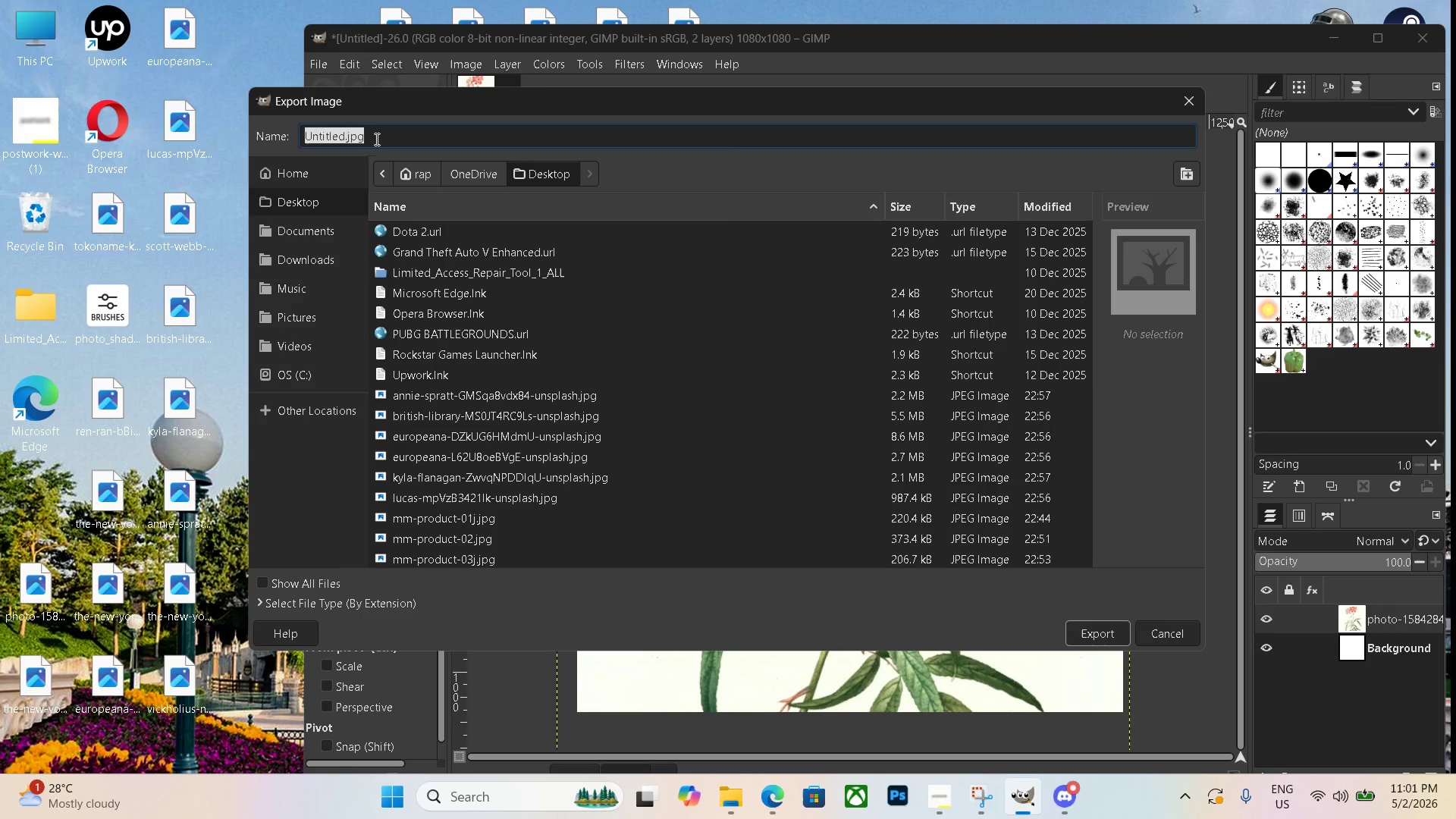 
key(Control+V)
 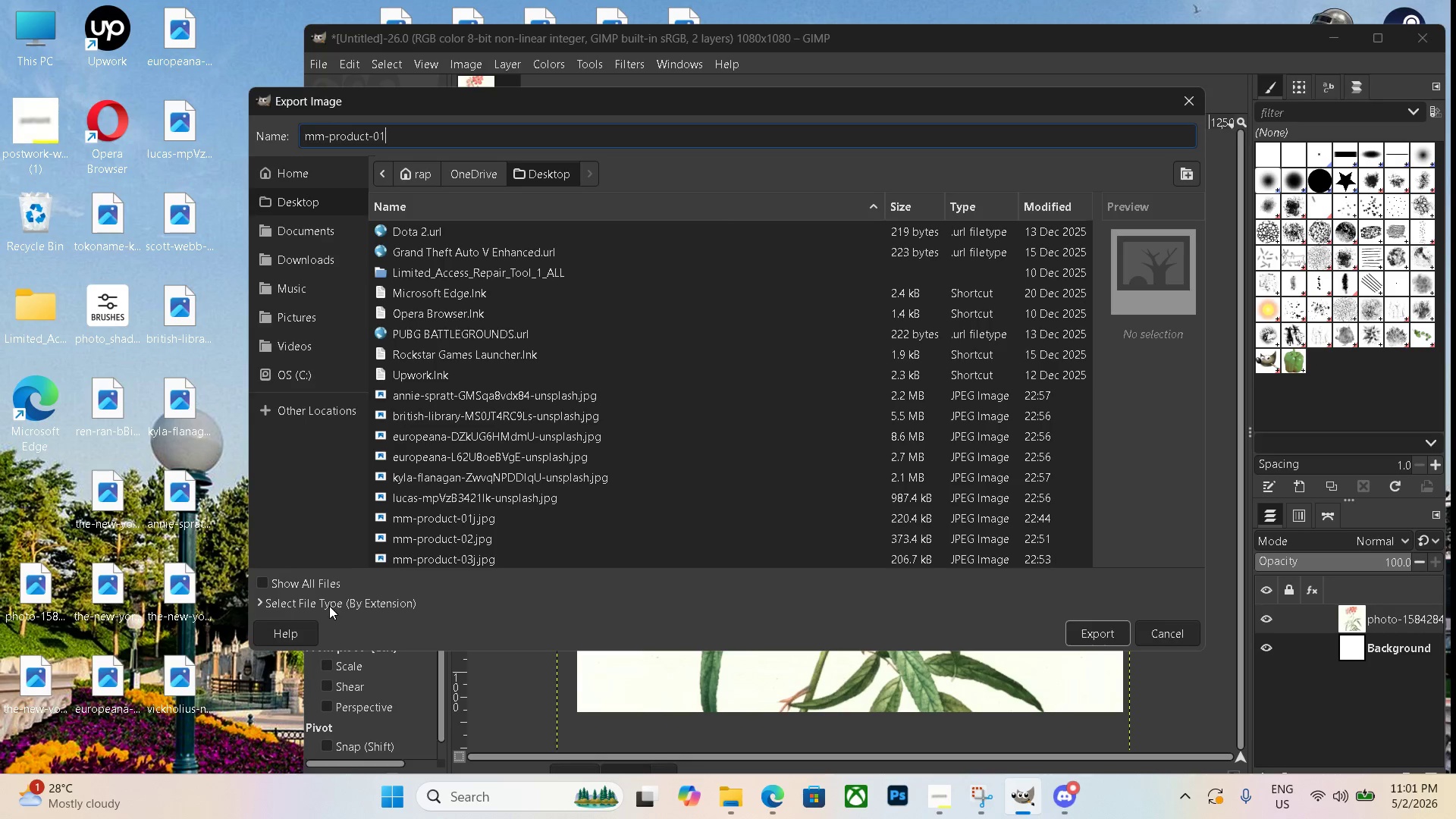 
scroll: coordinate [483, 564], scroll_direction: down, amount: 10.0
 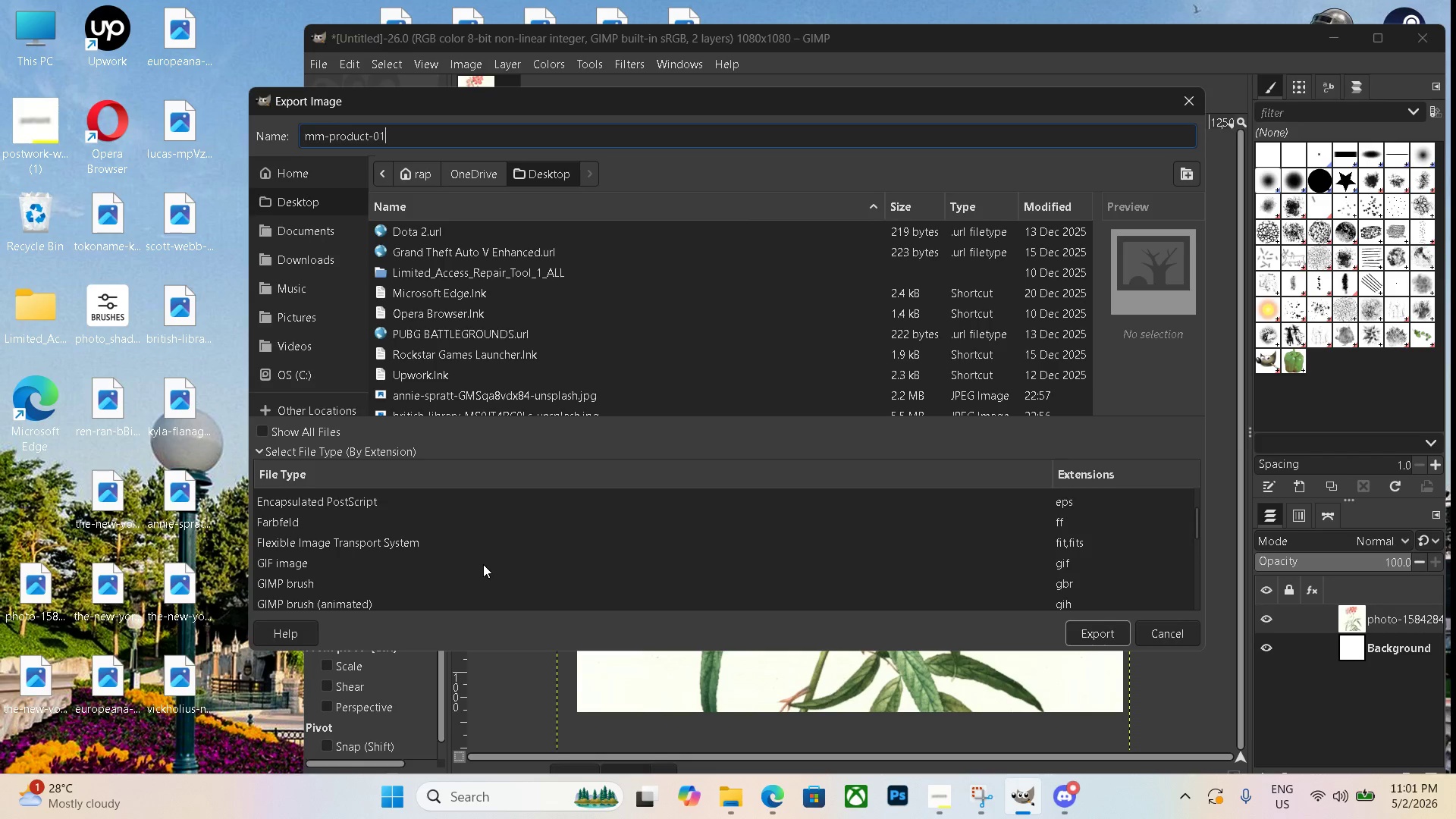 
scroll: coordinate [483, 564], scroll_direction: up, amount: 4.0
 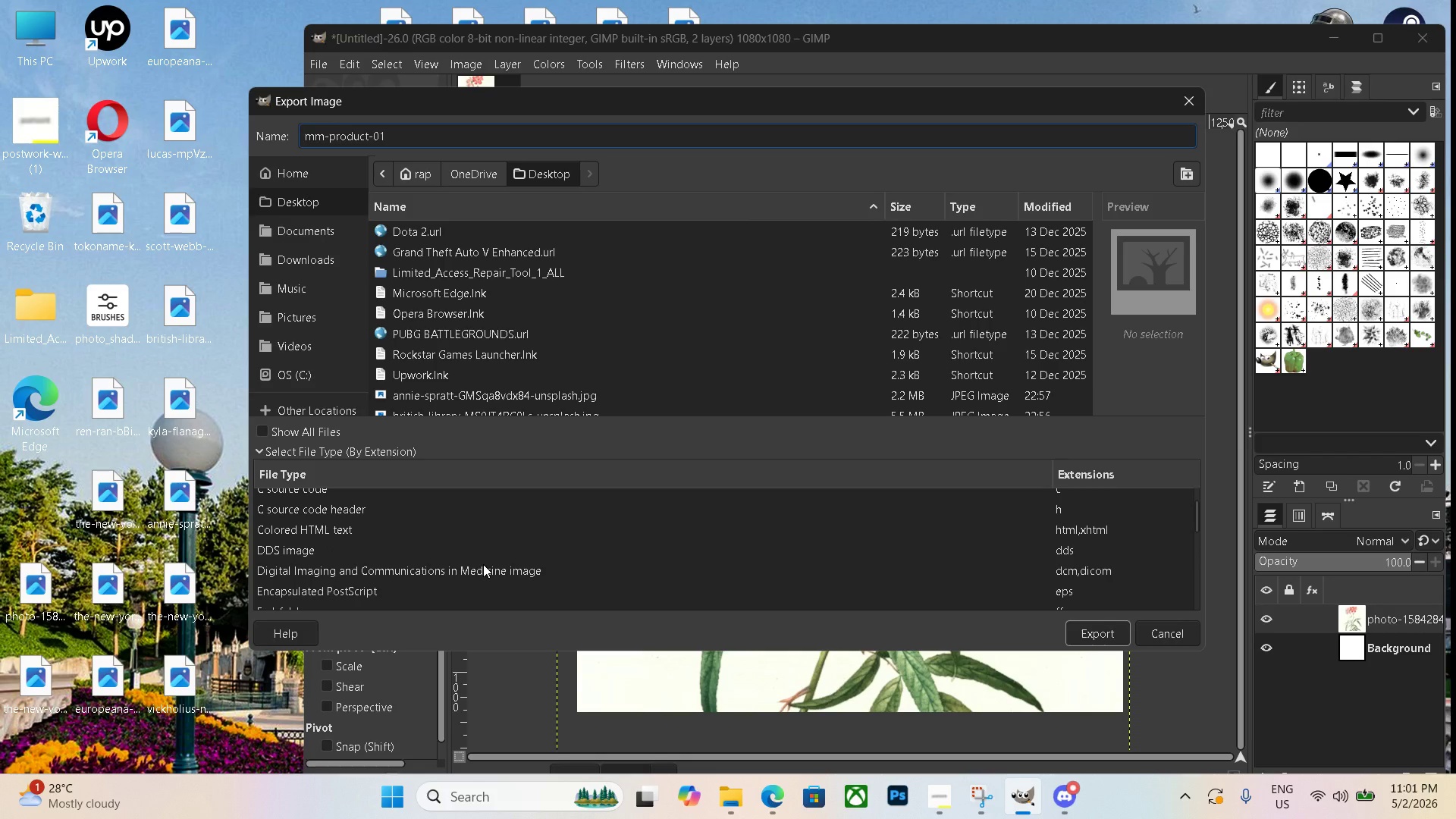 
scroll: coordinate [483, 560], scroll_direction: down, amount: 15.0
 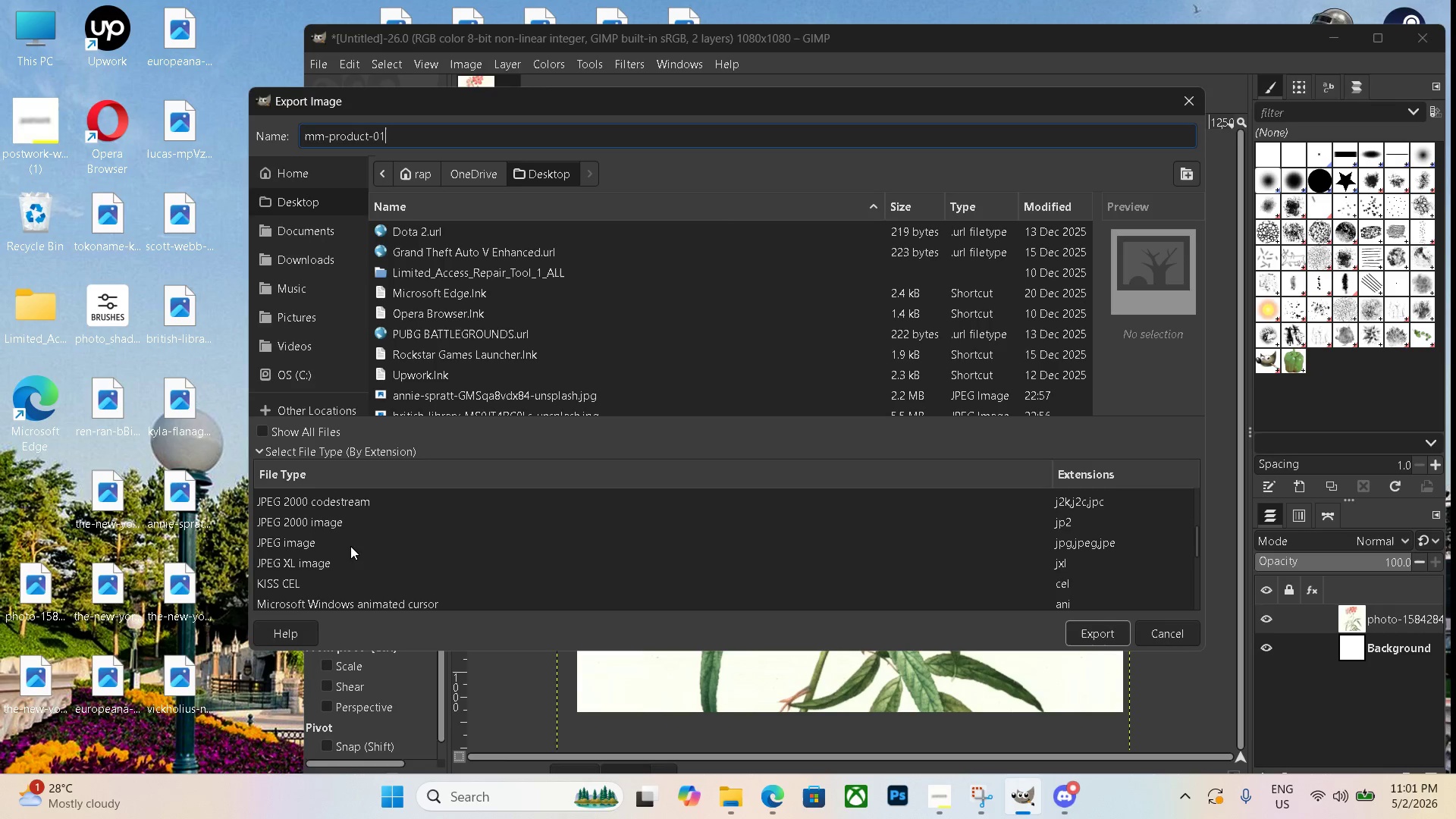 
left_click([309, 542])
 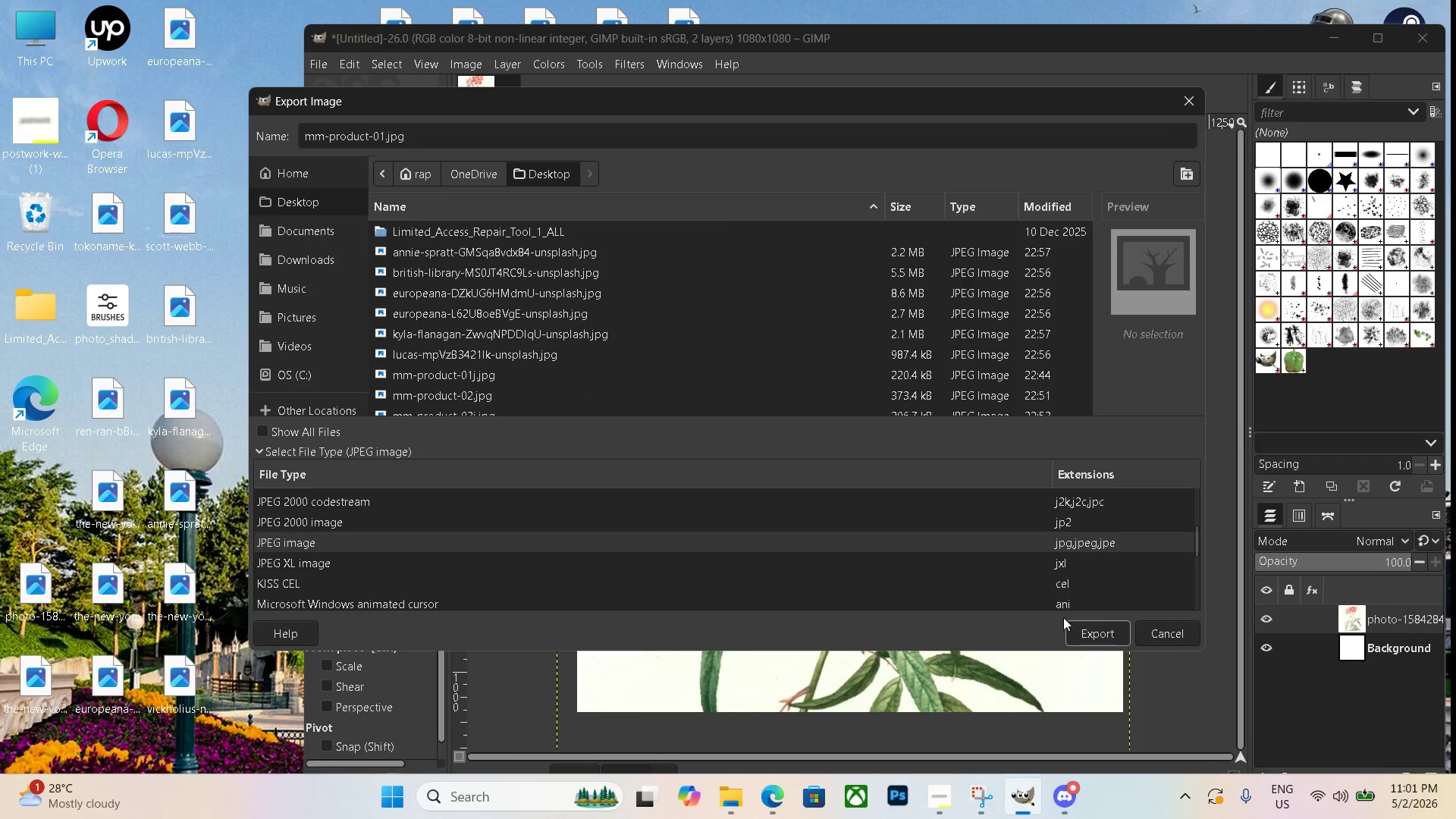 
left_click([1077, 627])
 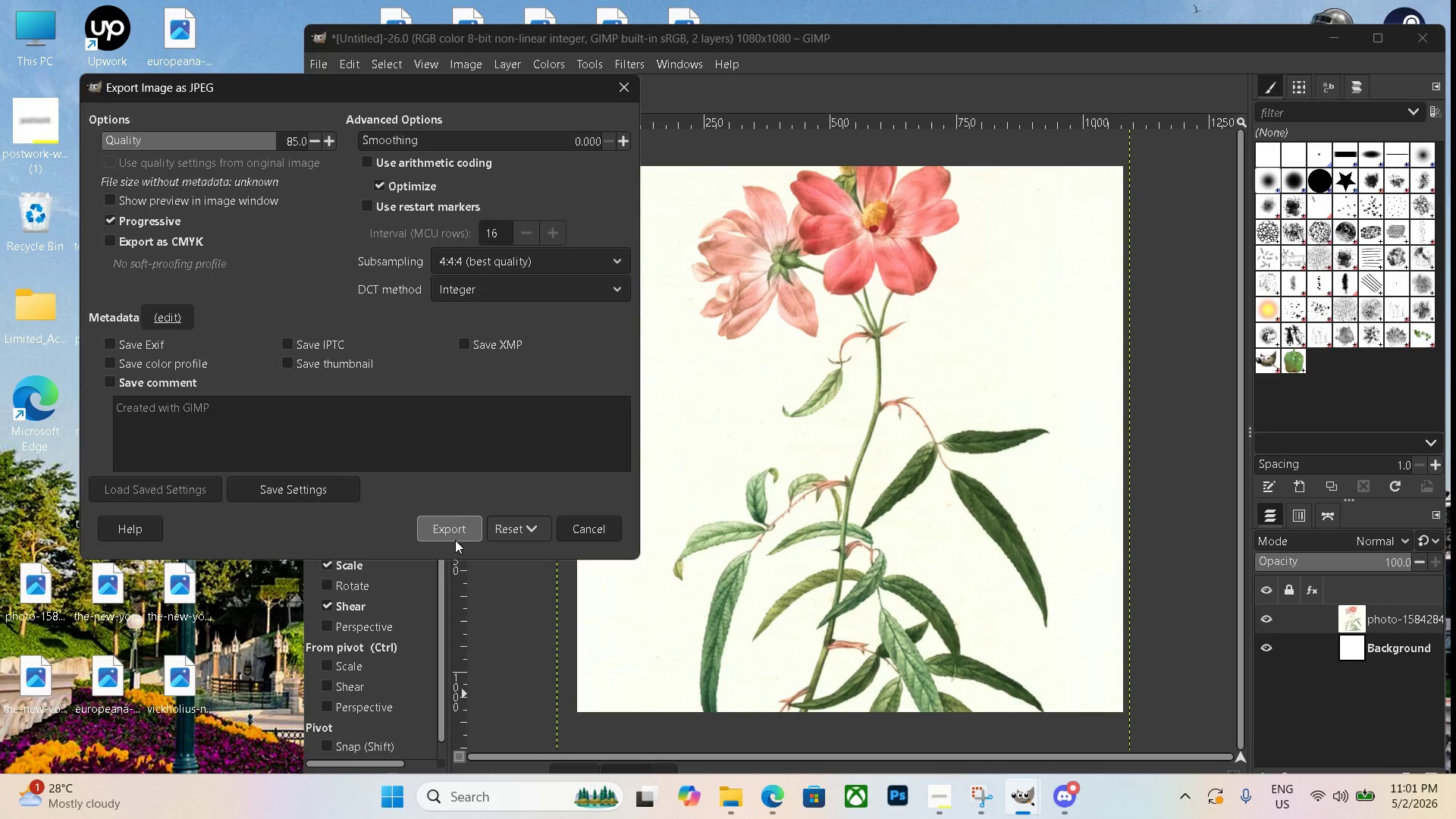 
wait(6.22)
 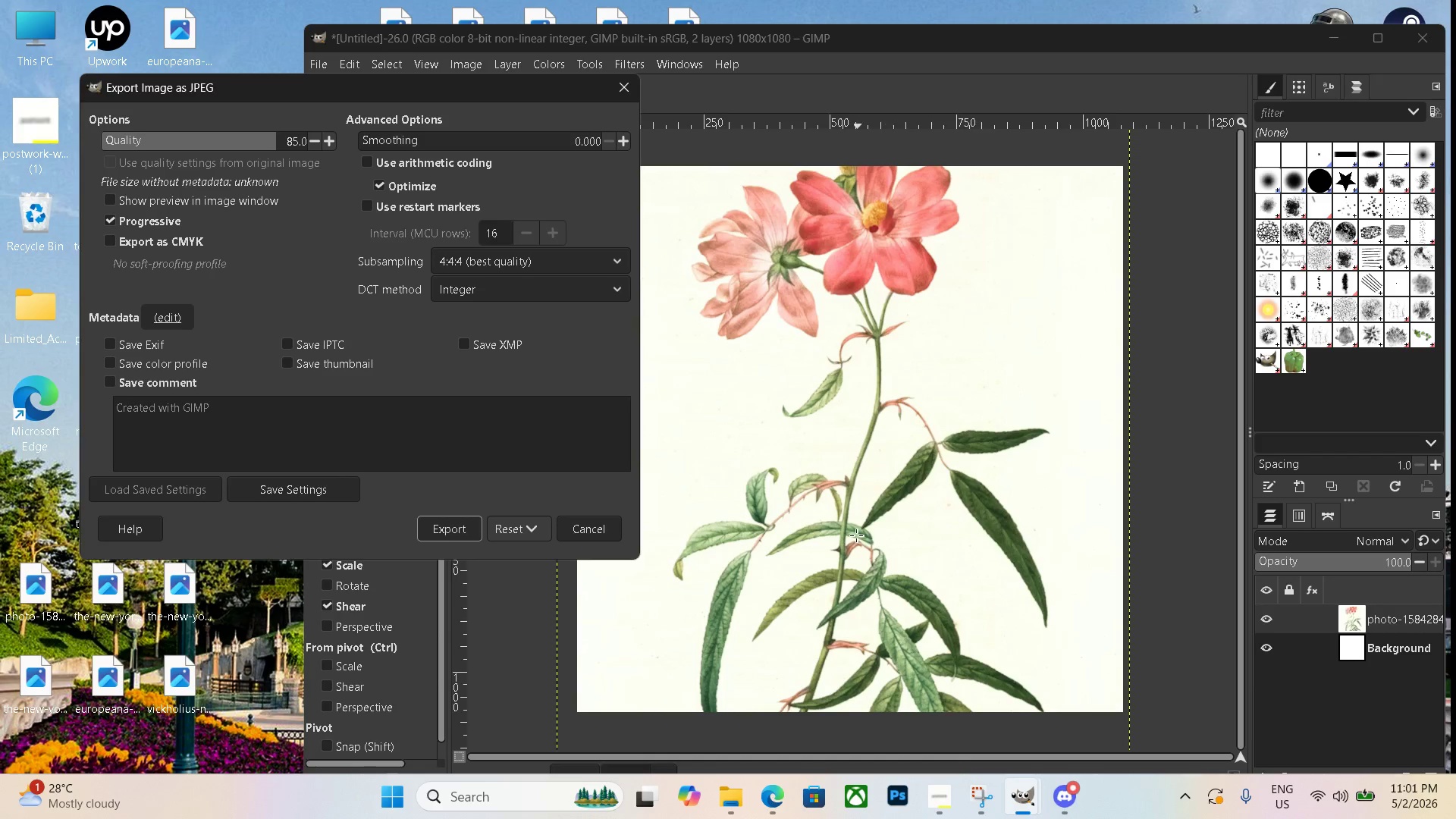 
left_click([455, 539])
 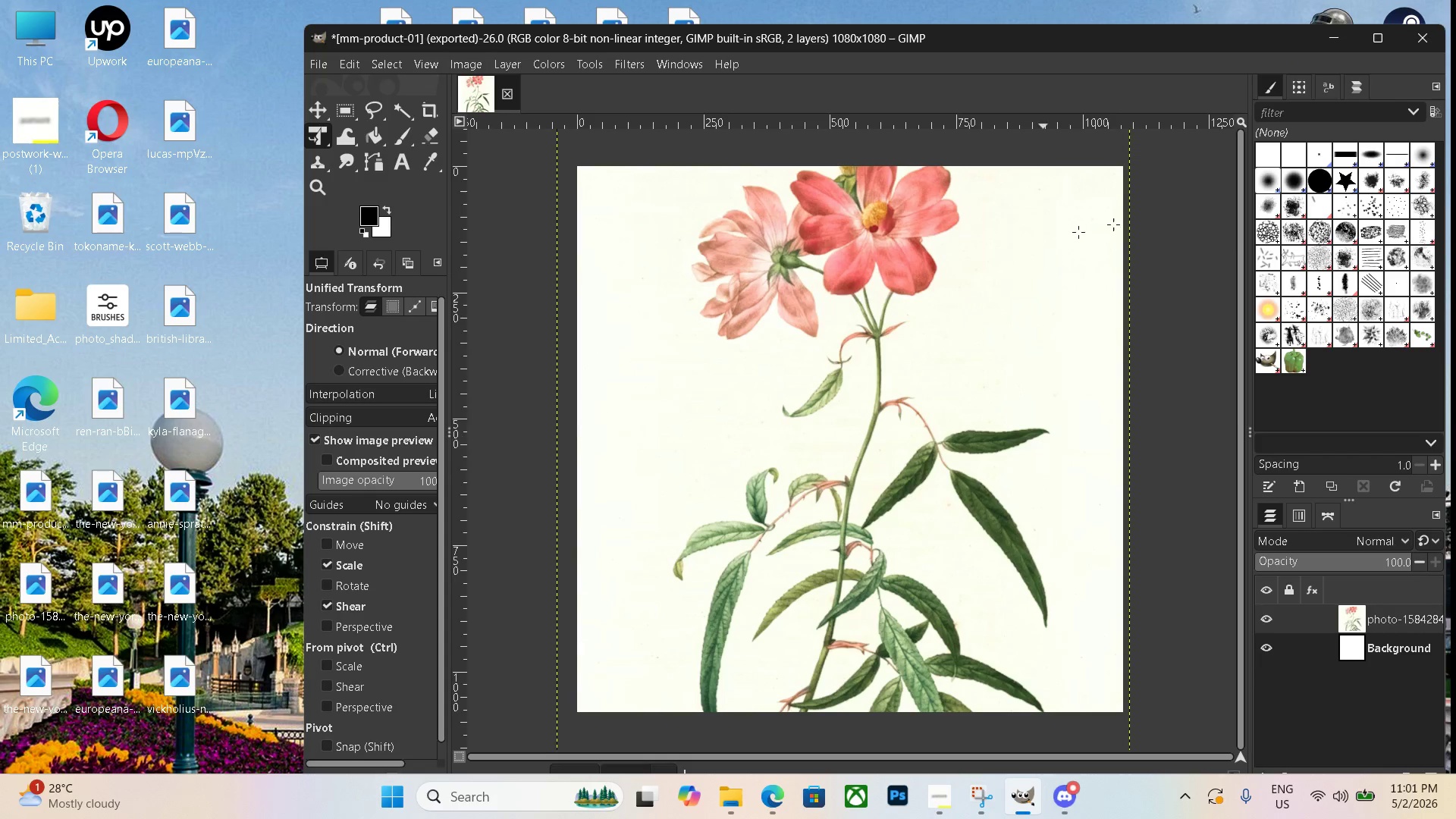 
left_click([1323, 36])
 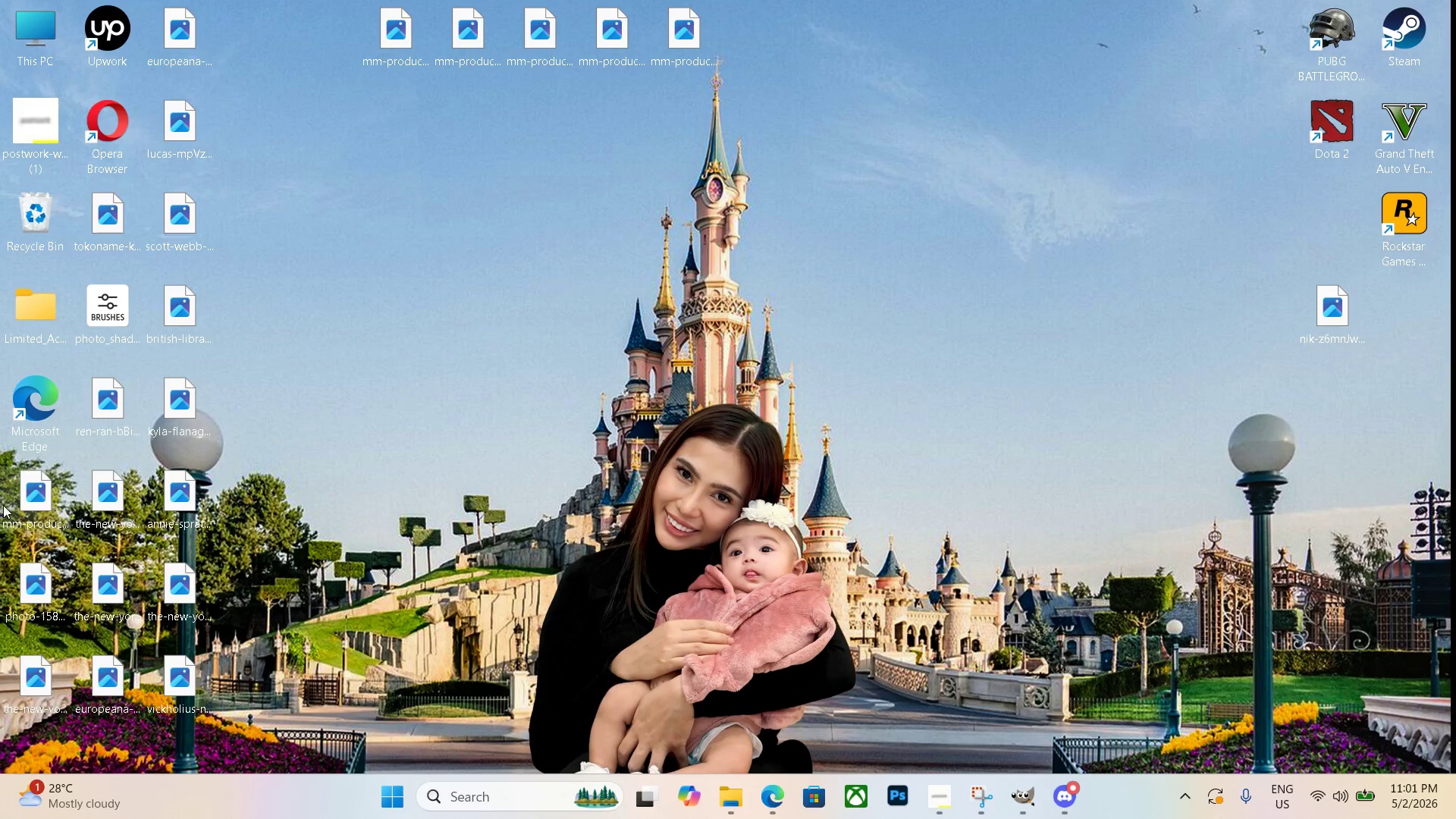 
left_click_drag(start_coordinate=[31, 501], to_coordinate=[745, 42])
 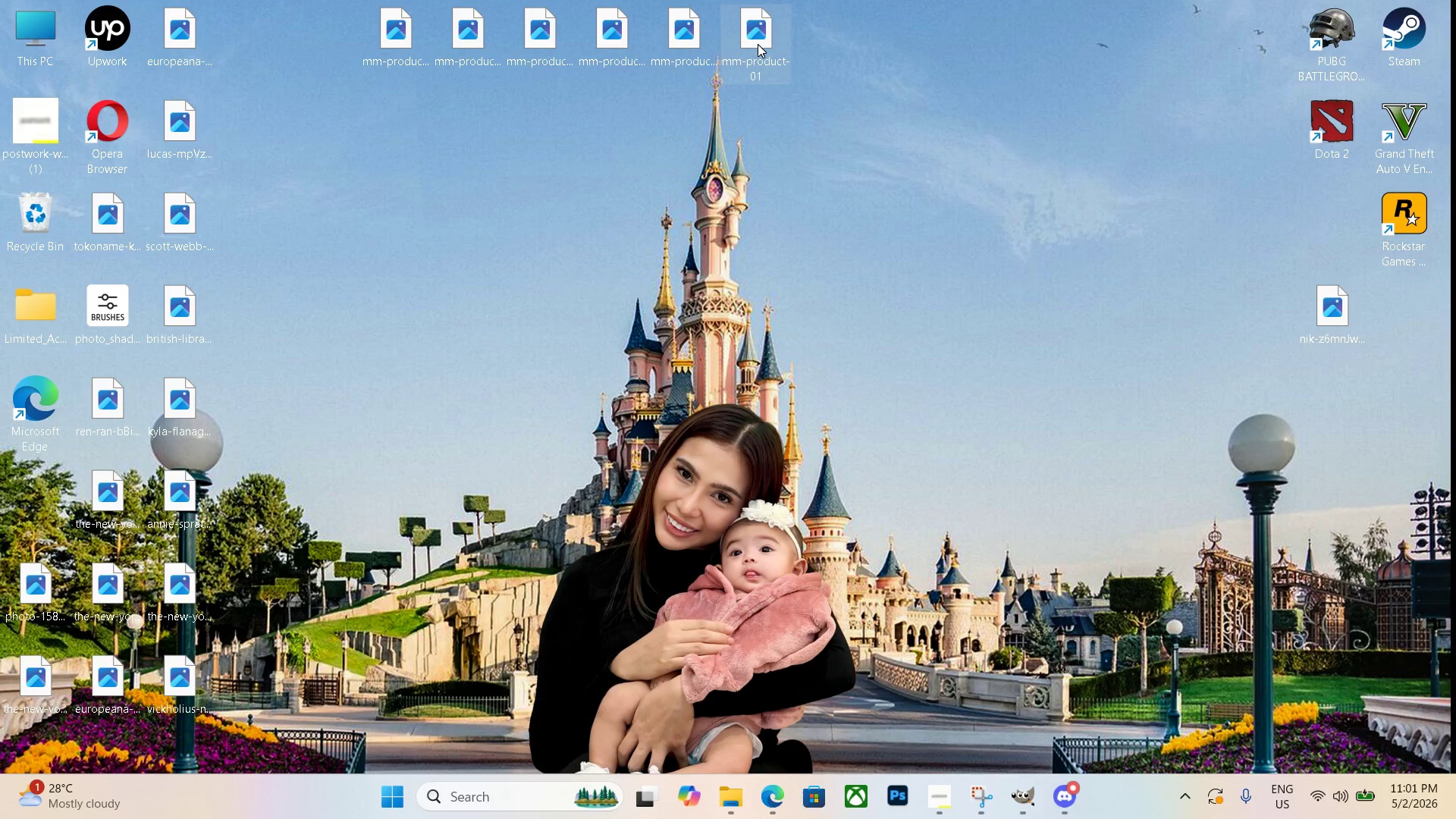 
double_click([758, 44])
 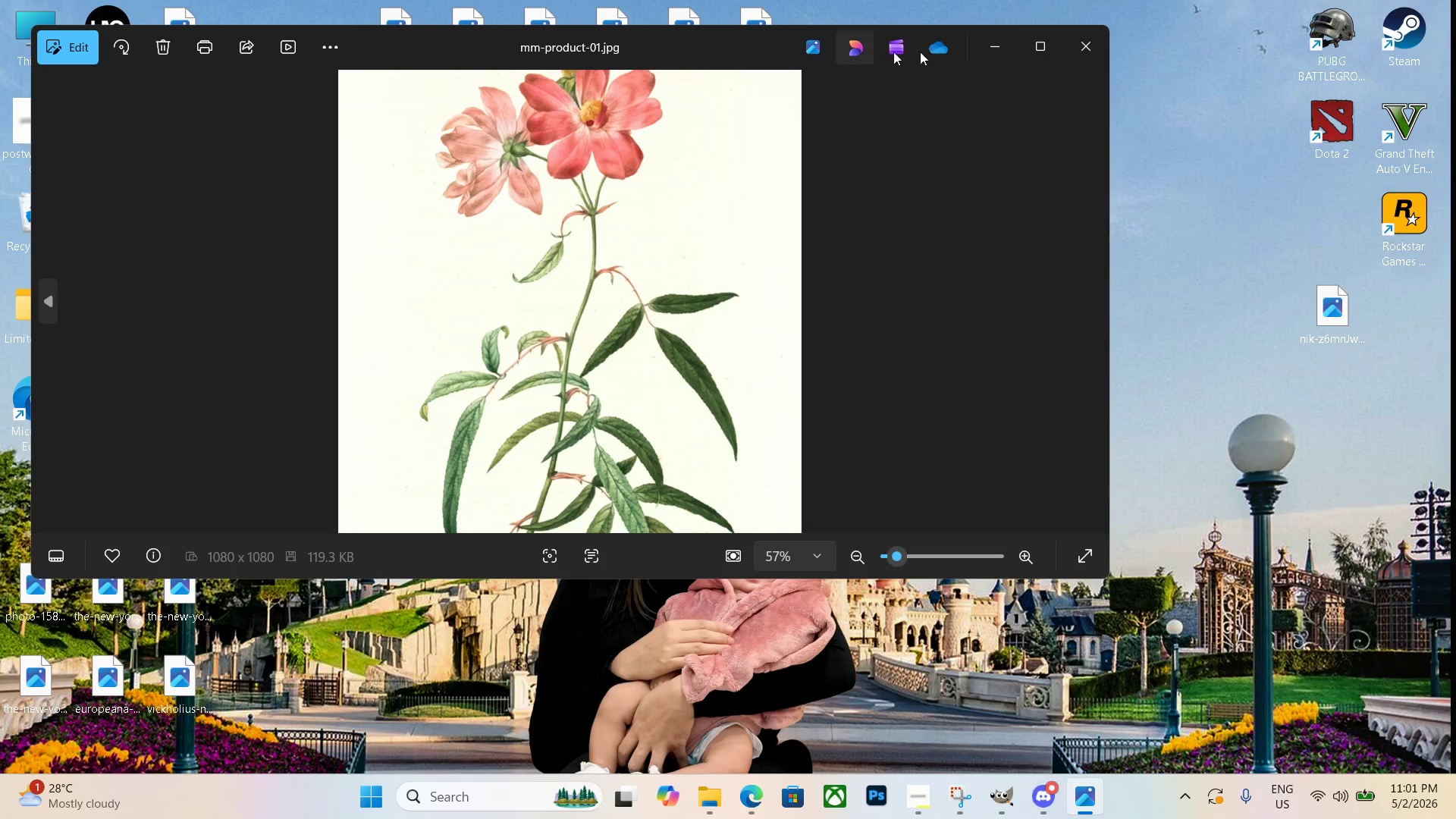 
left_click([1079, 45])
 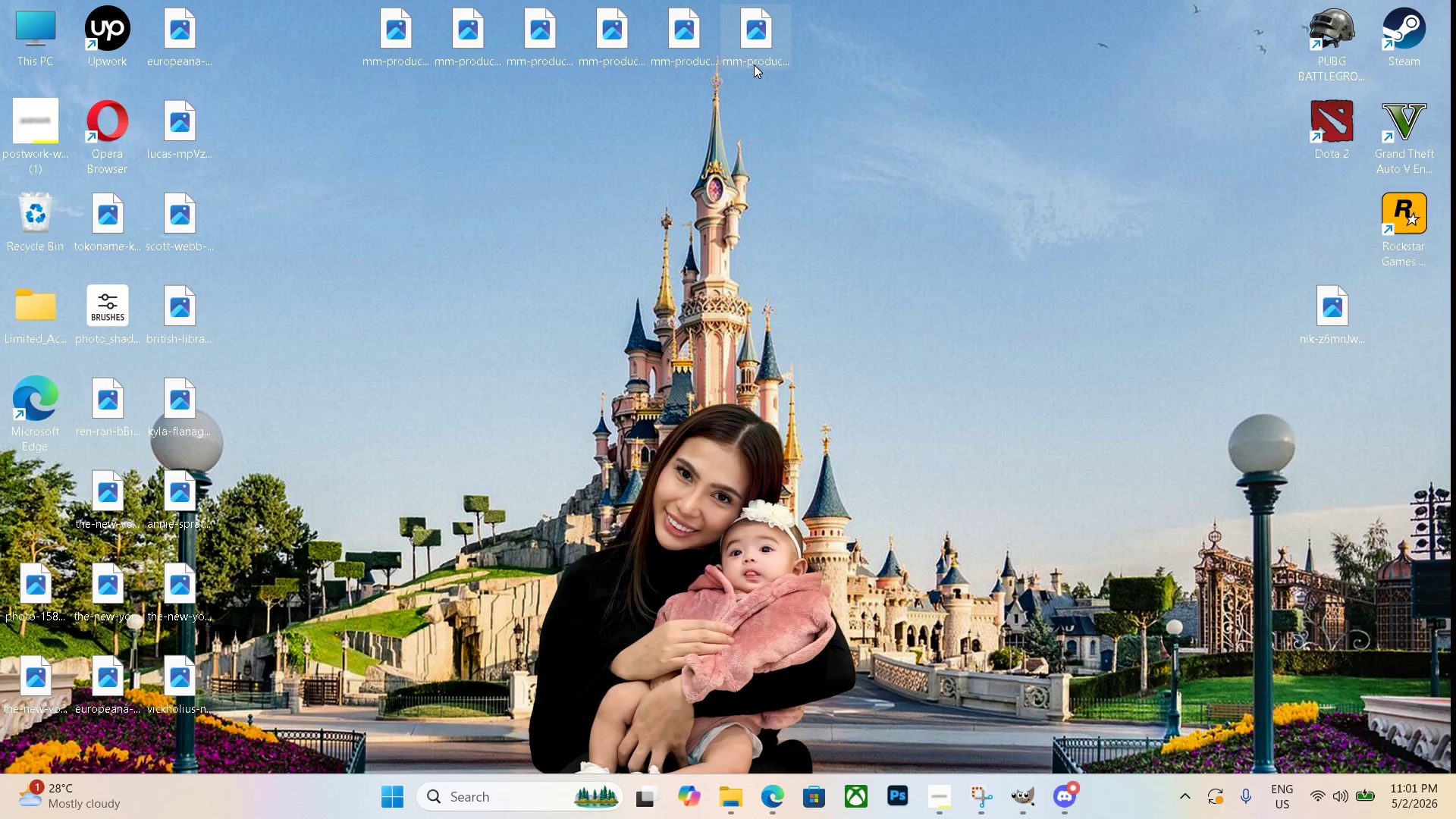 
left_click([756, 54])
 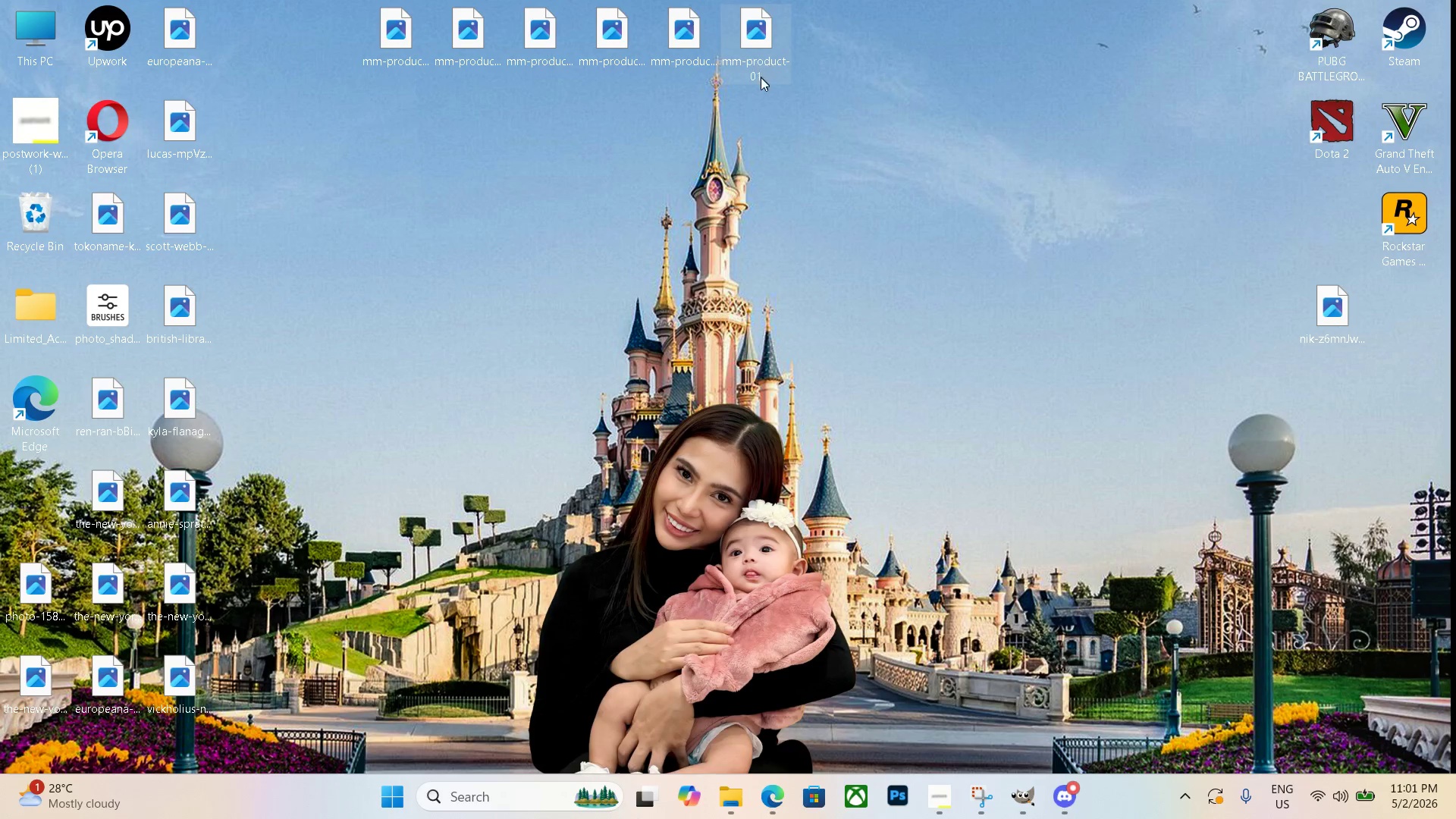 
right_click([761, 78])
 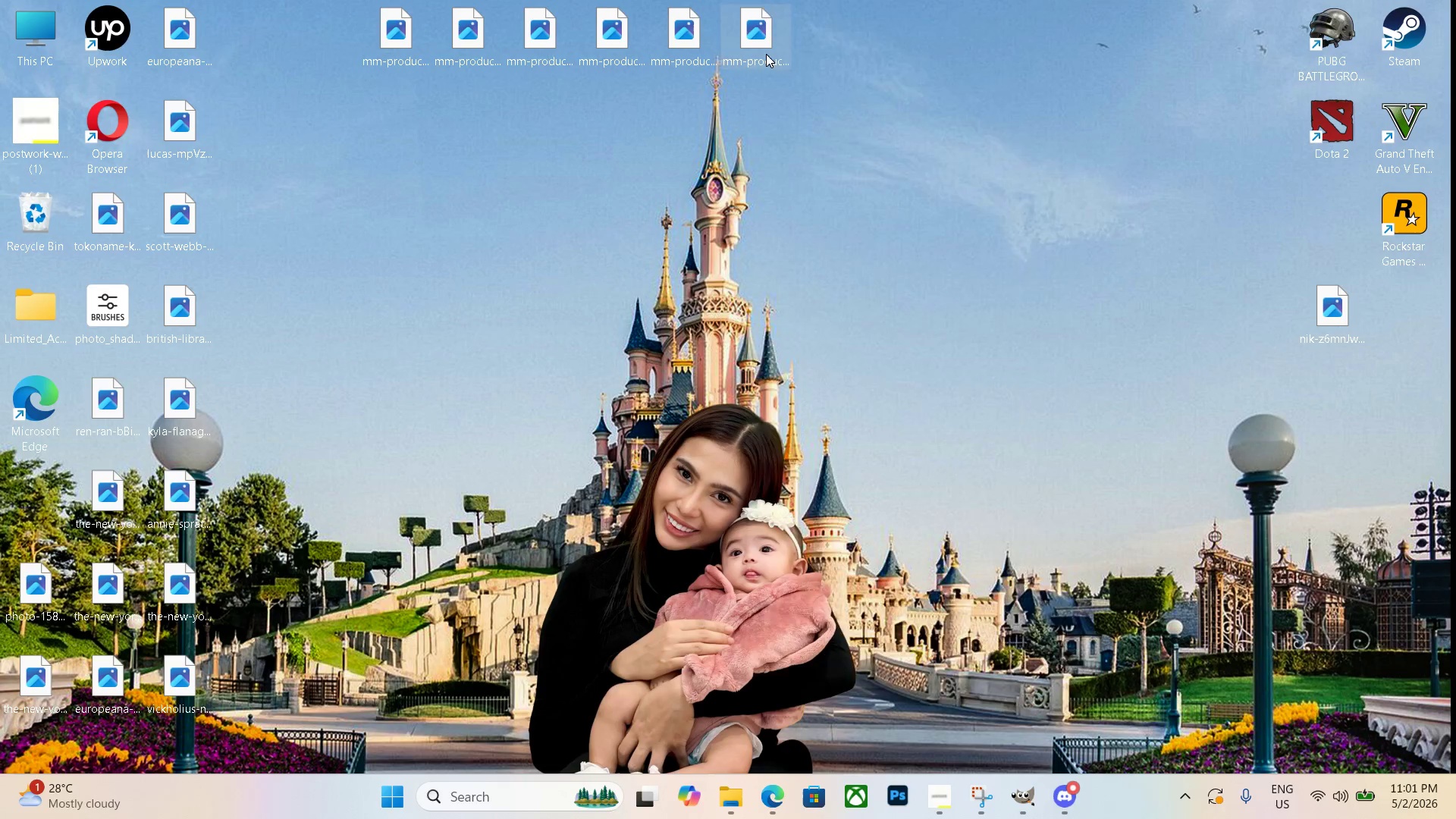 
left_click([766, 52])
 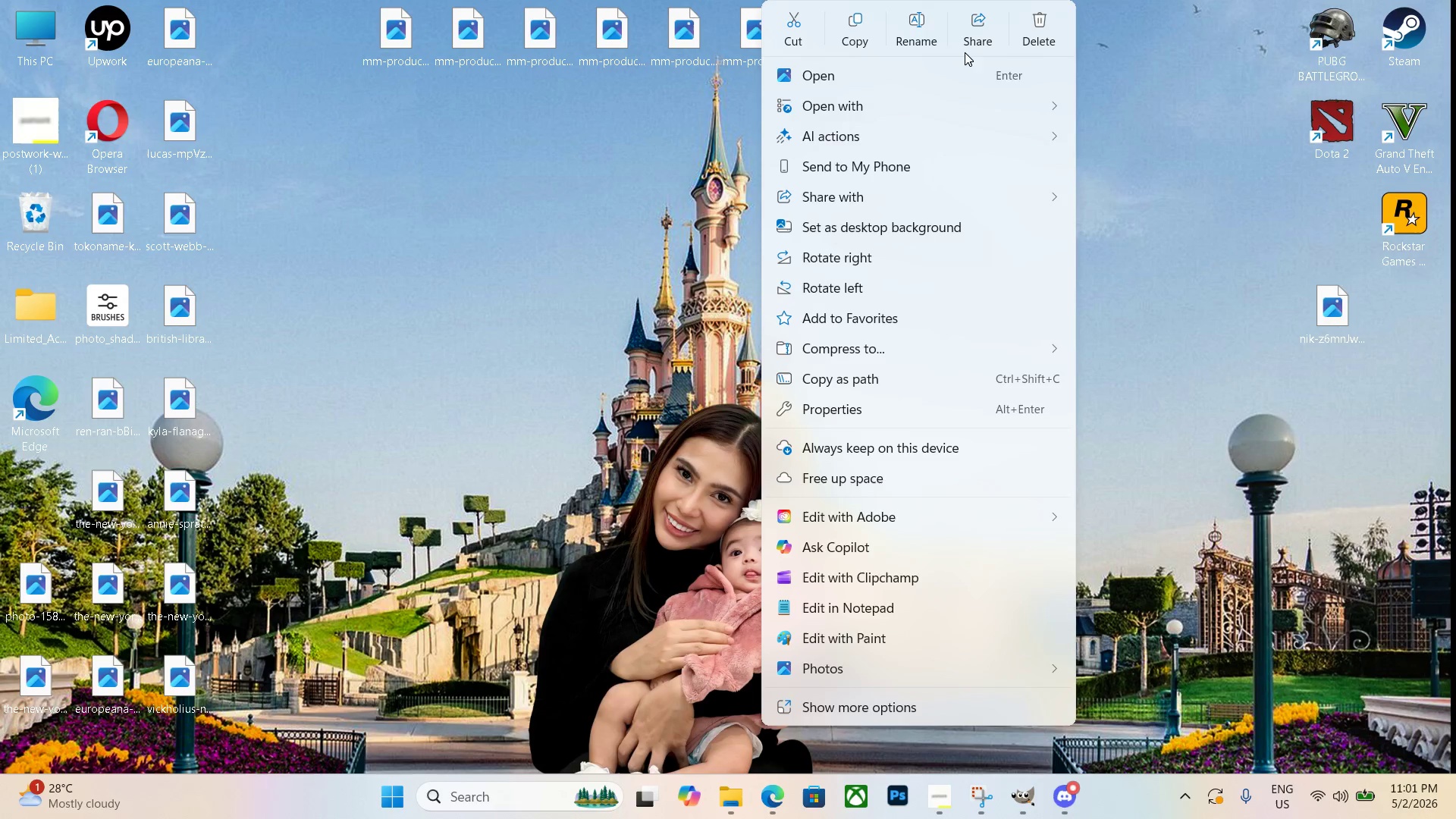 
left_click([934, 41])
 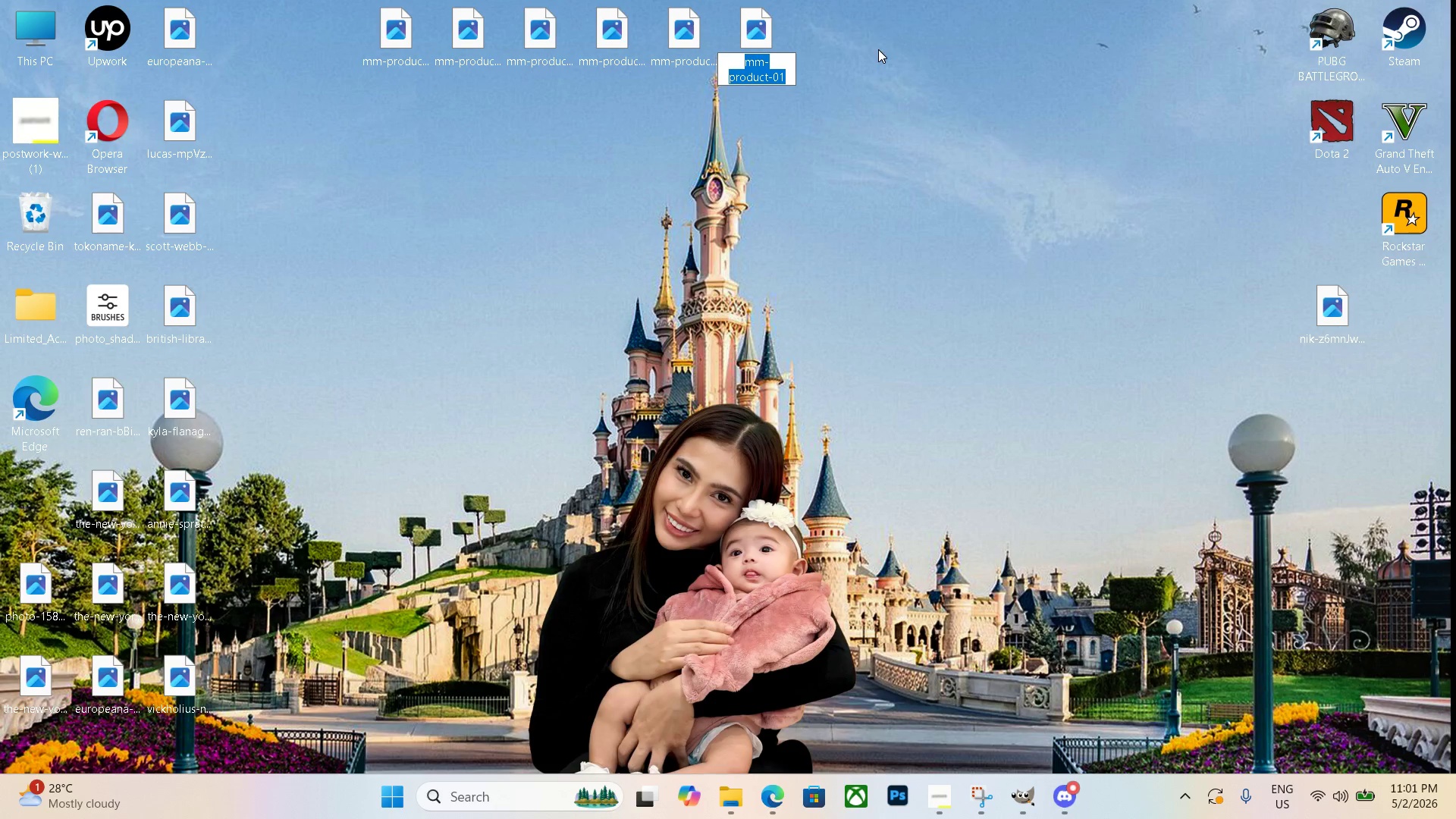 
key(ArrowRight)
 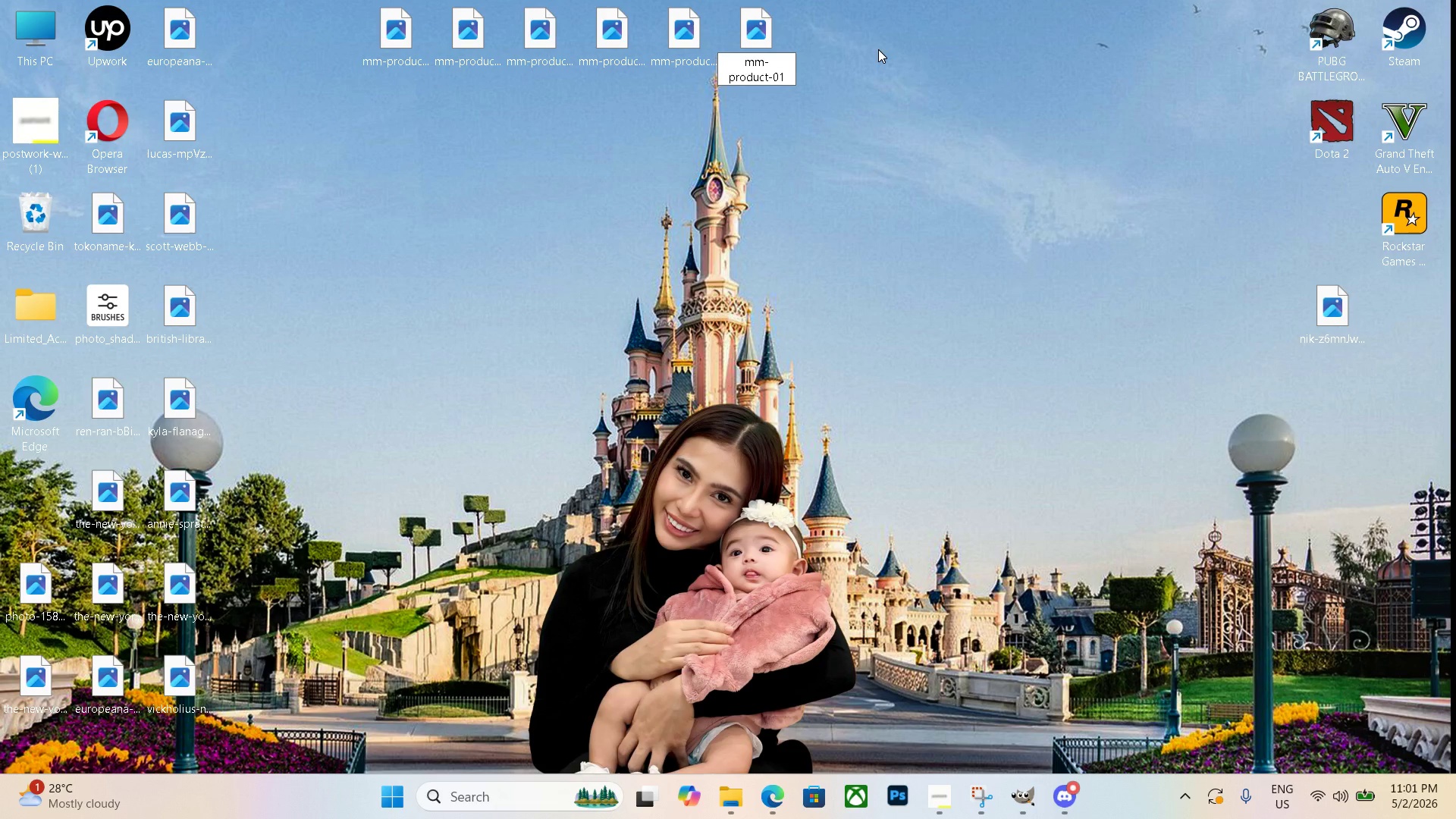 
key(Backspace)
 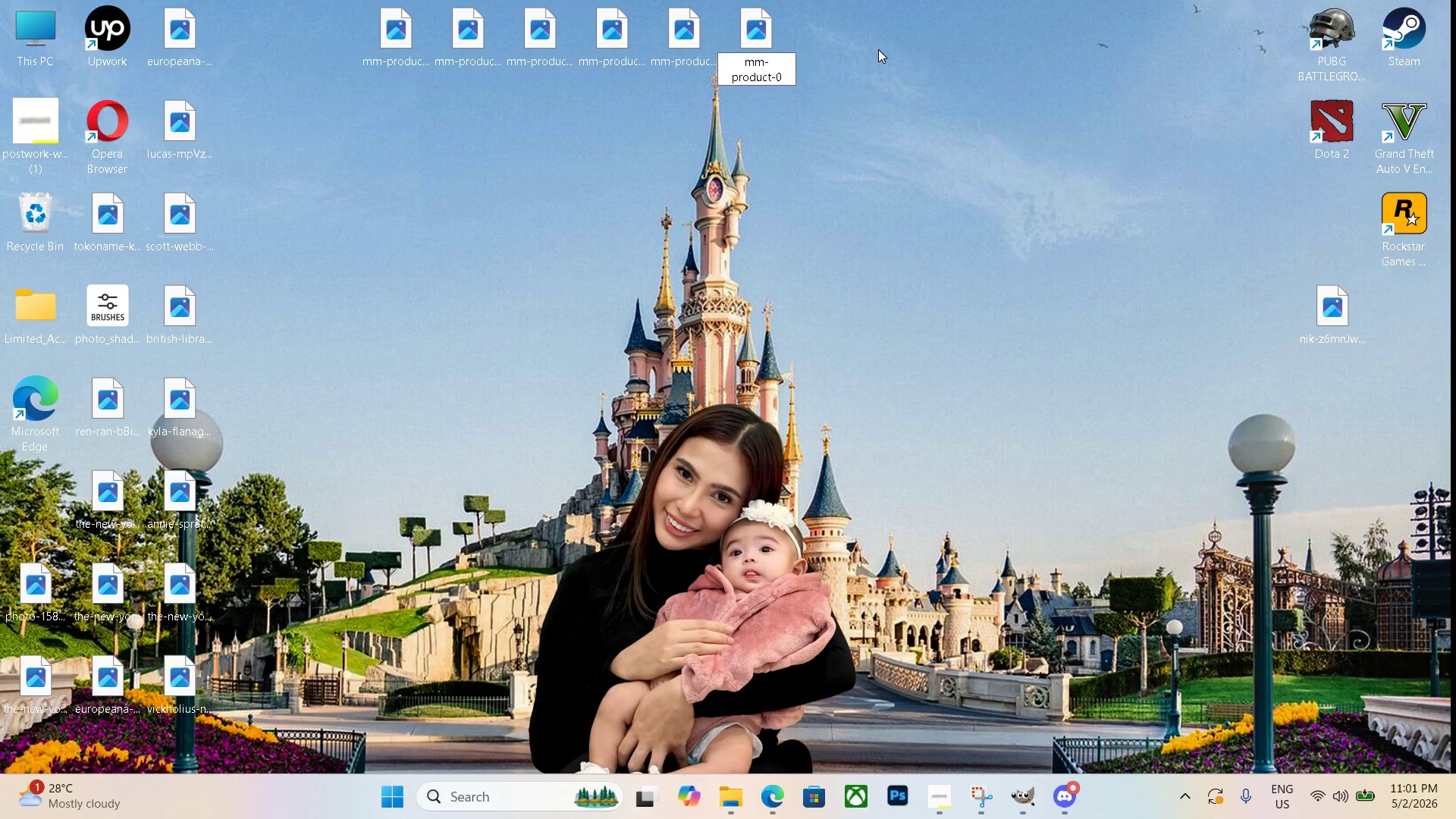 
key(Numpad5)
 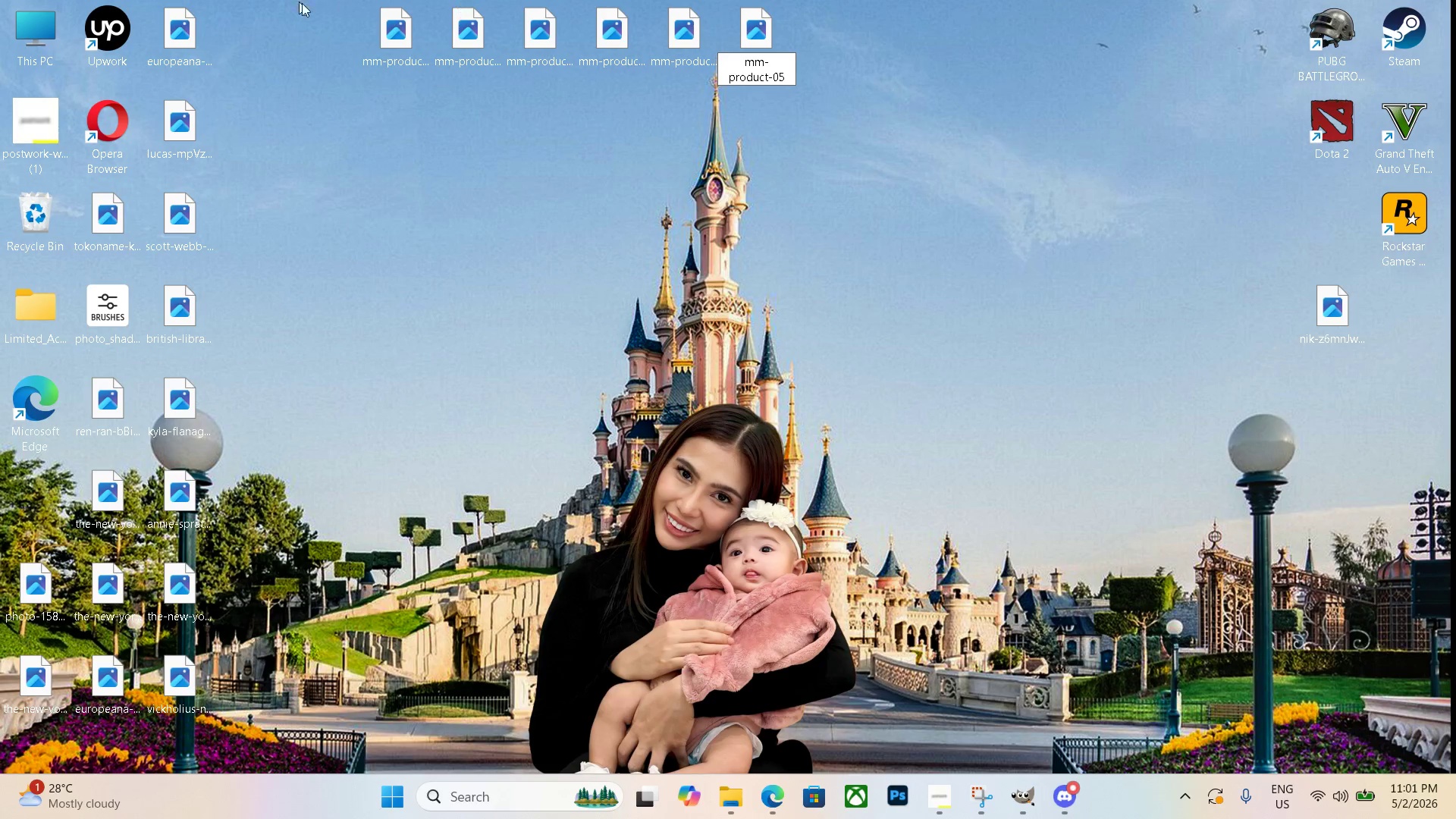 
key(Backspace)
 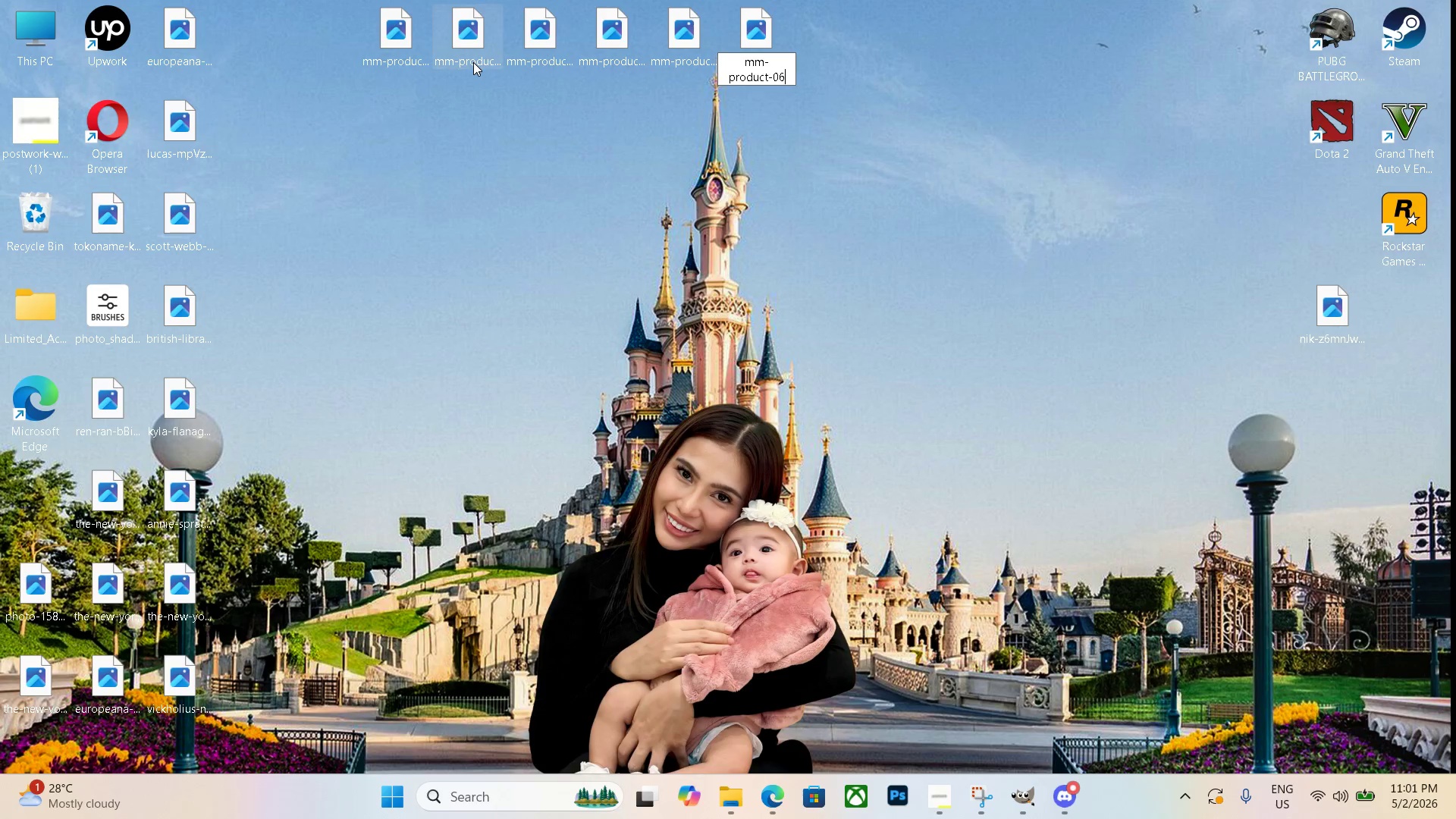 
key(Numpad6)
 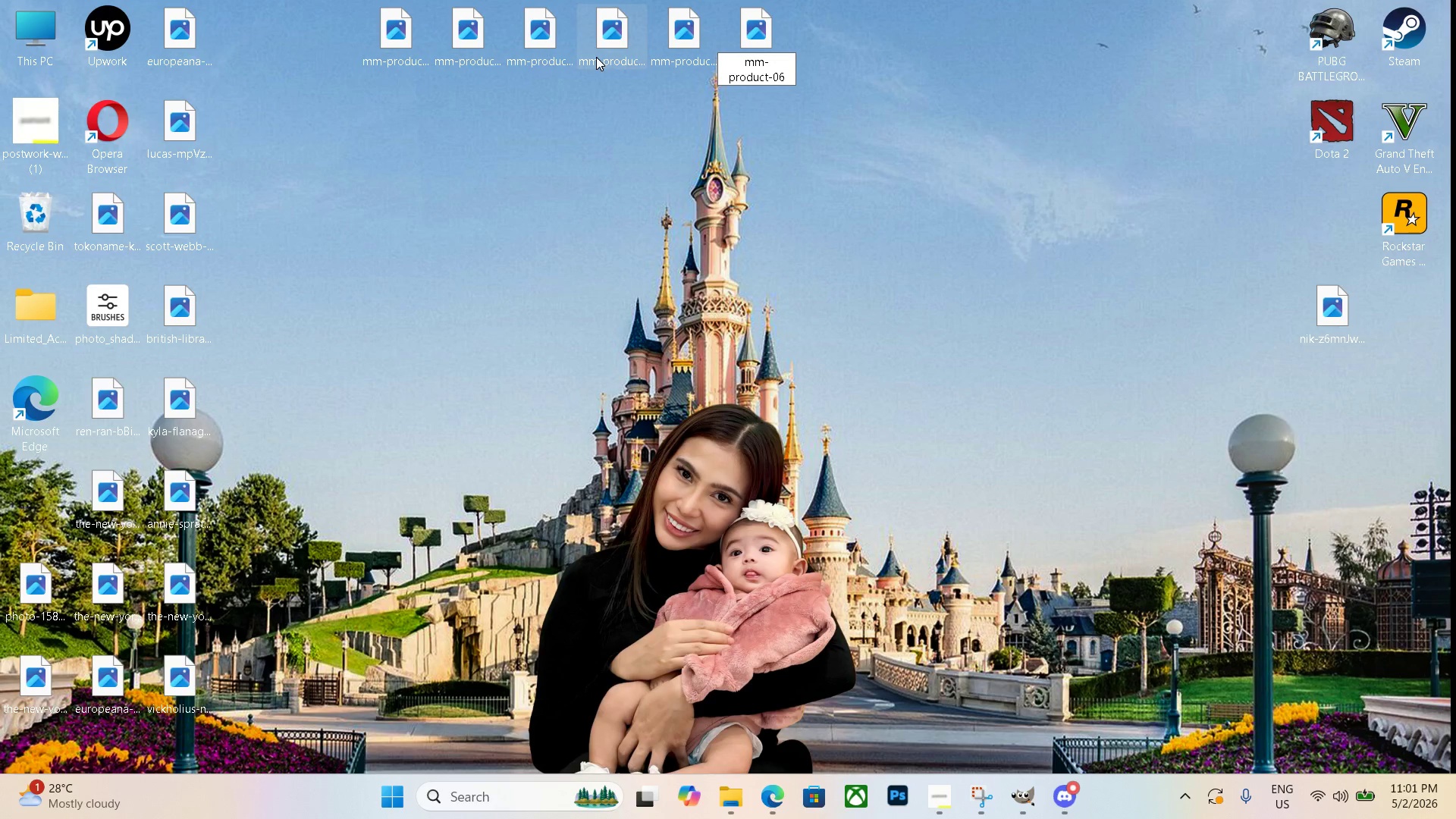 
key(Enter)
 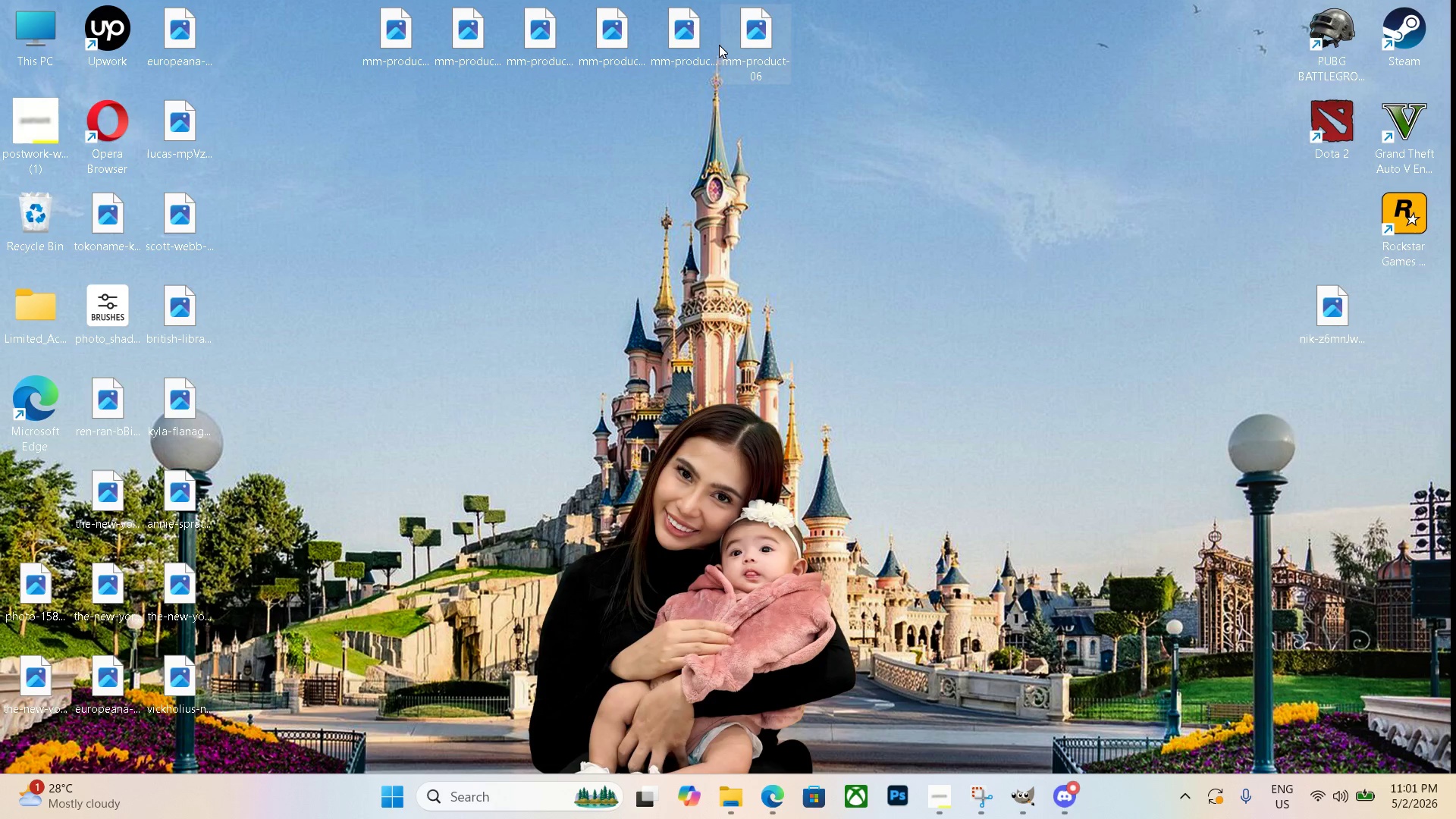 
left_click([698, 47])
 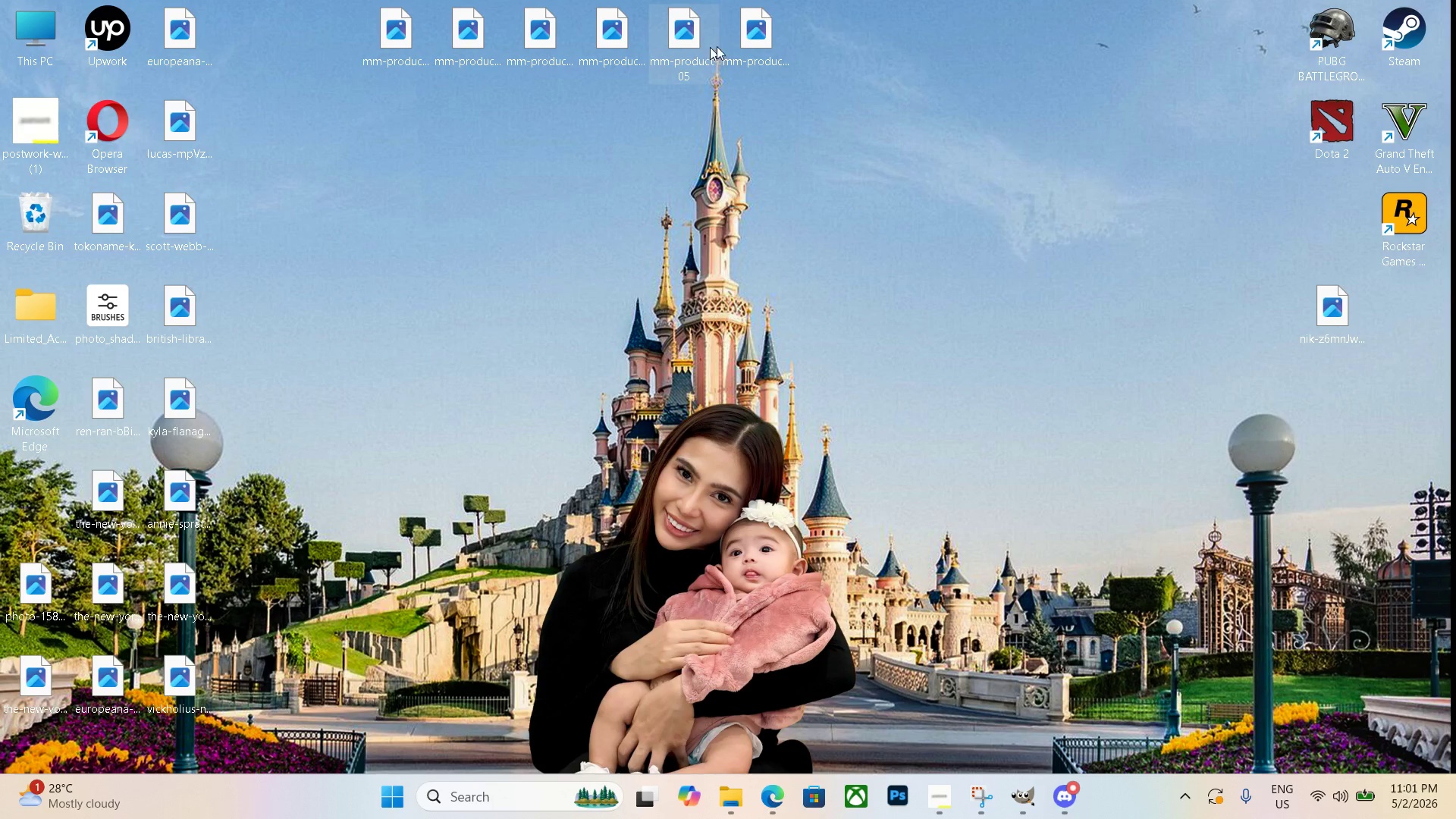 
left_click([770, 42])
 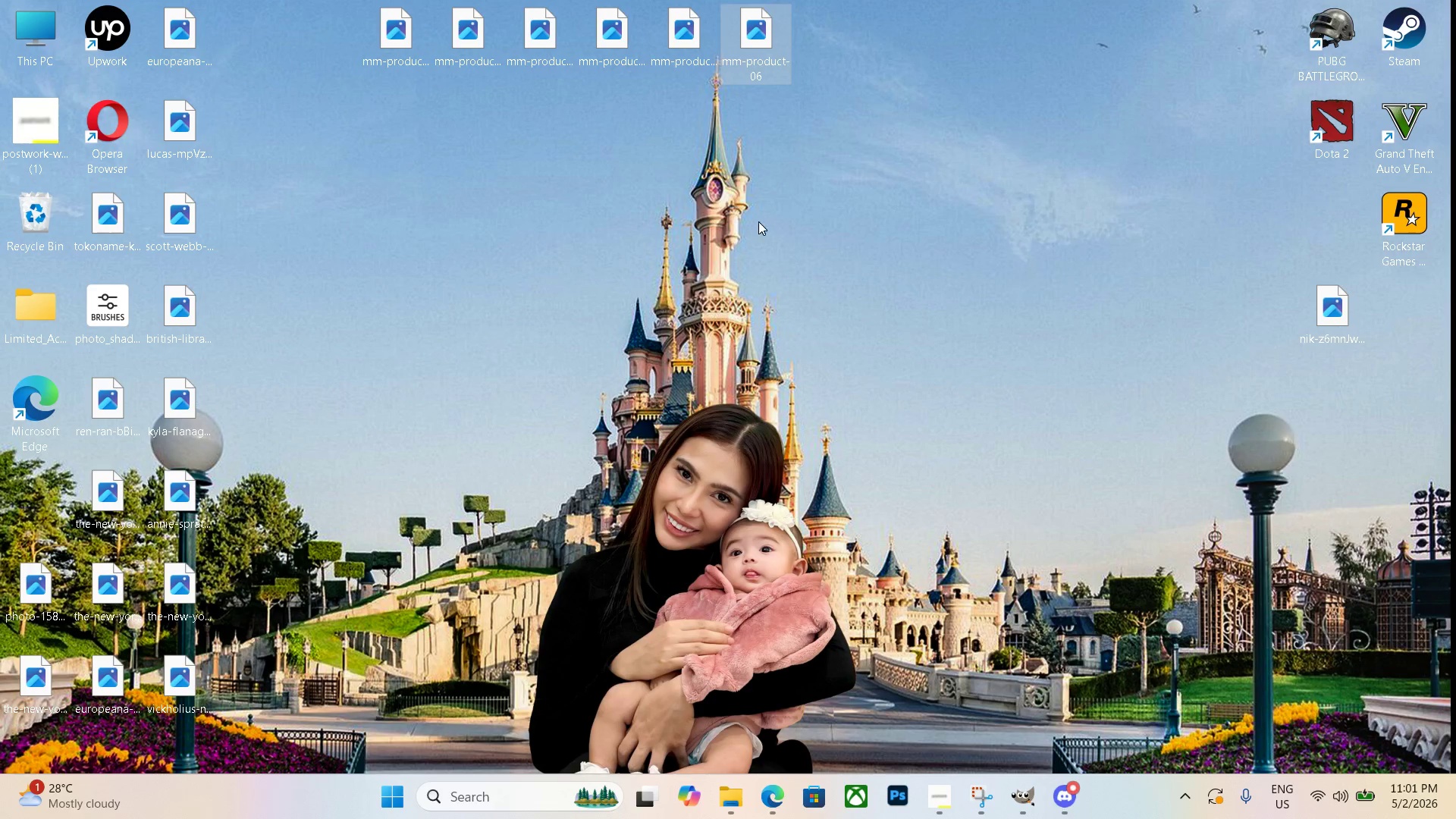 
double_click([43, 589])
 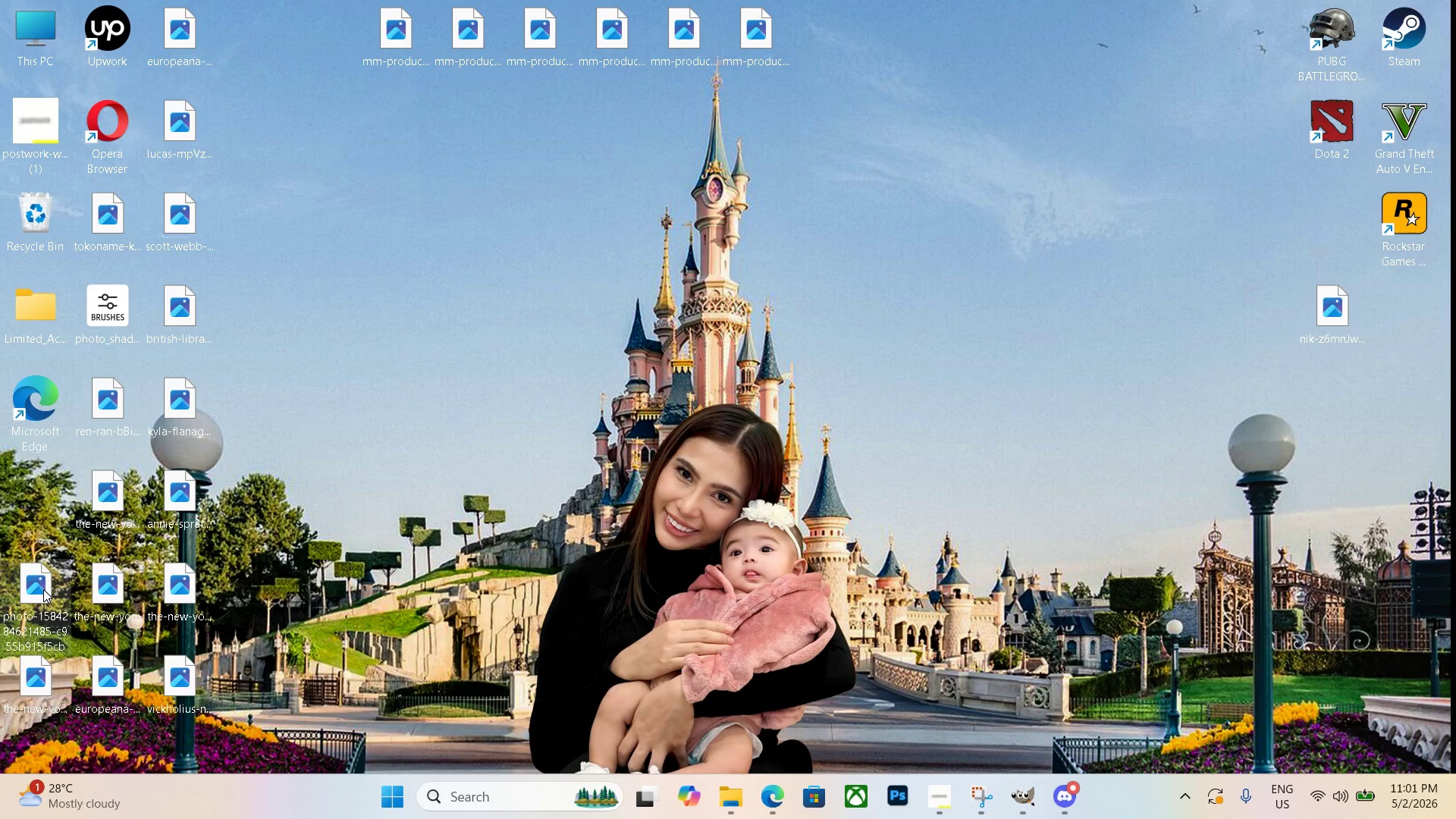 
triple_click([43, 589])
 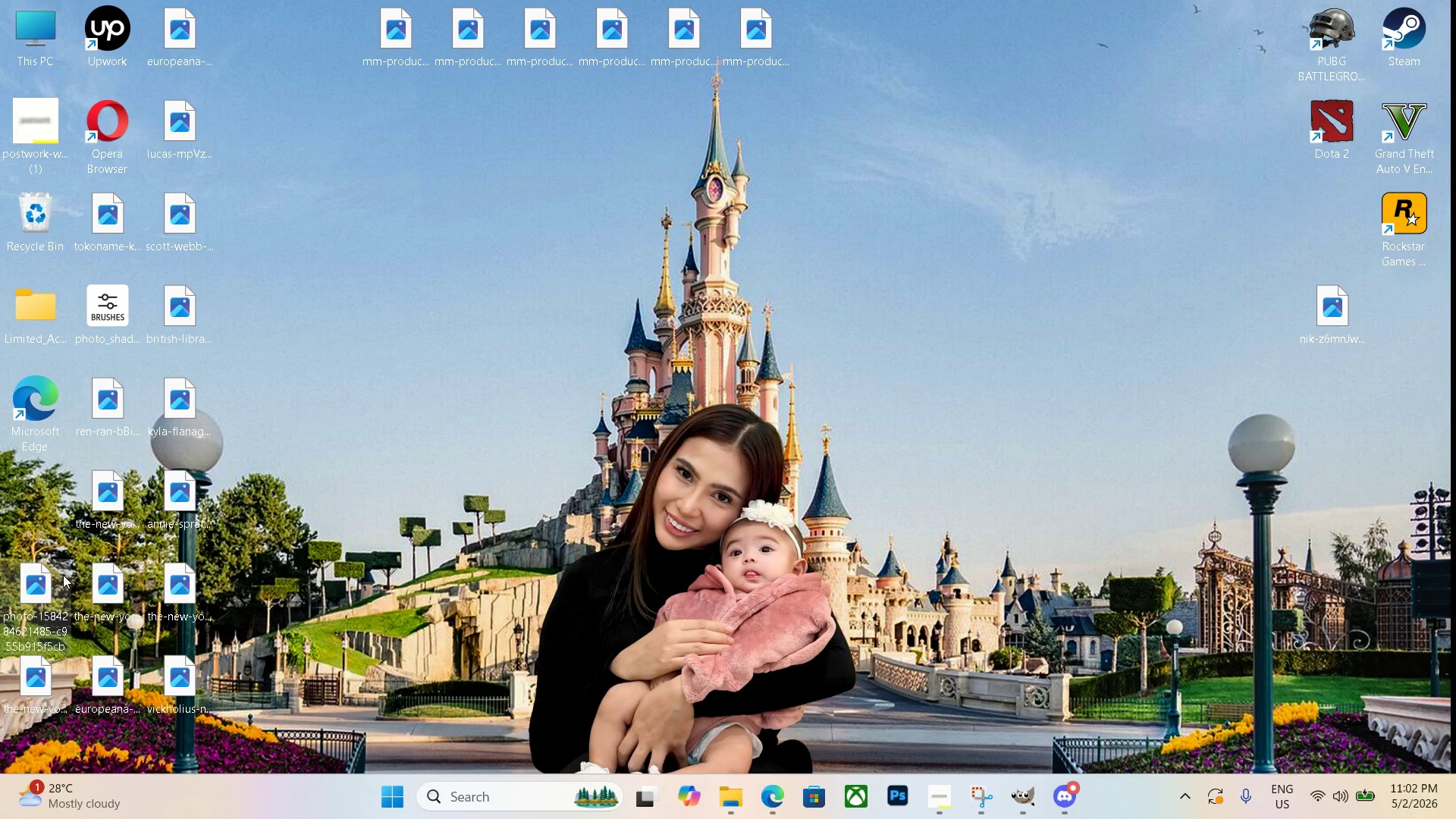 
double_click([32, 598])
 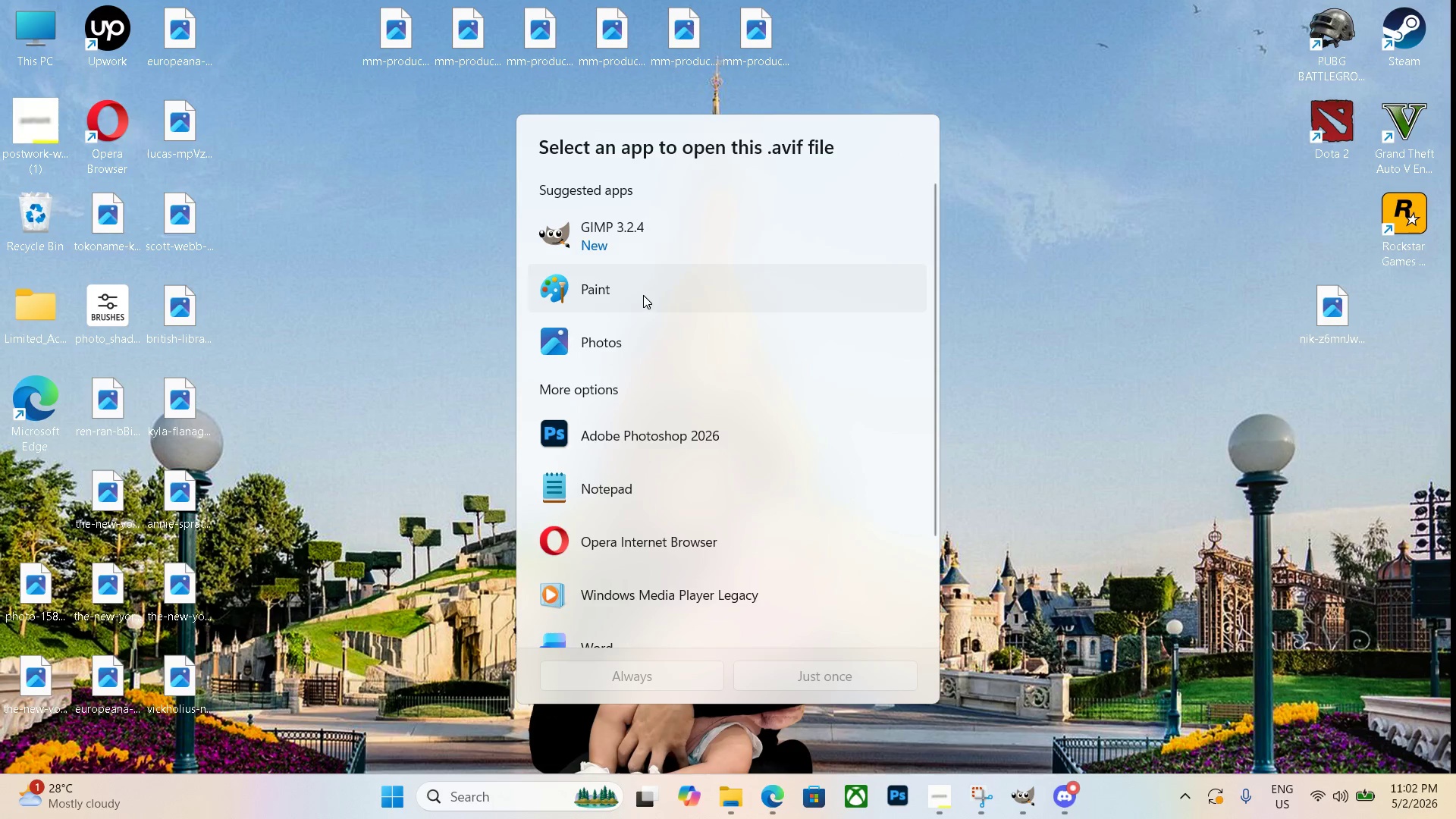 
left_click([1028, 220])
 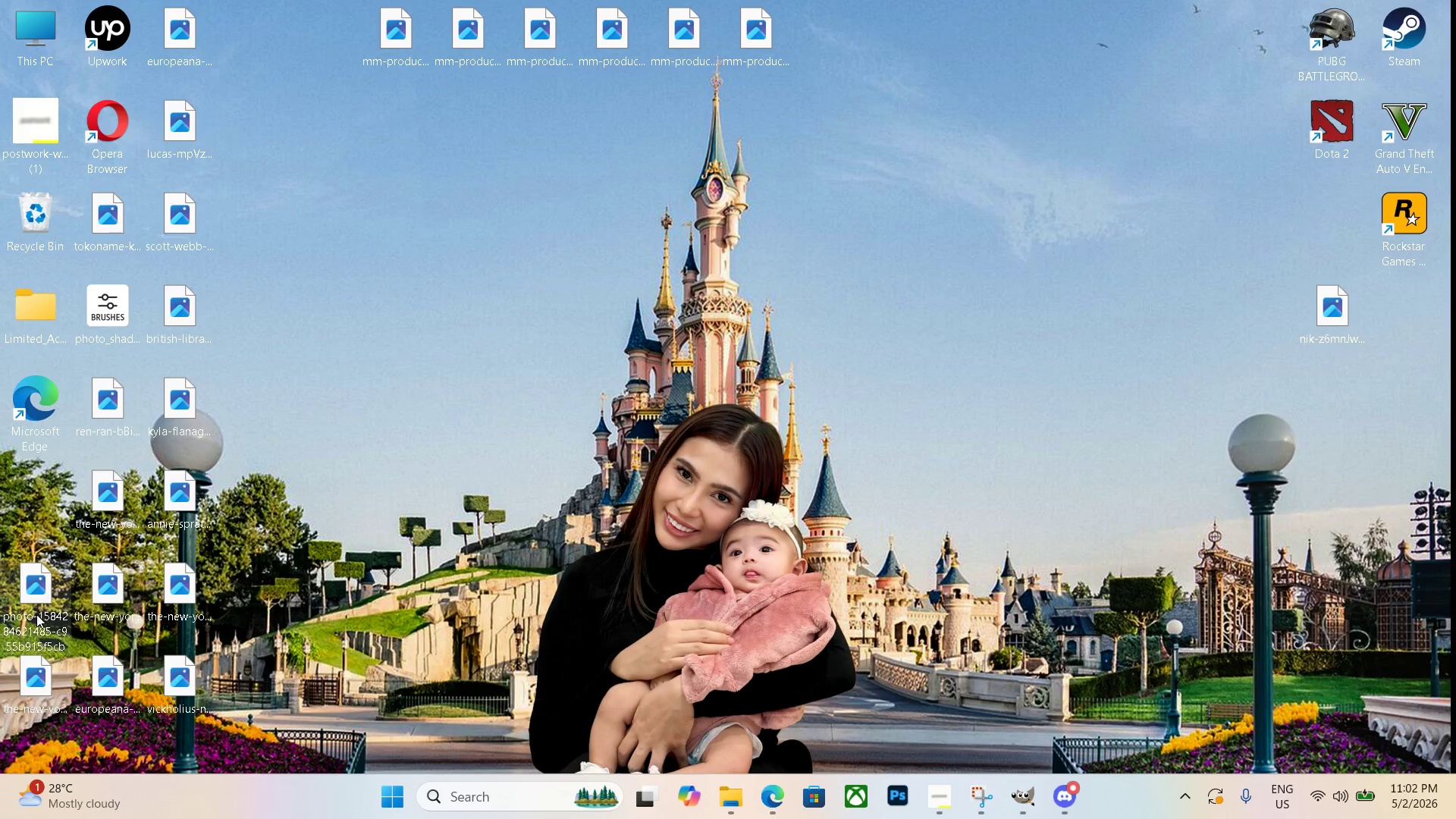 
double_click([29, 611])
 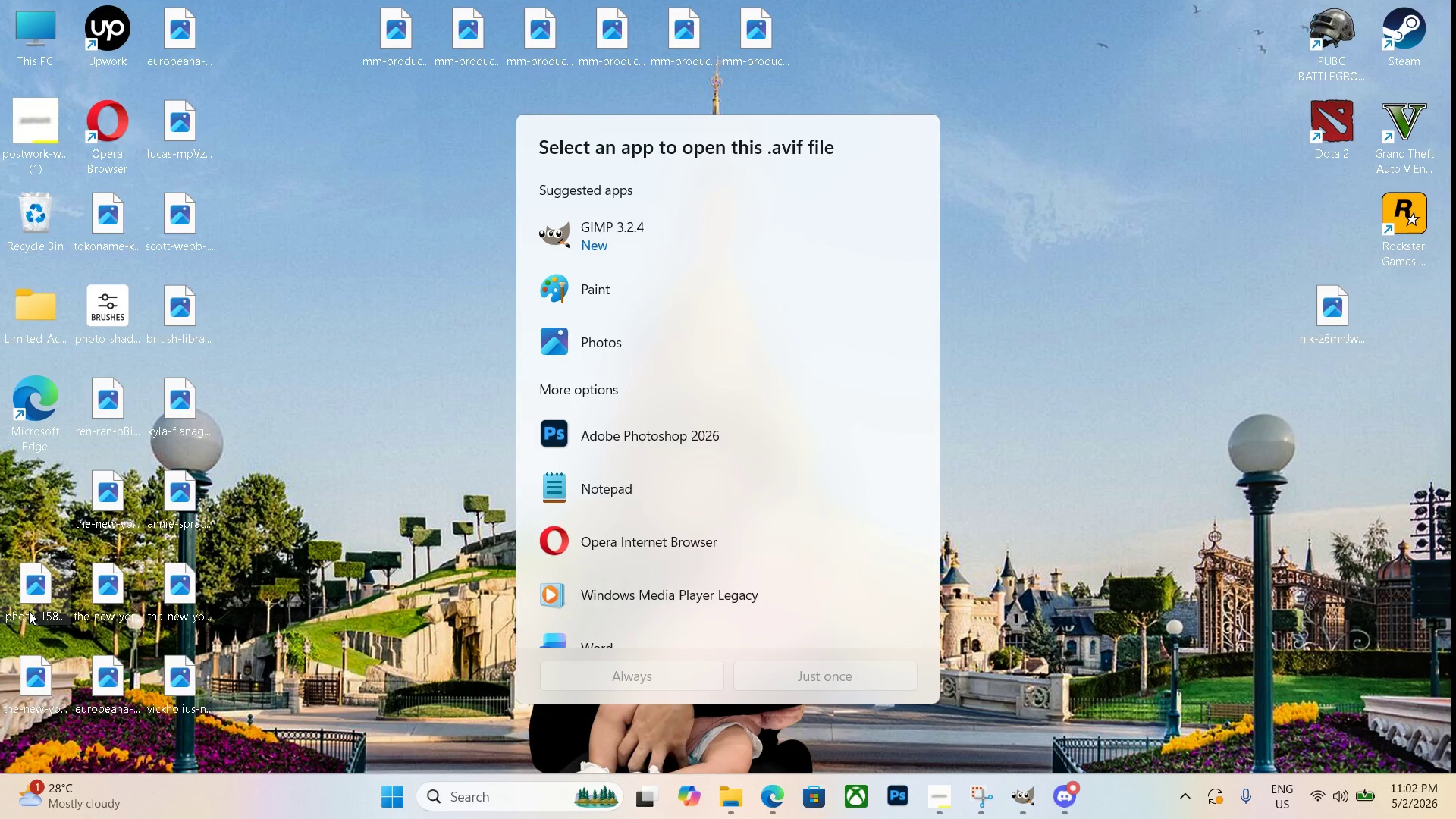 
left_click([329, 516])
 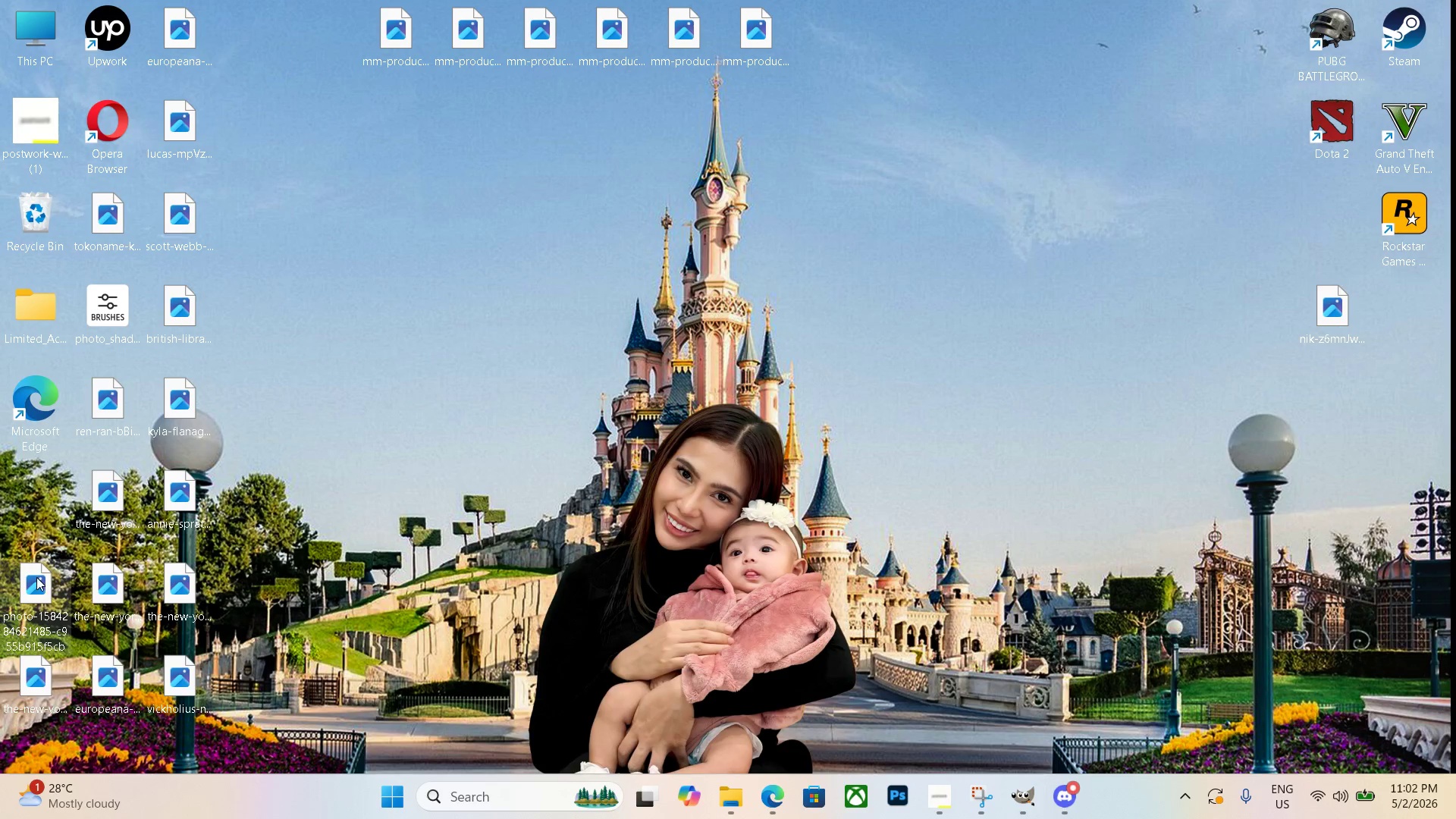 
left_click([35, 577])
 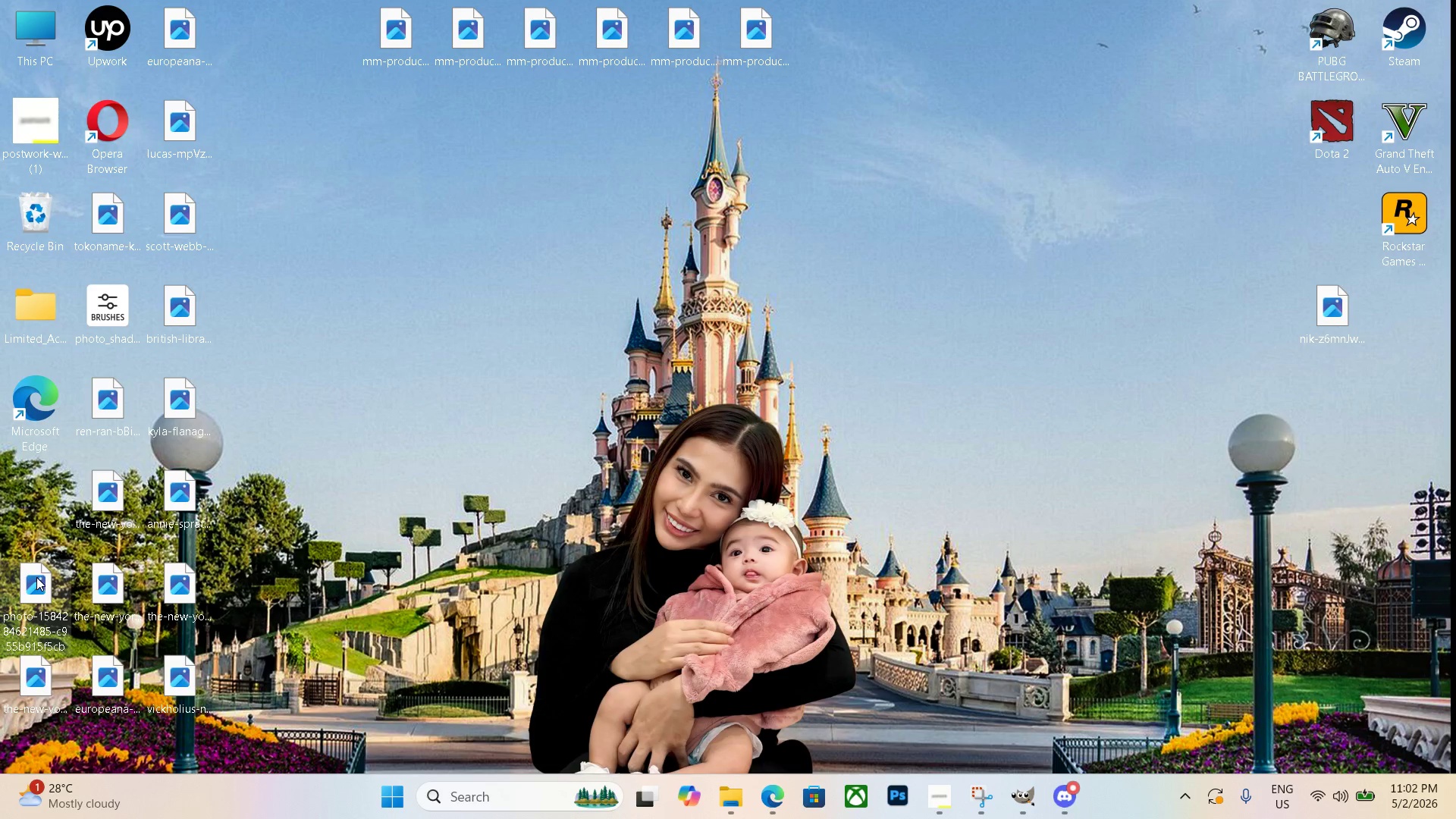 
left_click([36, 577])
 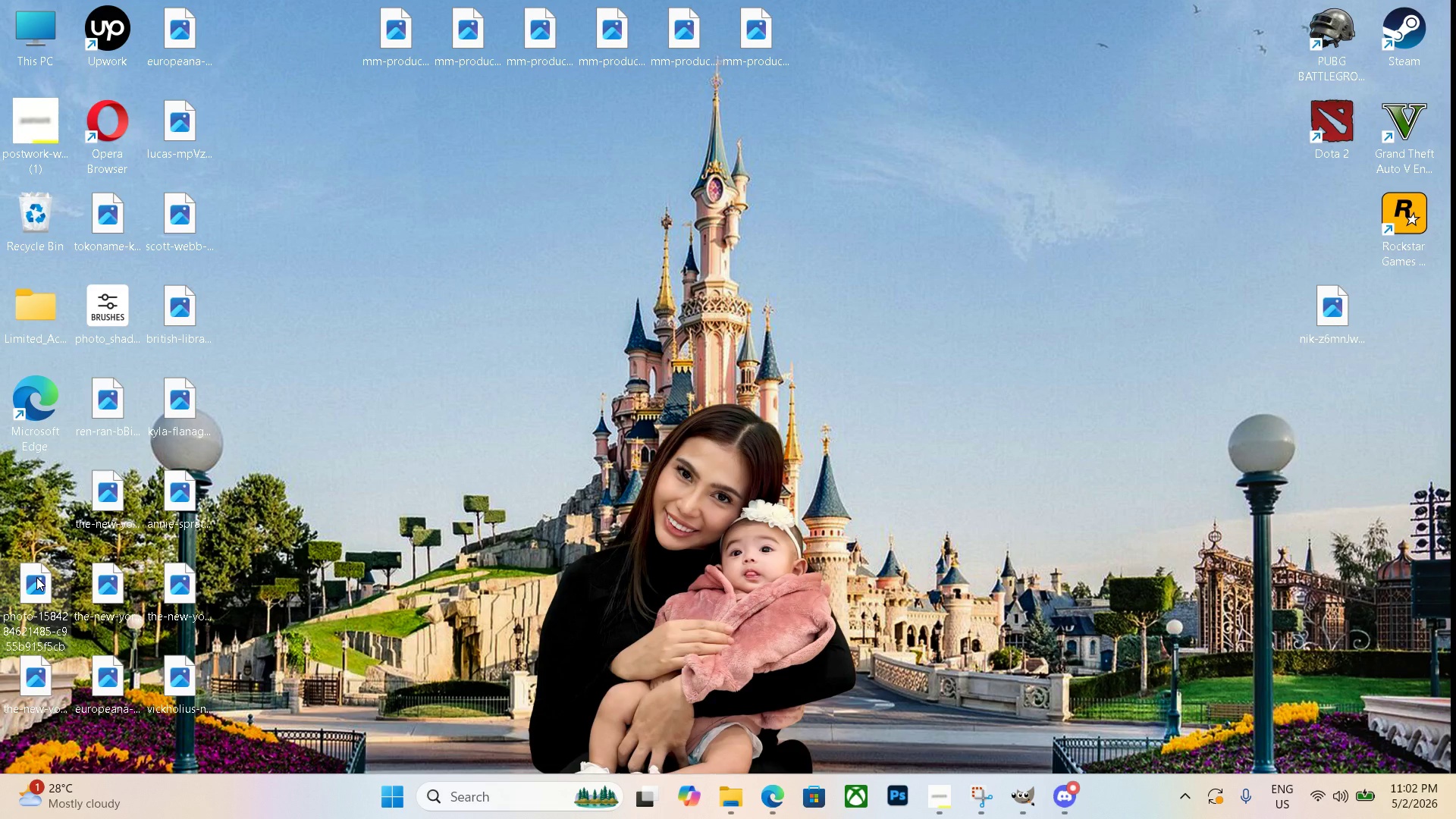 
double_click([36, 577])
 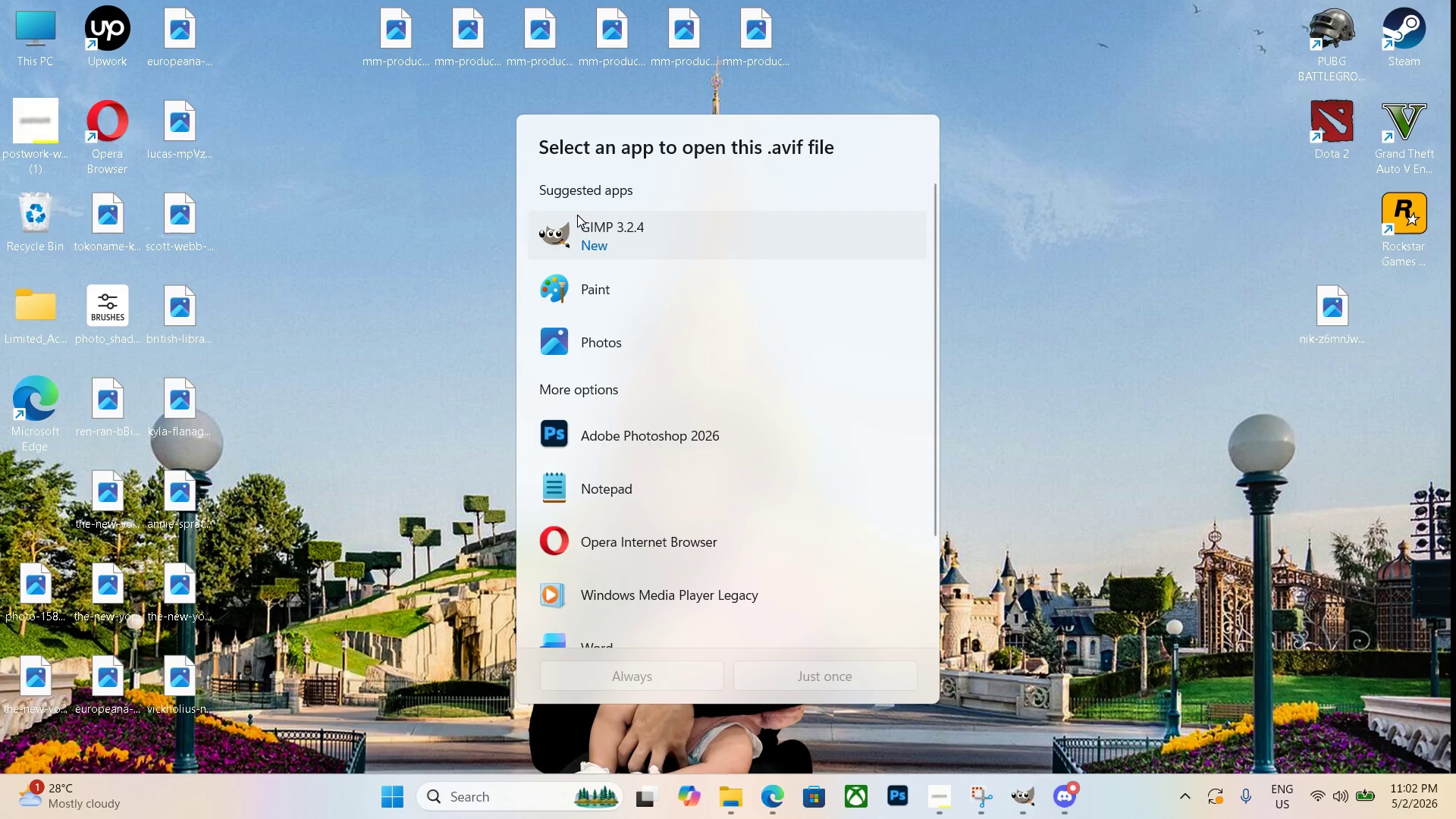 
left_click([594, 347])
 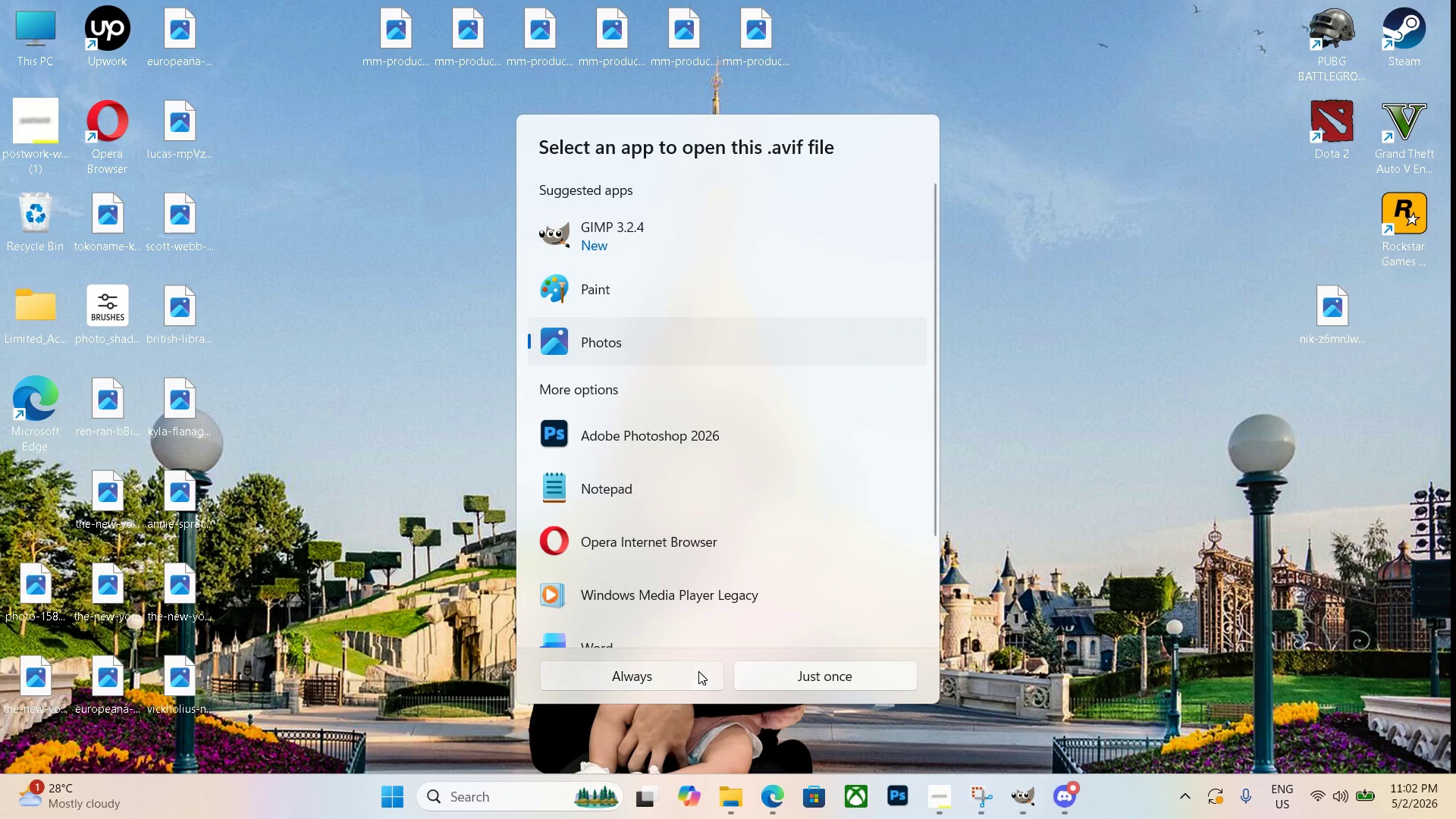 
left_click([689, 676])
 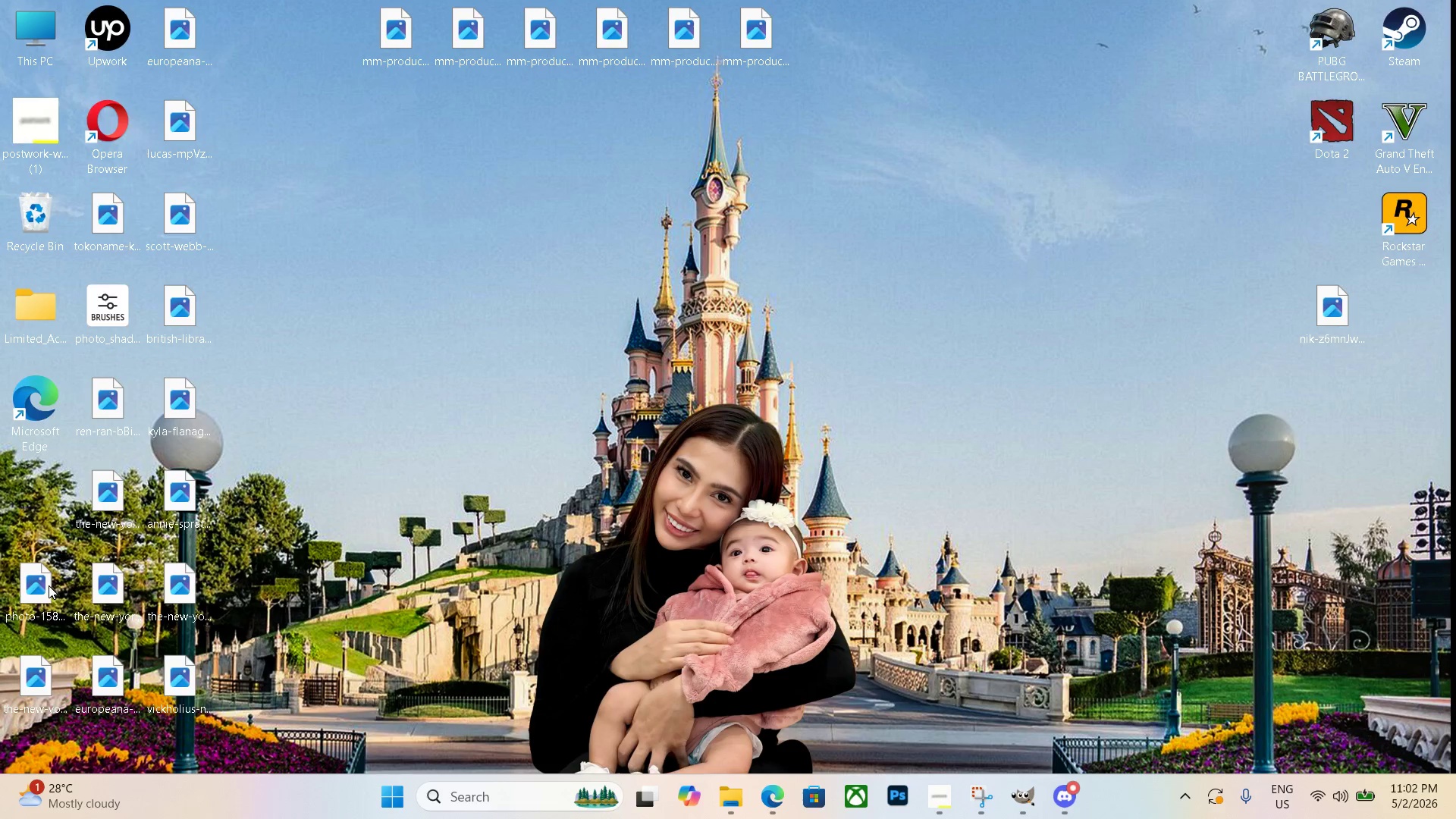 
double_click([36, 585])
 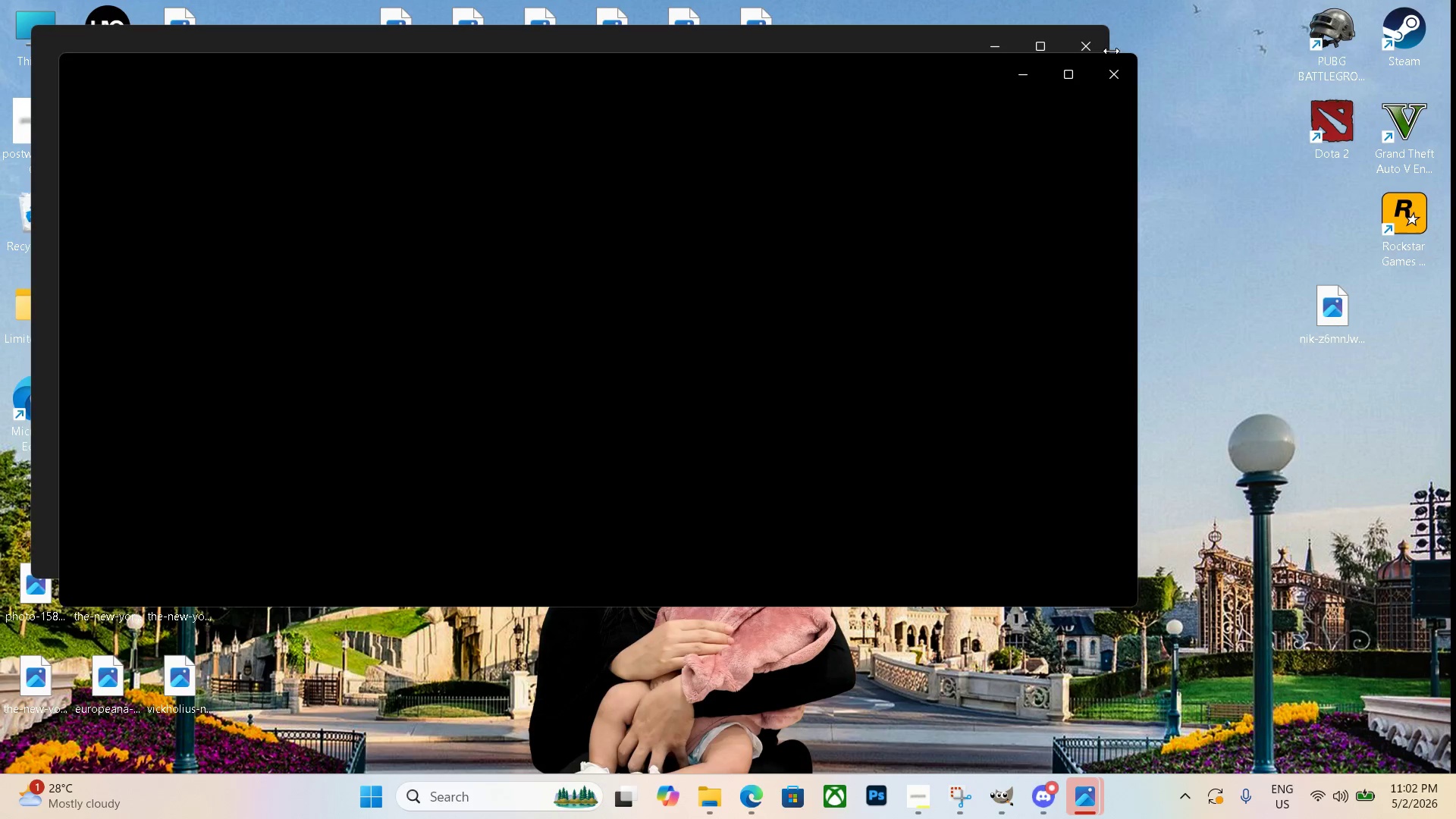 
left_click([1119, 78])
 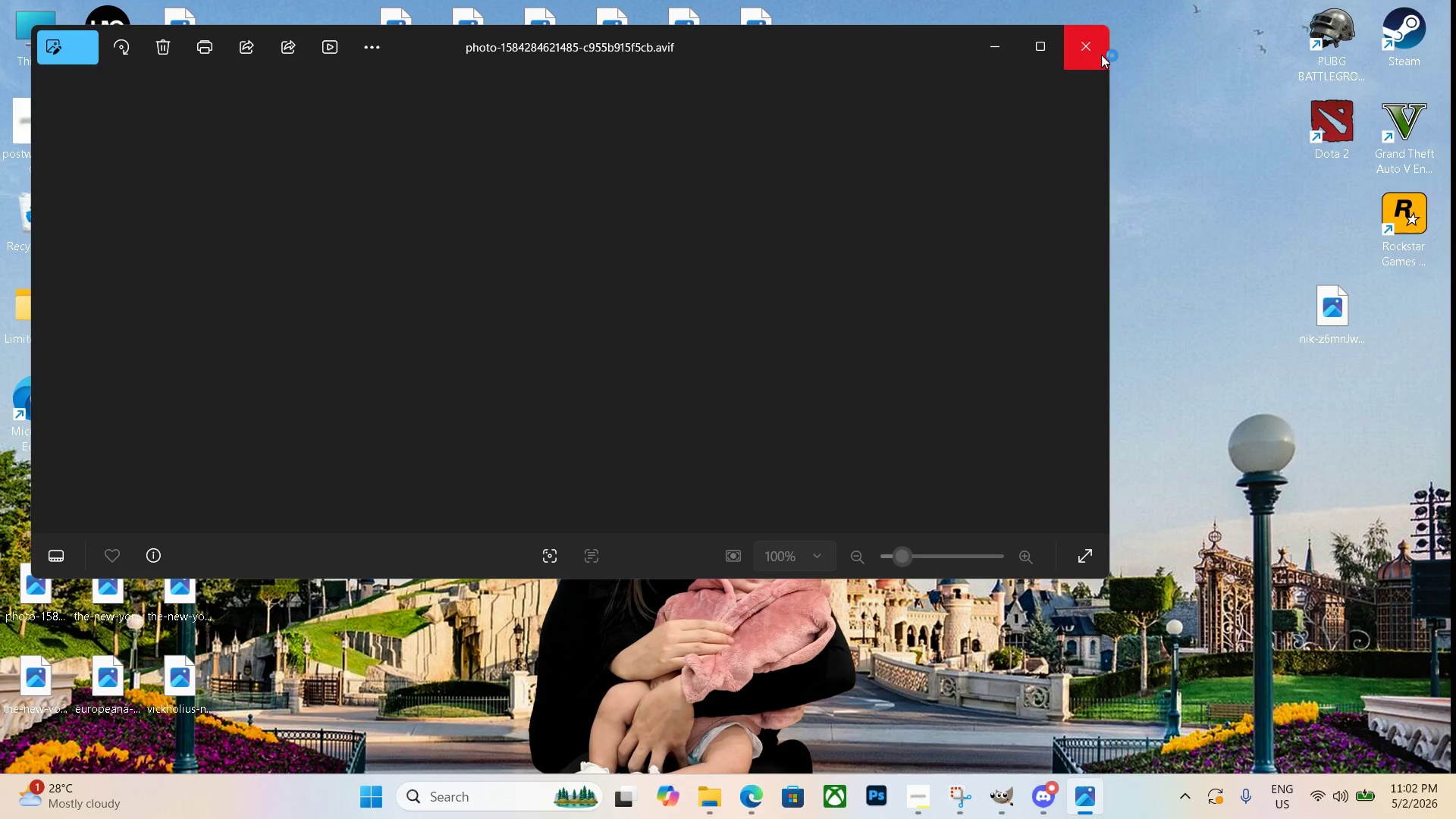 
left_click([1091, 48])
 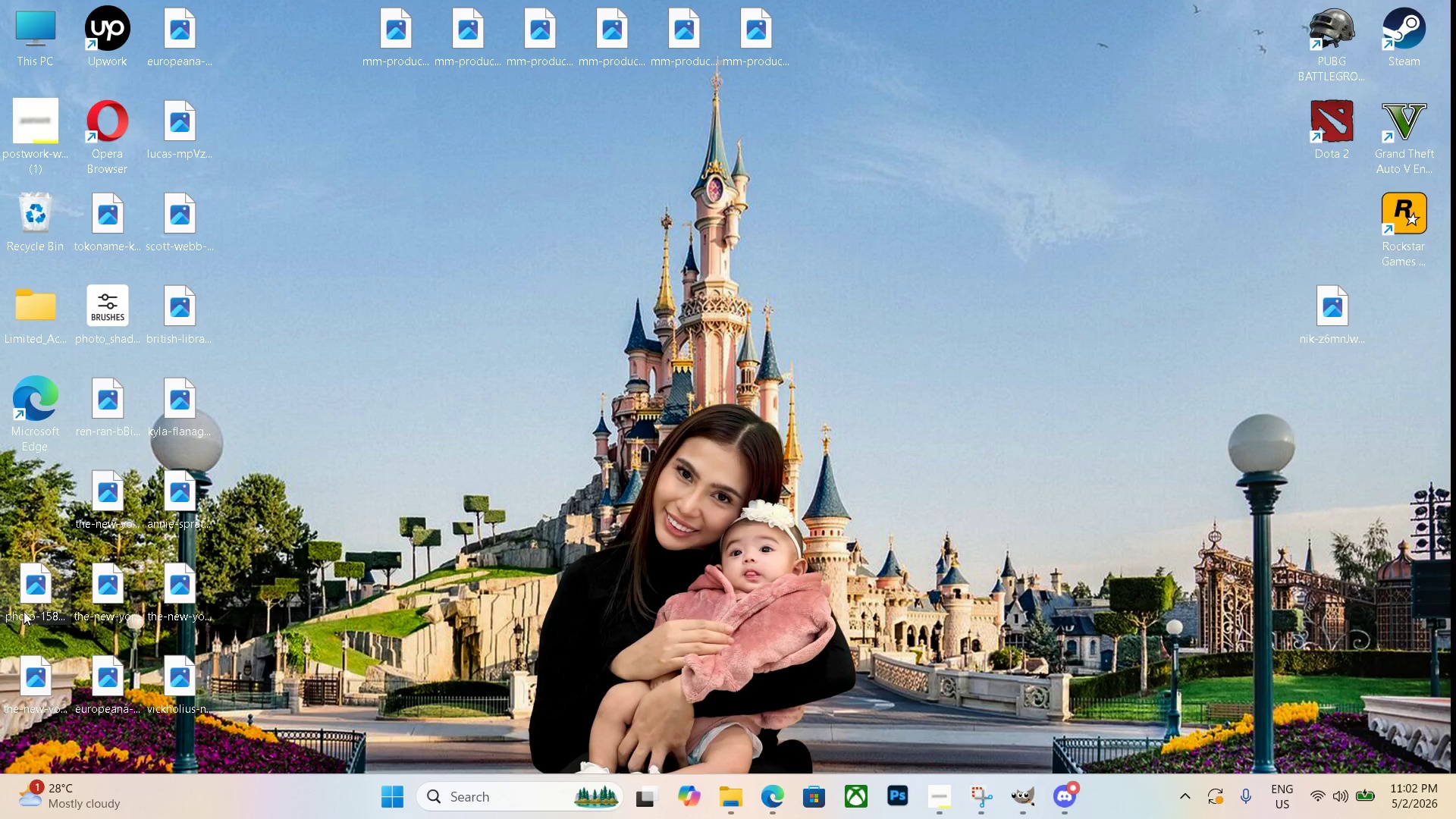 
double_click([26, 606])
 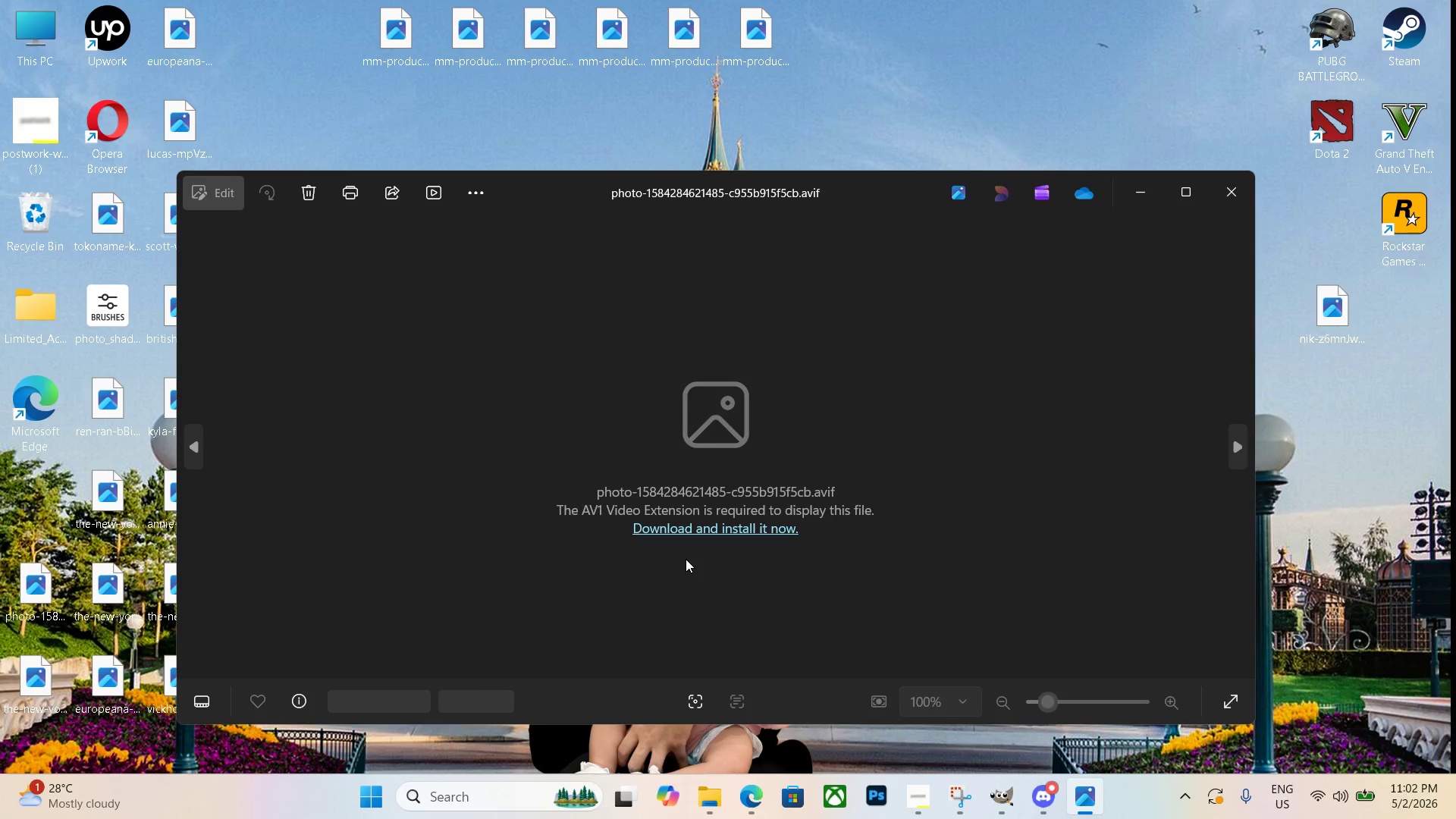 
wait(5.16)
 